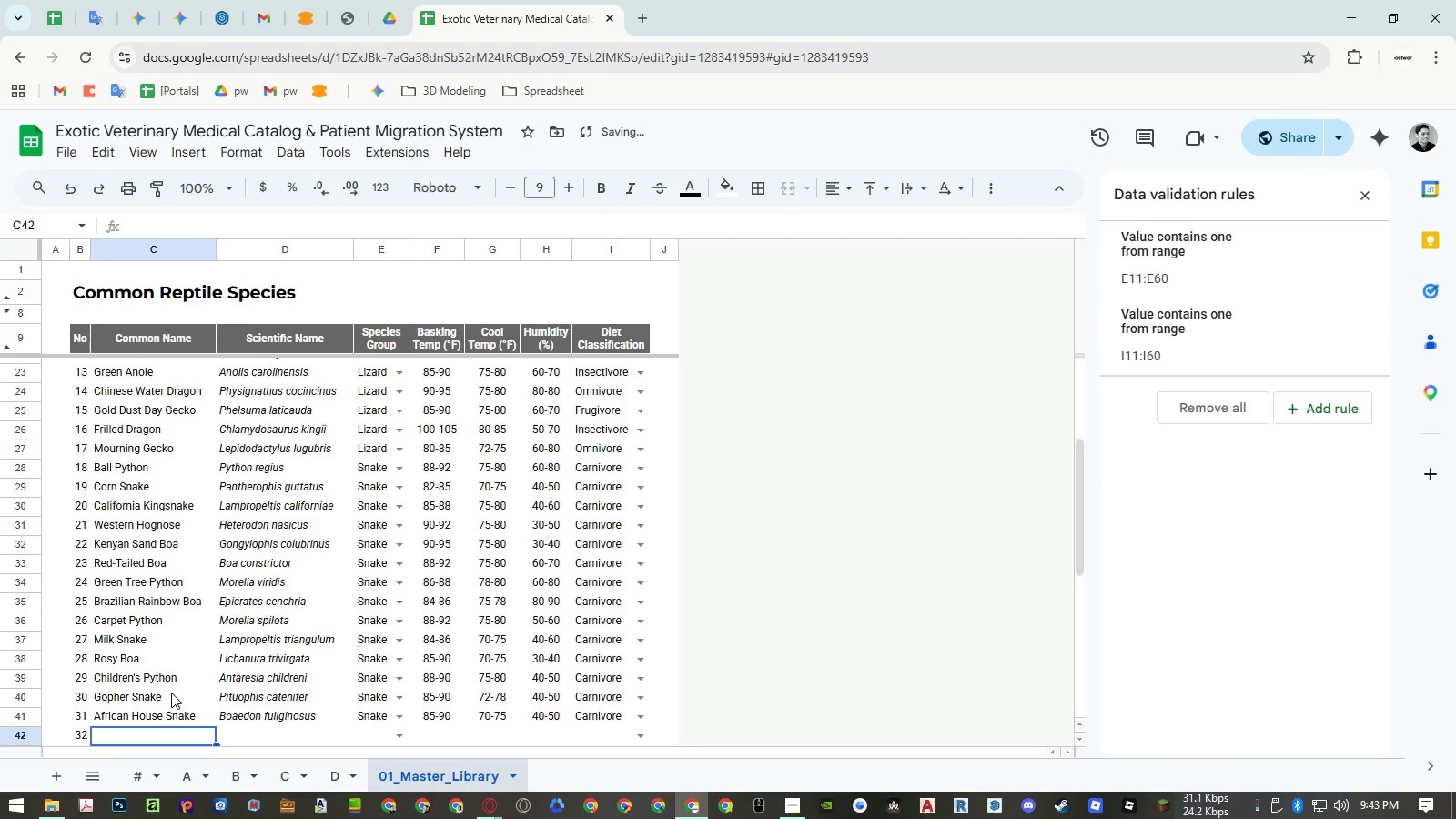 
type(Dumwe)
key(Backspace)
key(Backspace)
type(eril's Boa)
 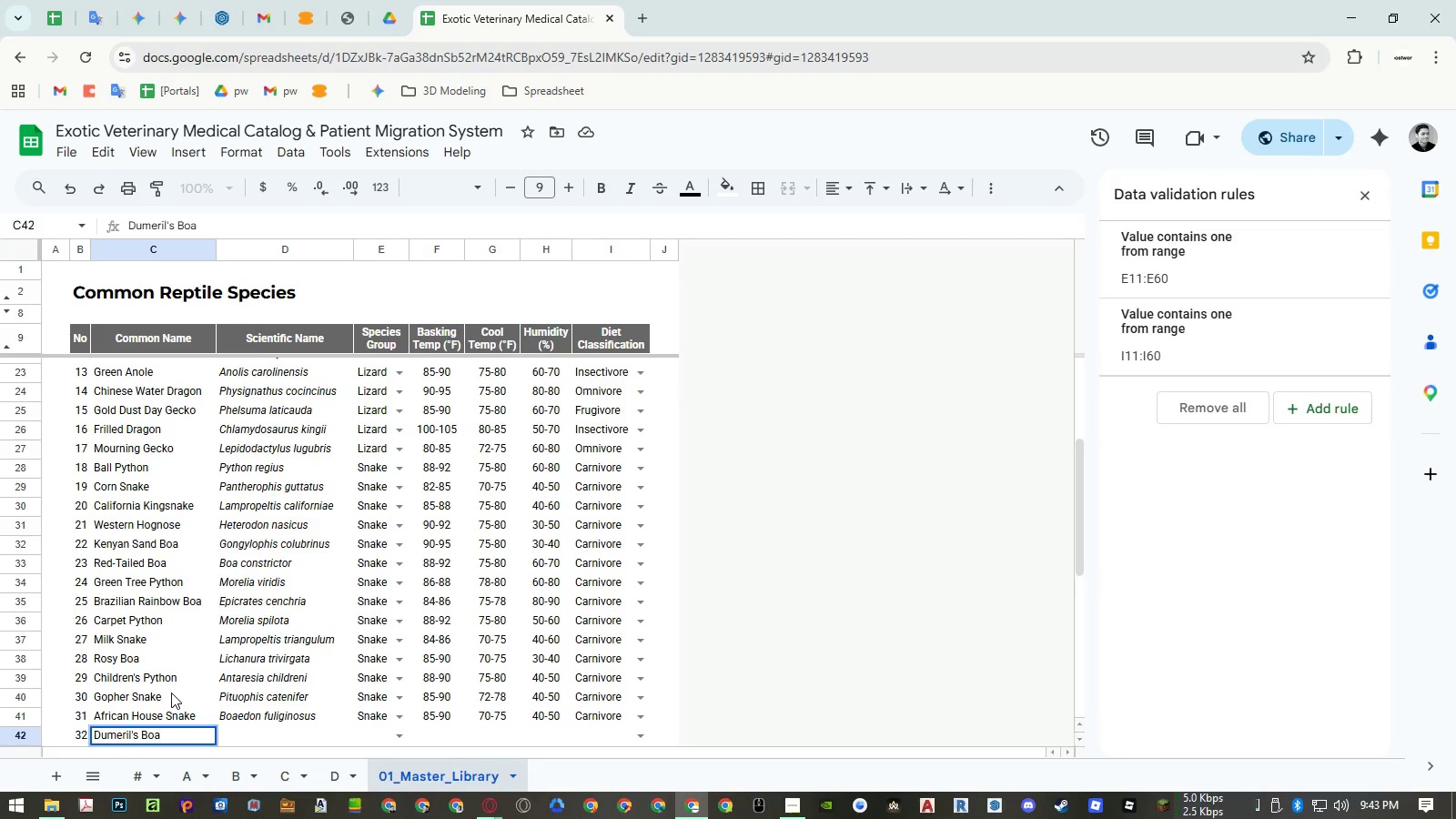 
key(Enter)
 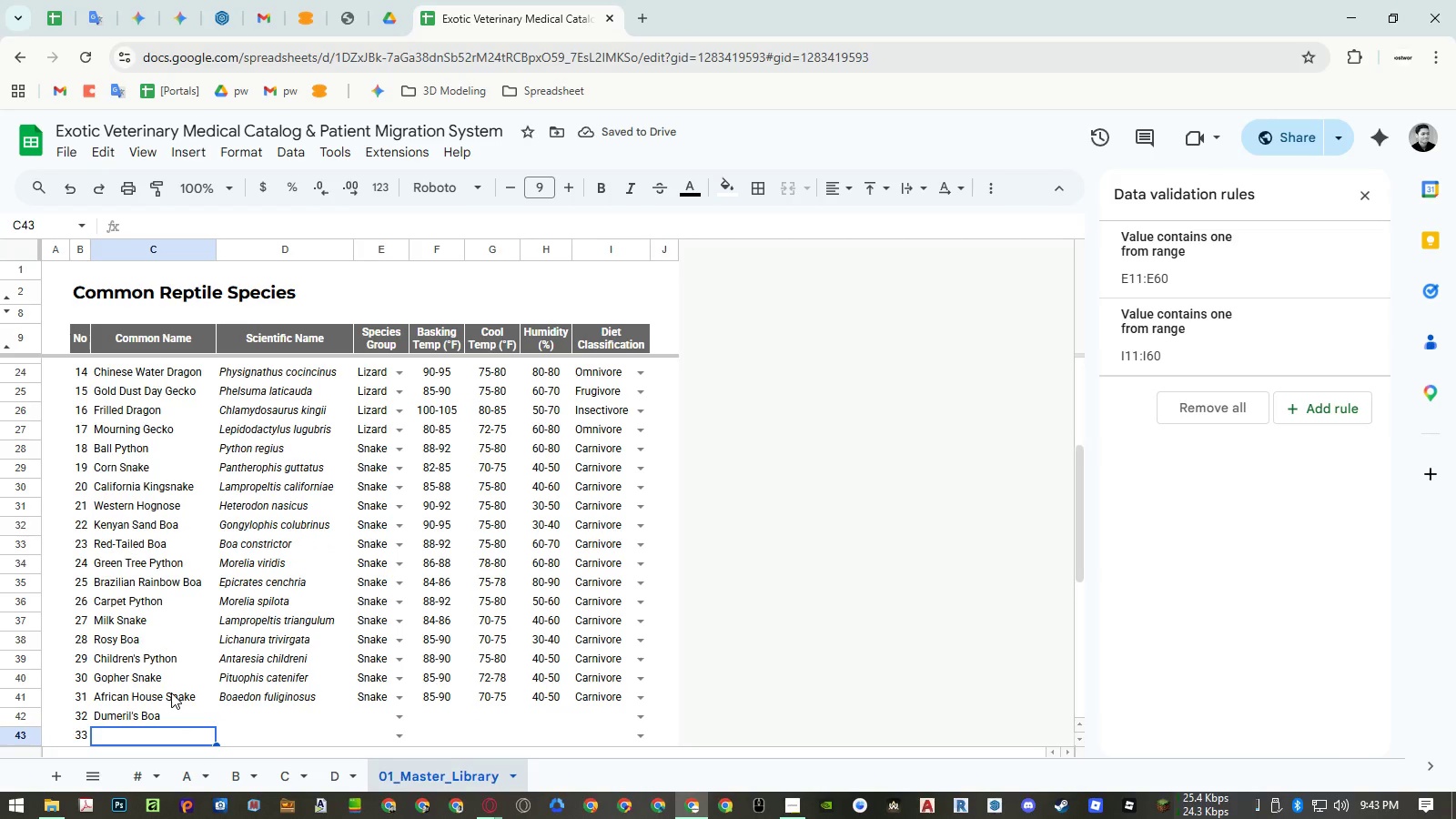 
key(ArrowUp)
 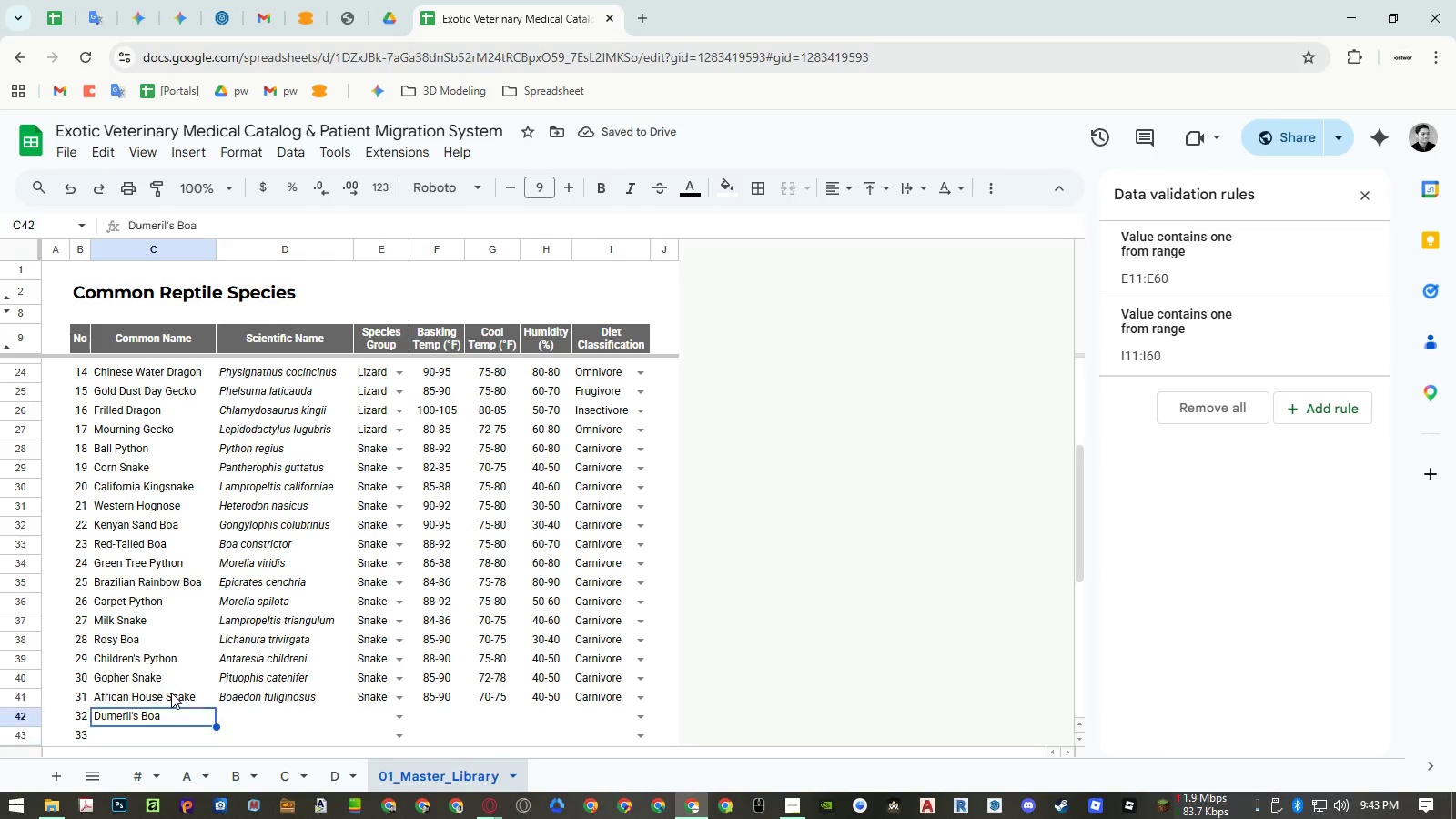 
key(ArrowRight)
 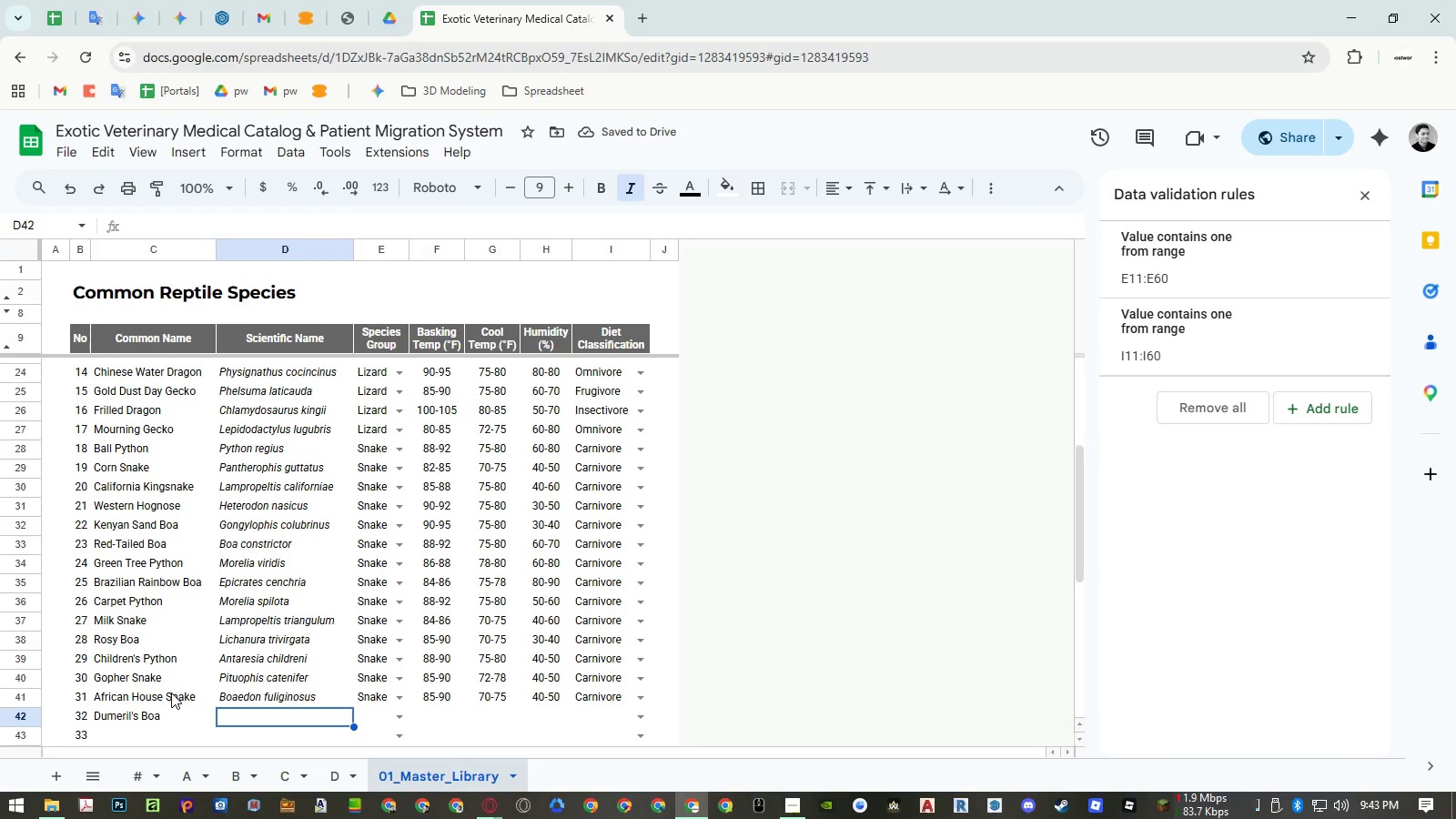 
type(Acrantophis )
 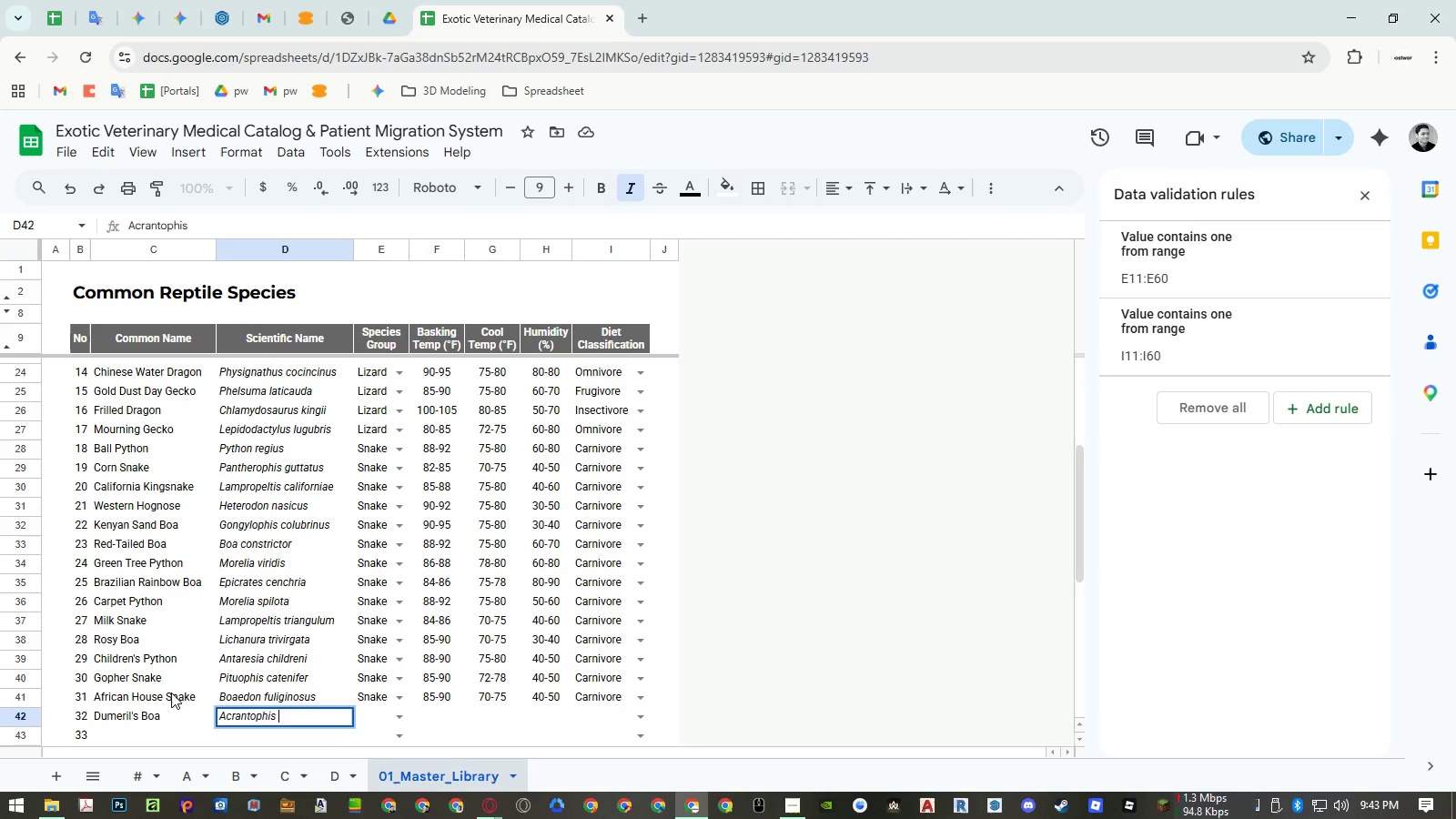 
type(dumerili\)
 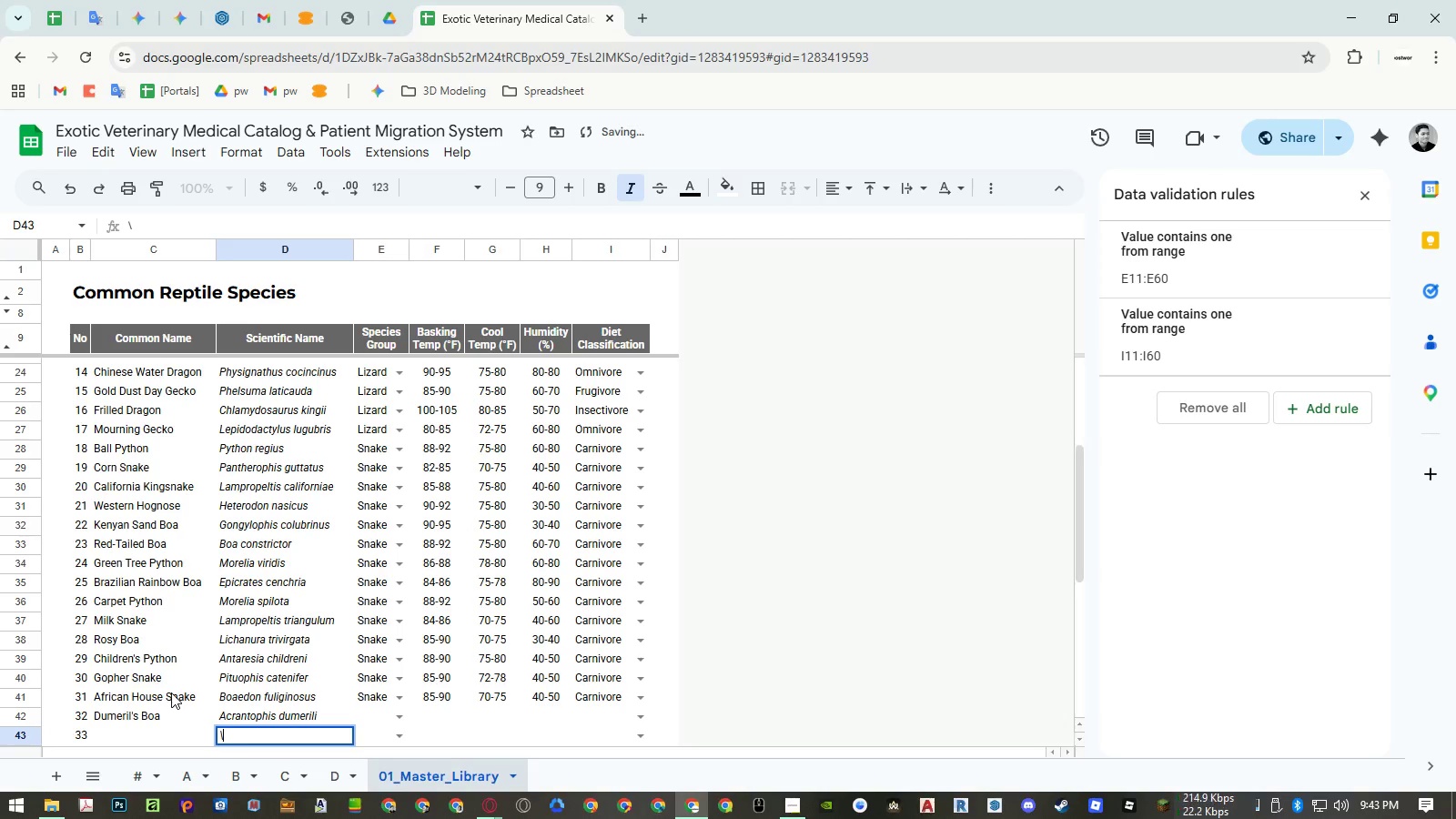 
key(Enter)
 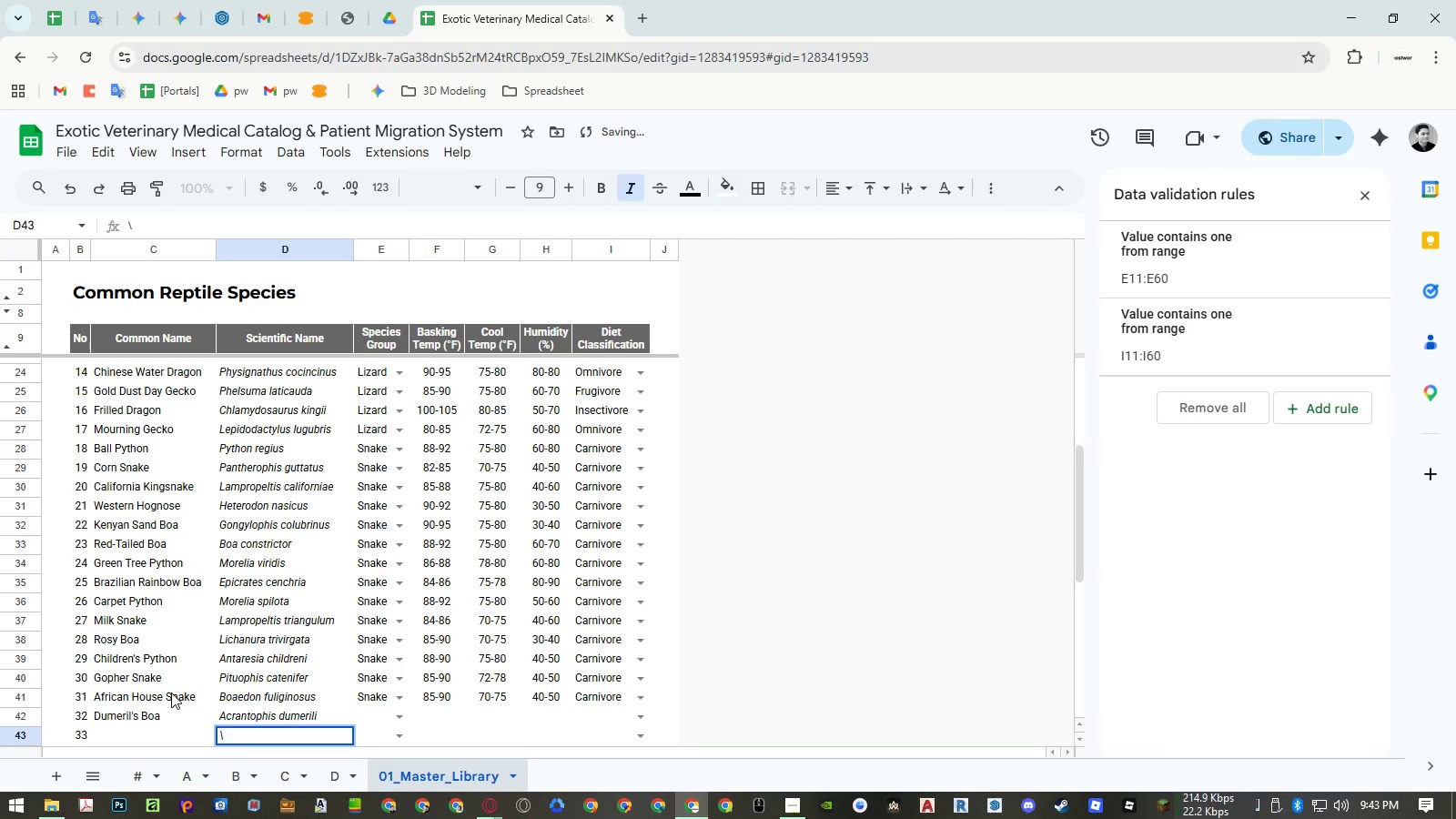 
key(Escape)
 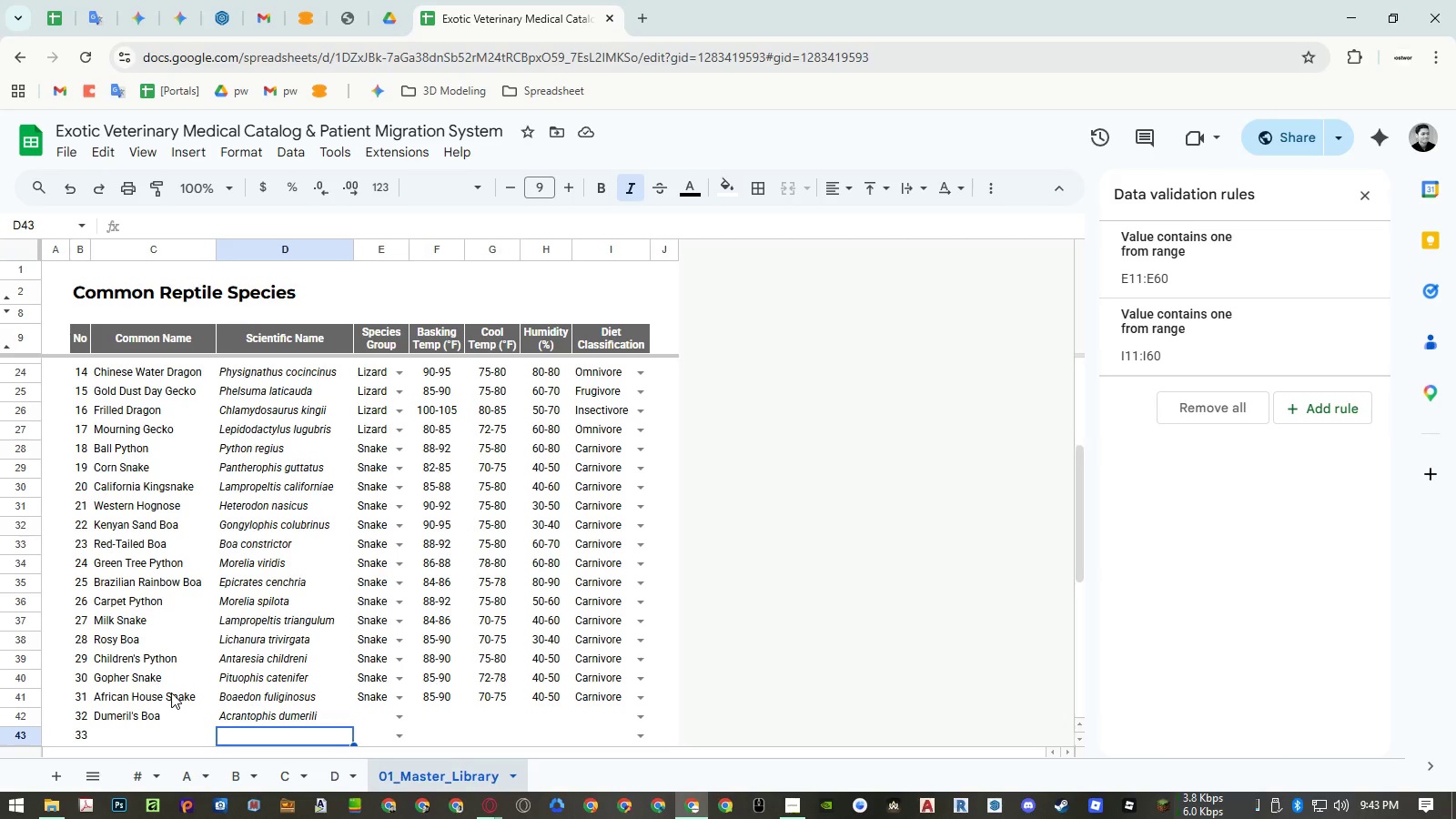 
wait(6.7)
 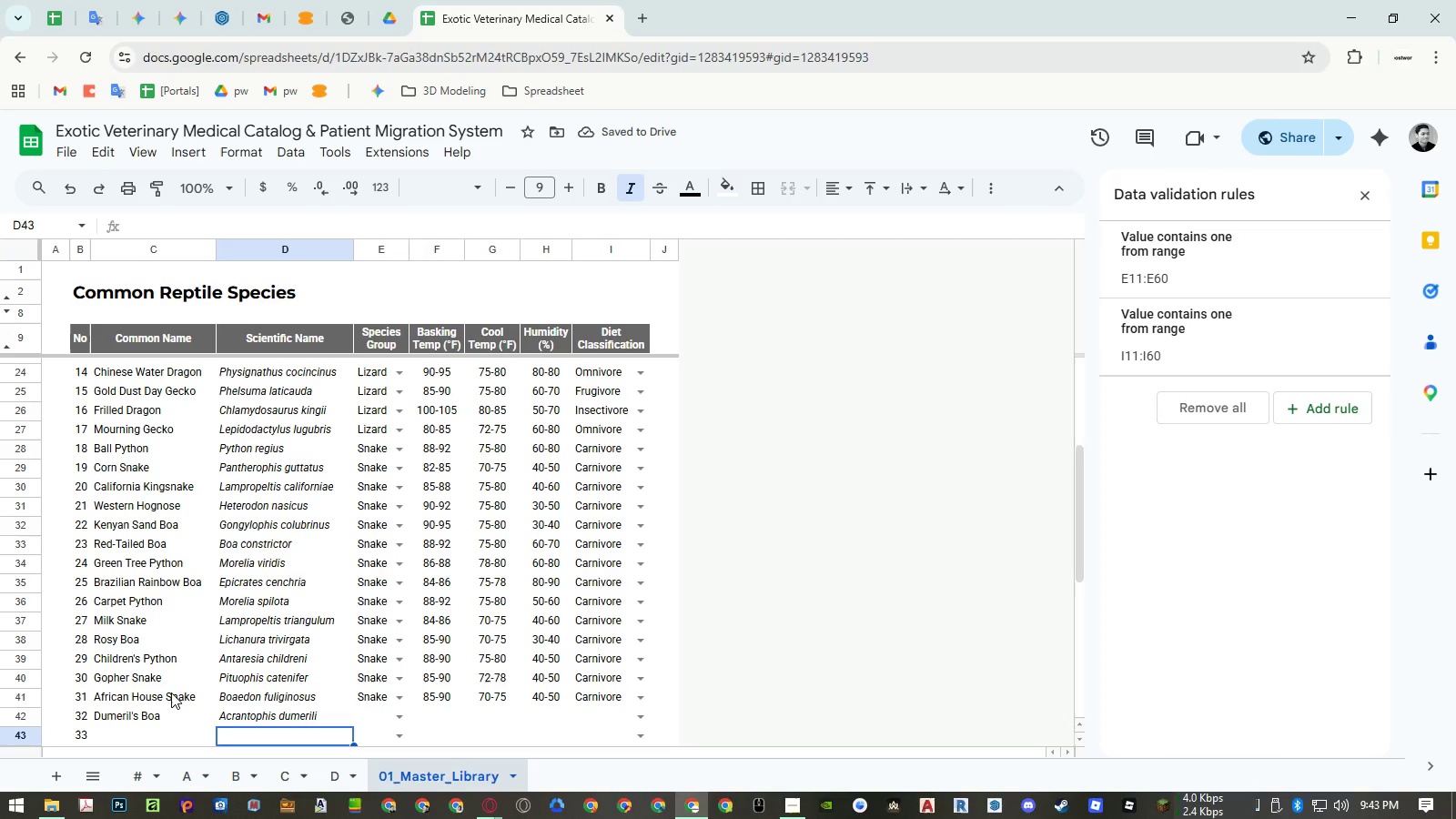 
key(ArrowUp)
 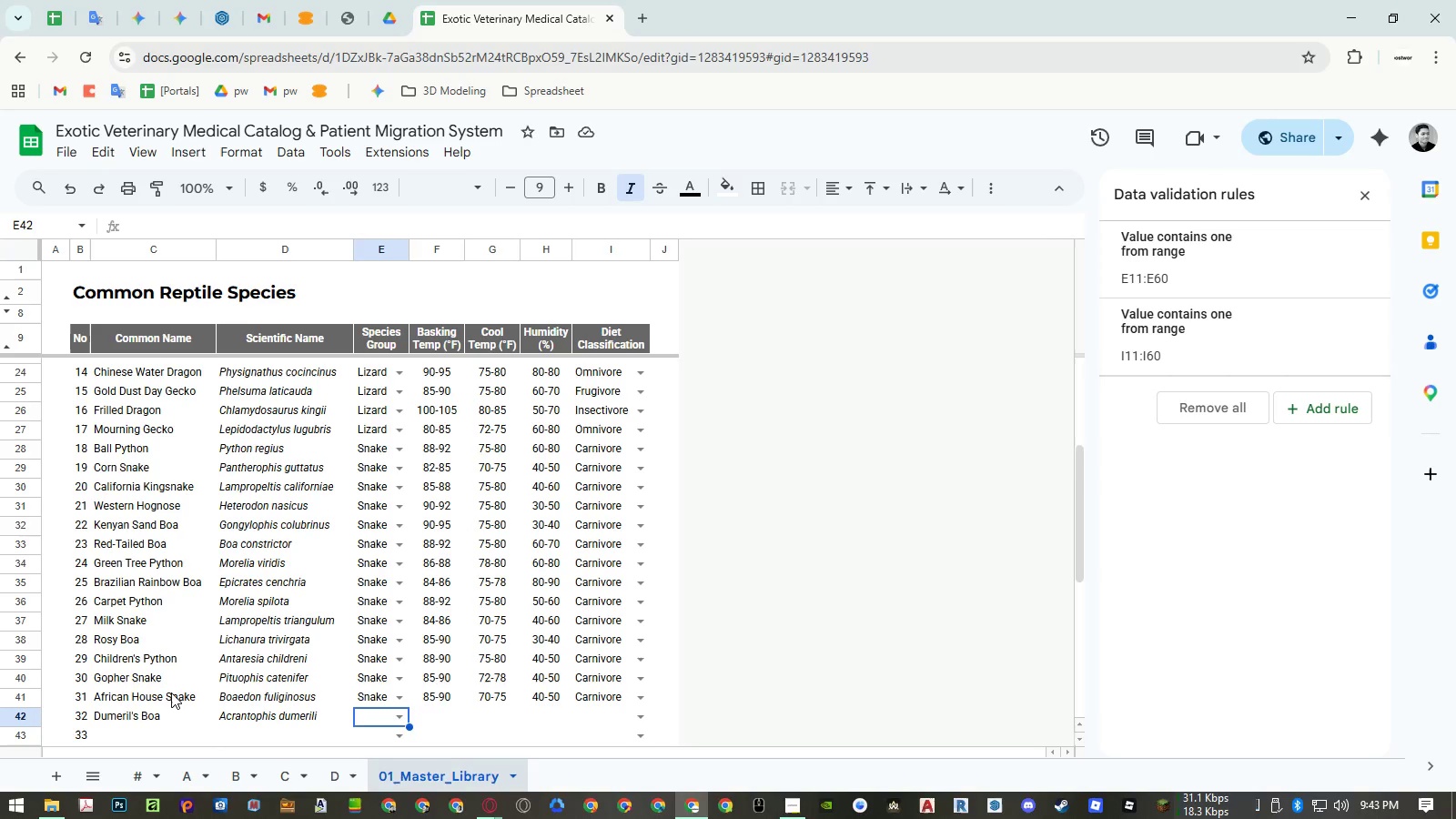 
key(ArrowRight)
 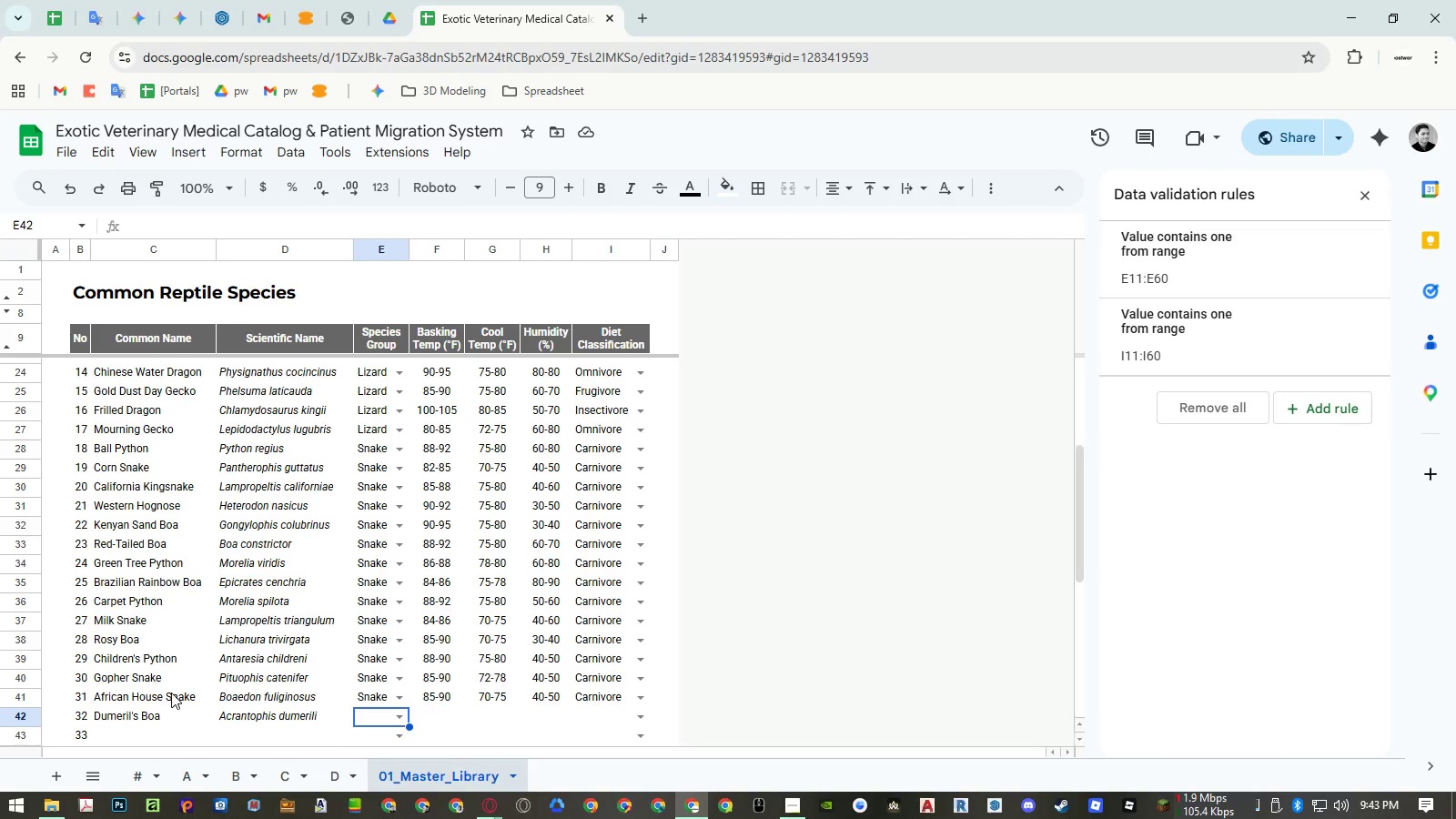 
key(Enter)
 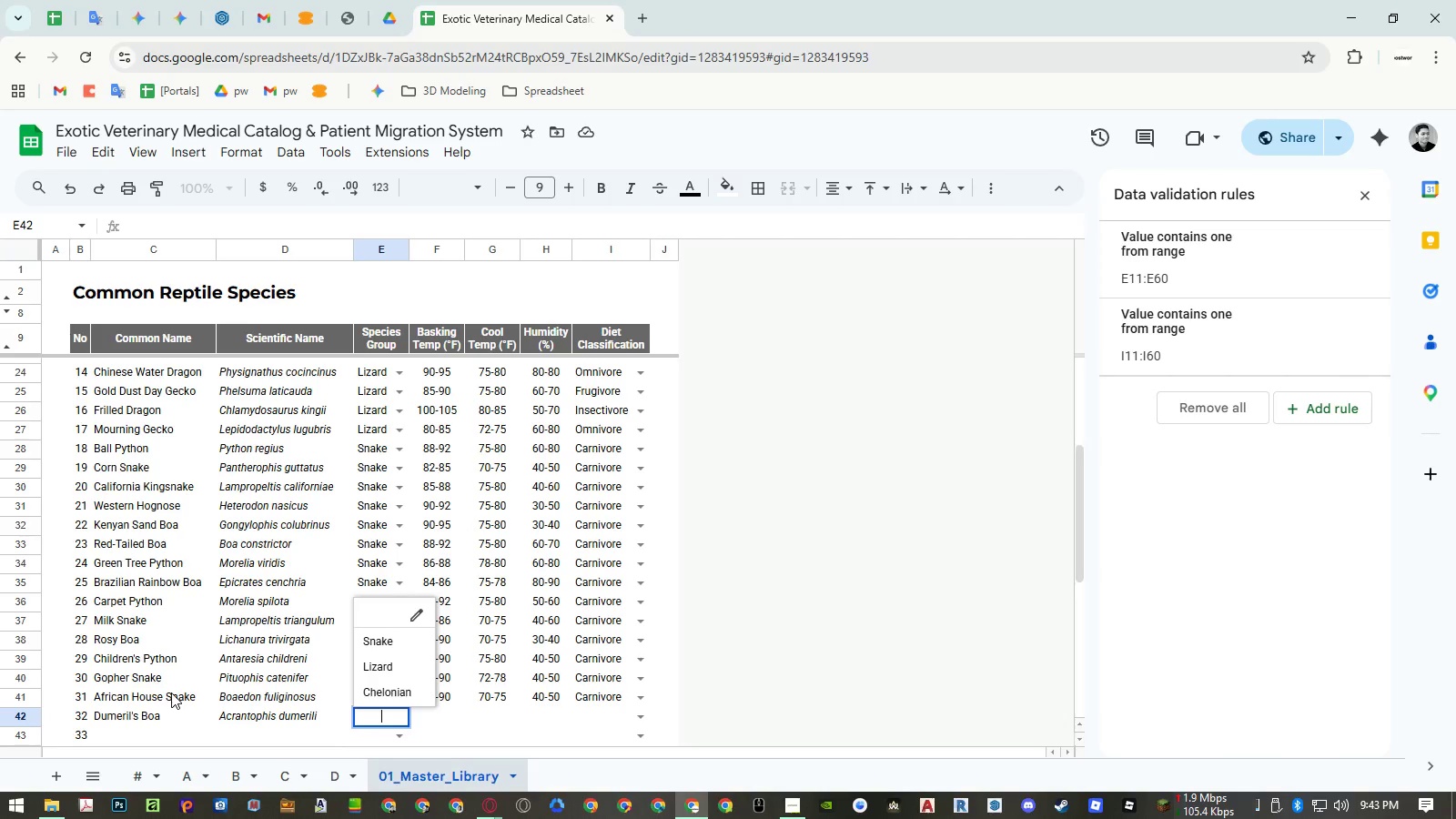 
type(sn)
 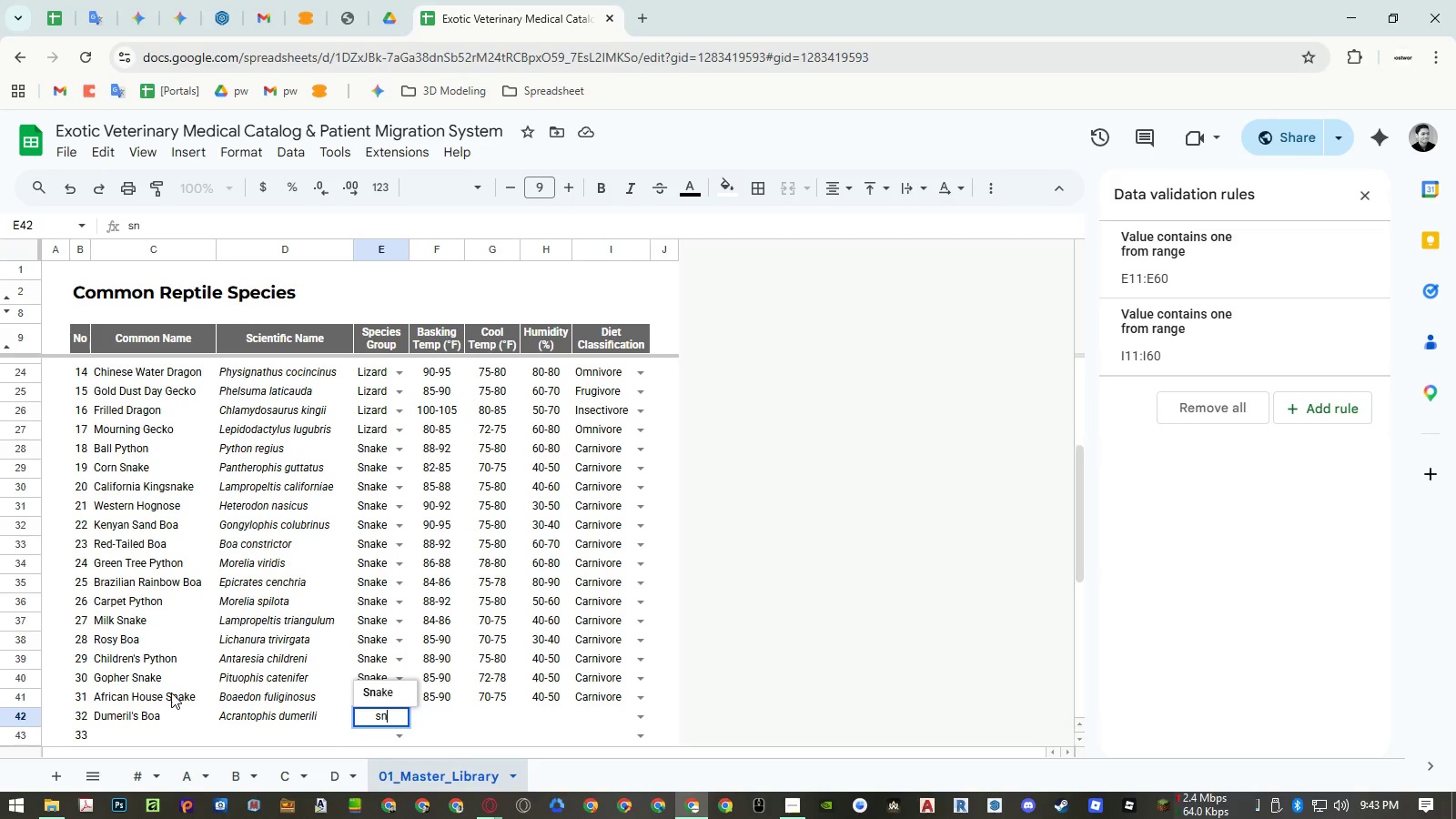 
key(ArrowDown)
 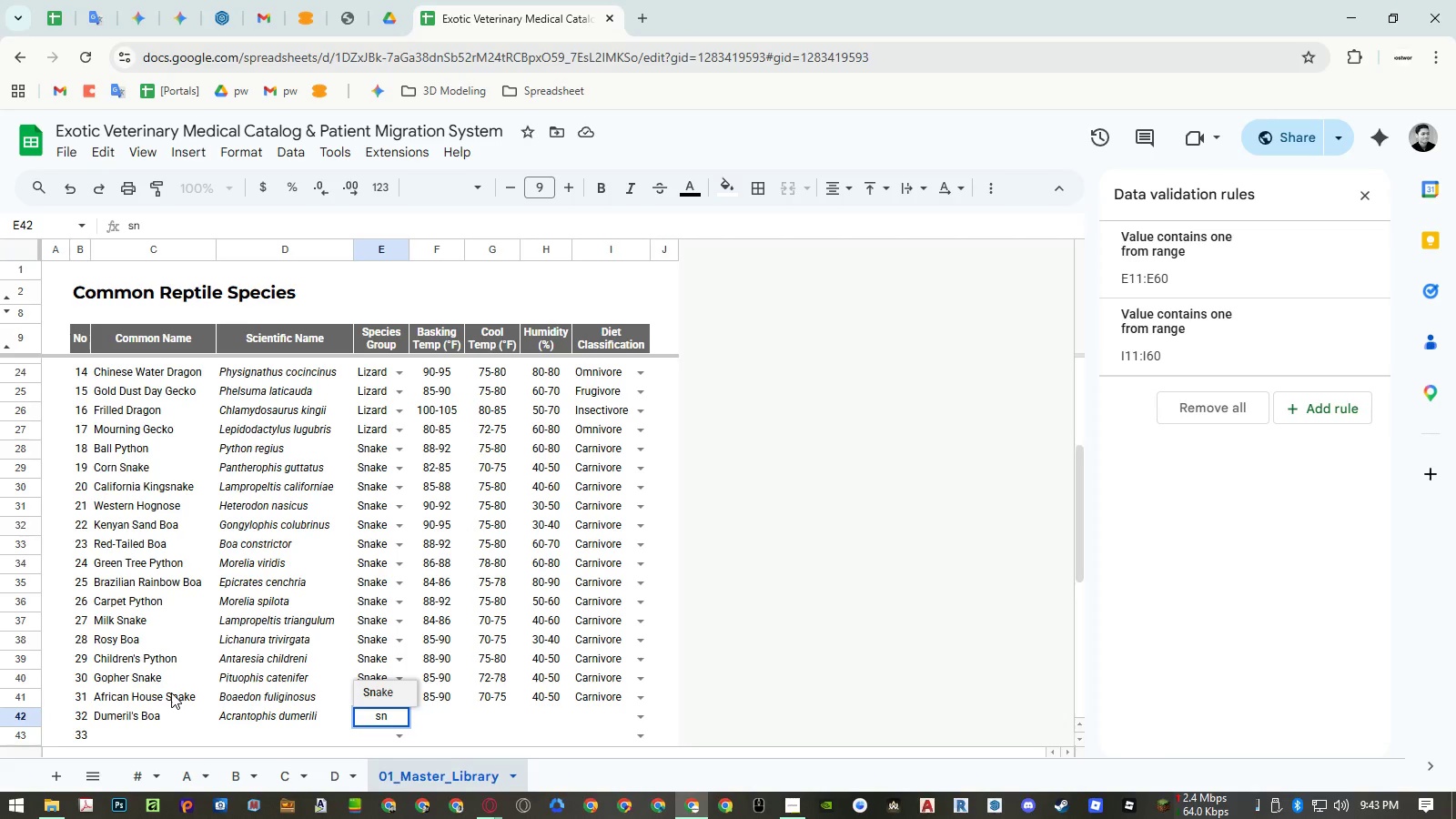 
key(Enter)
 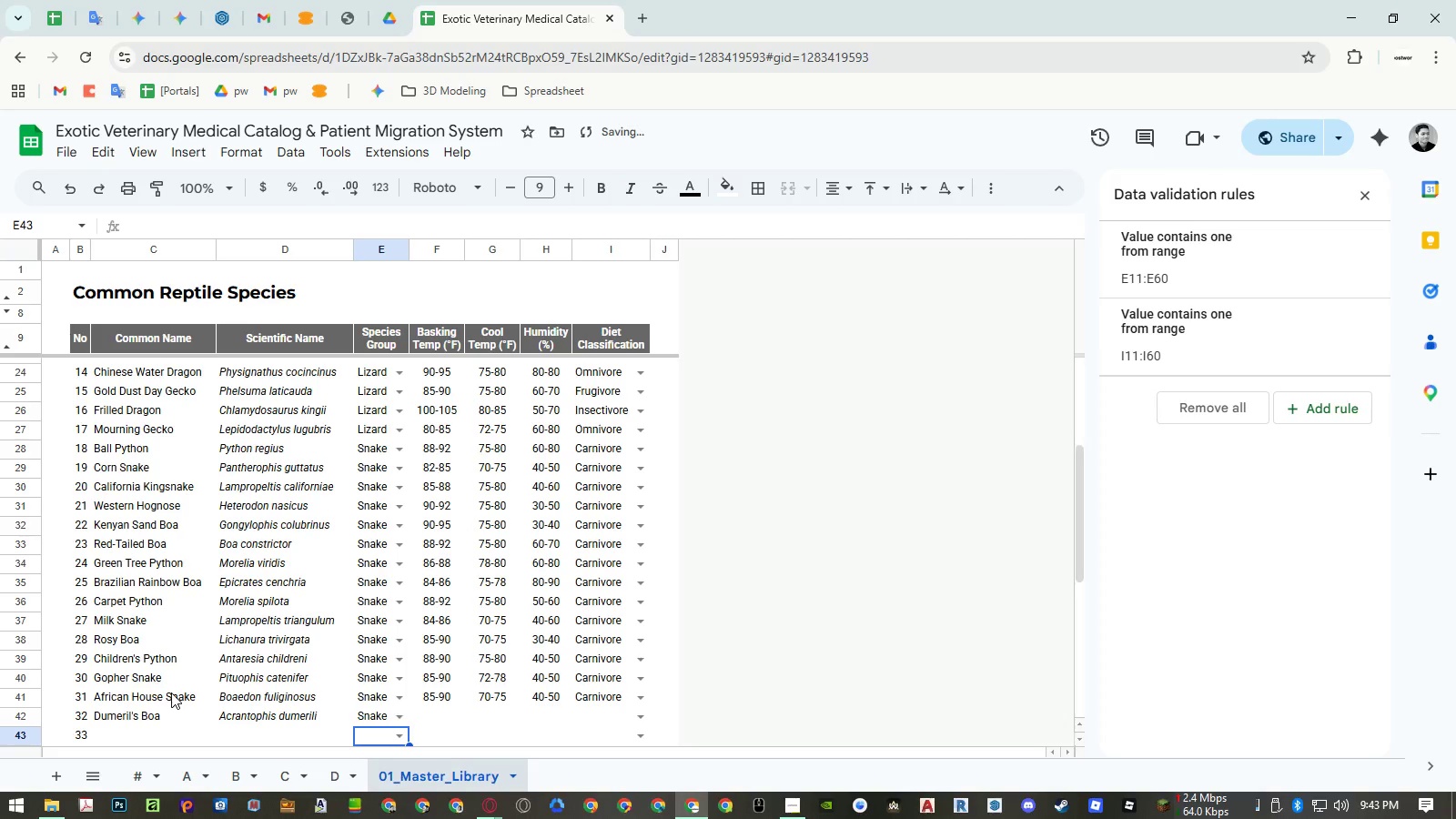 
key(ArrowUp)
 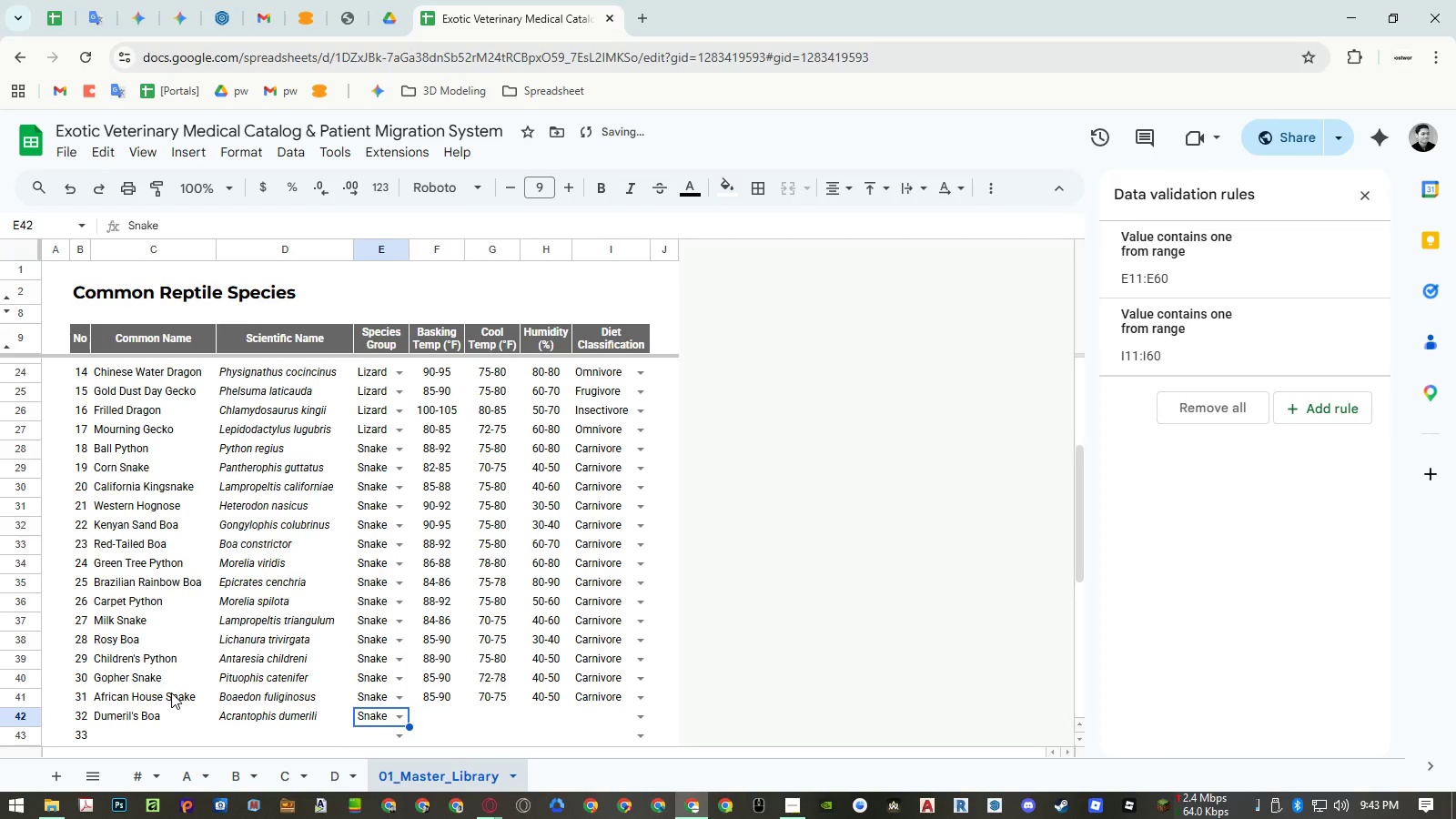 
key(ArrowRight)
 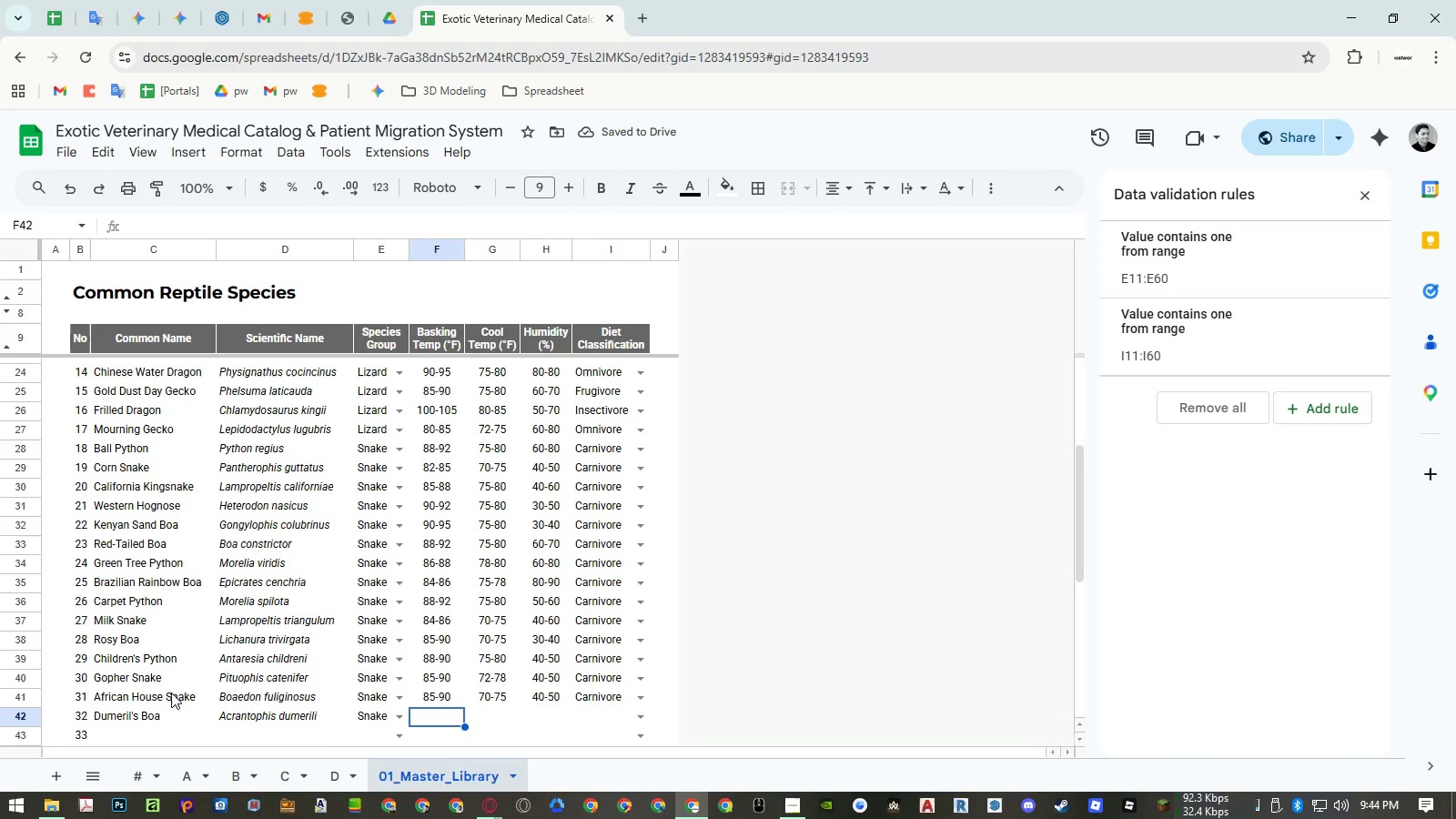 
key(Numpad8)
 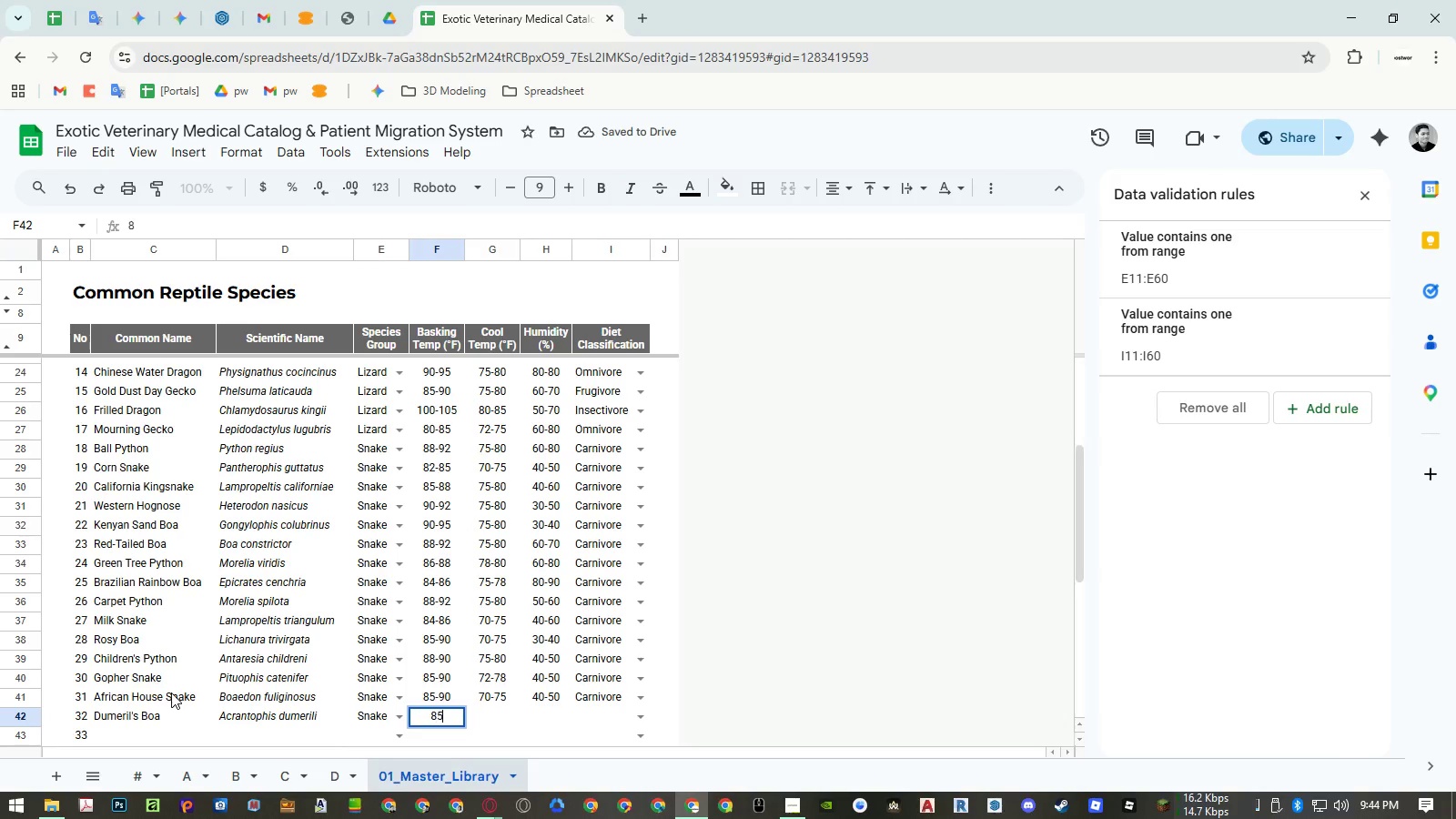 
key(Numpad5)
 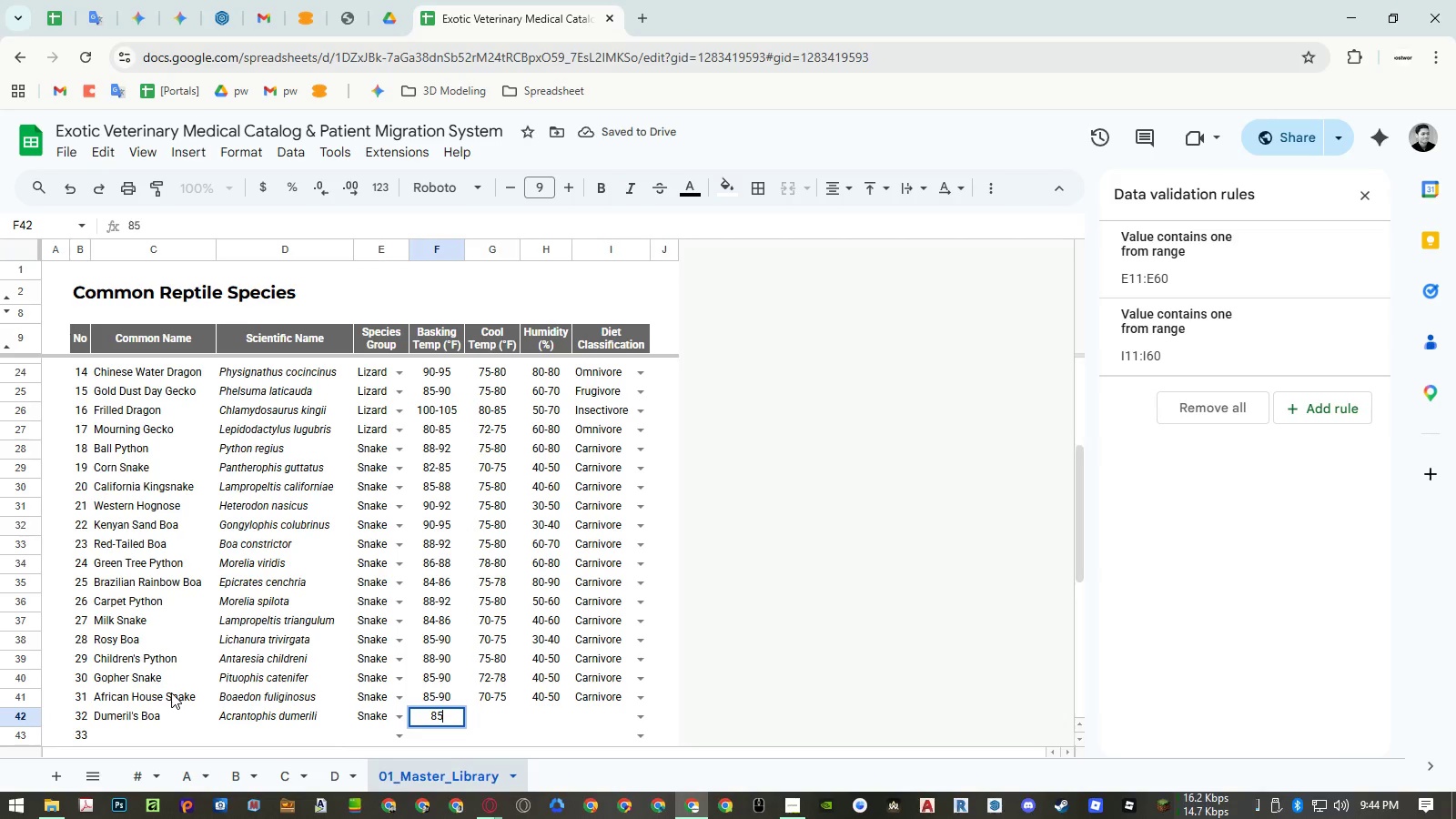 
key(NumpadSubtract)
 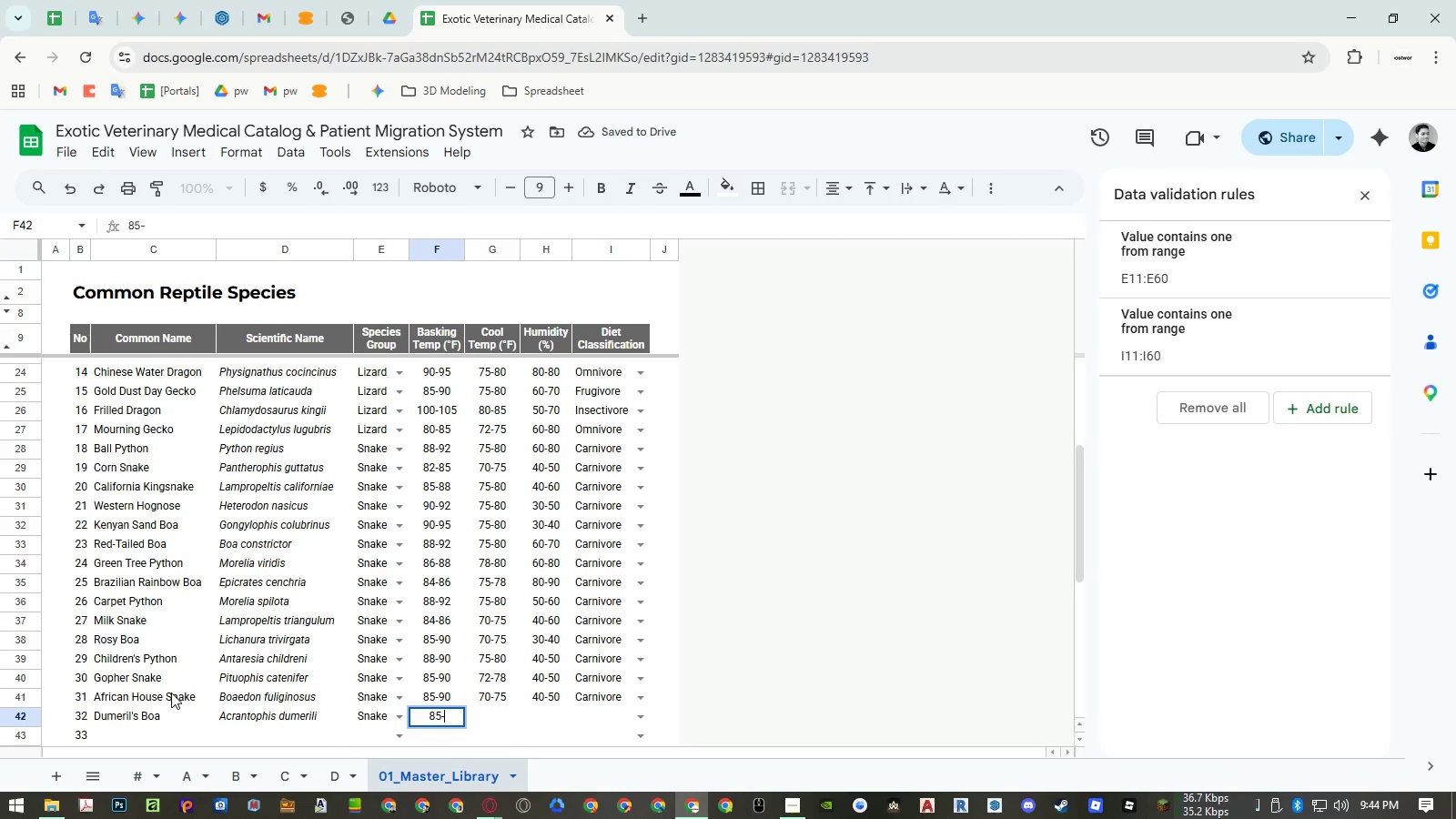 
key(ArrowRight)
 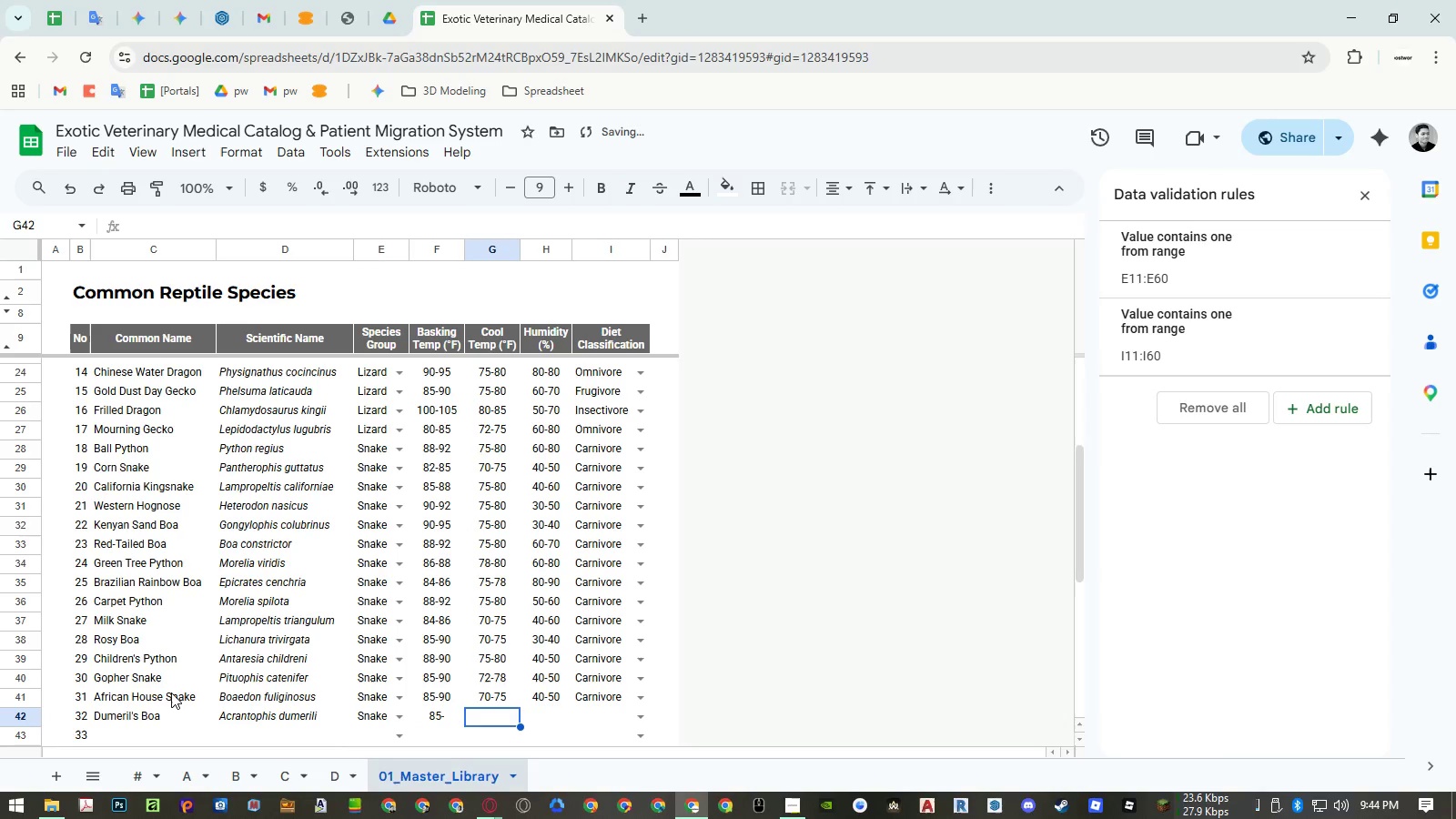 
key(ArrowLeft)
 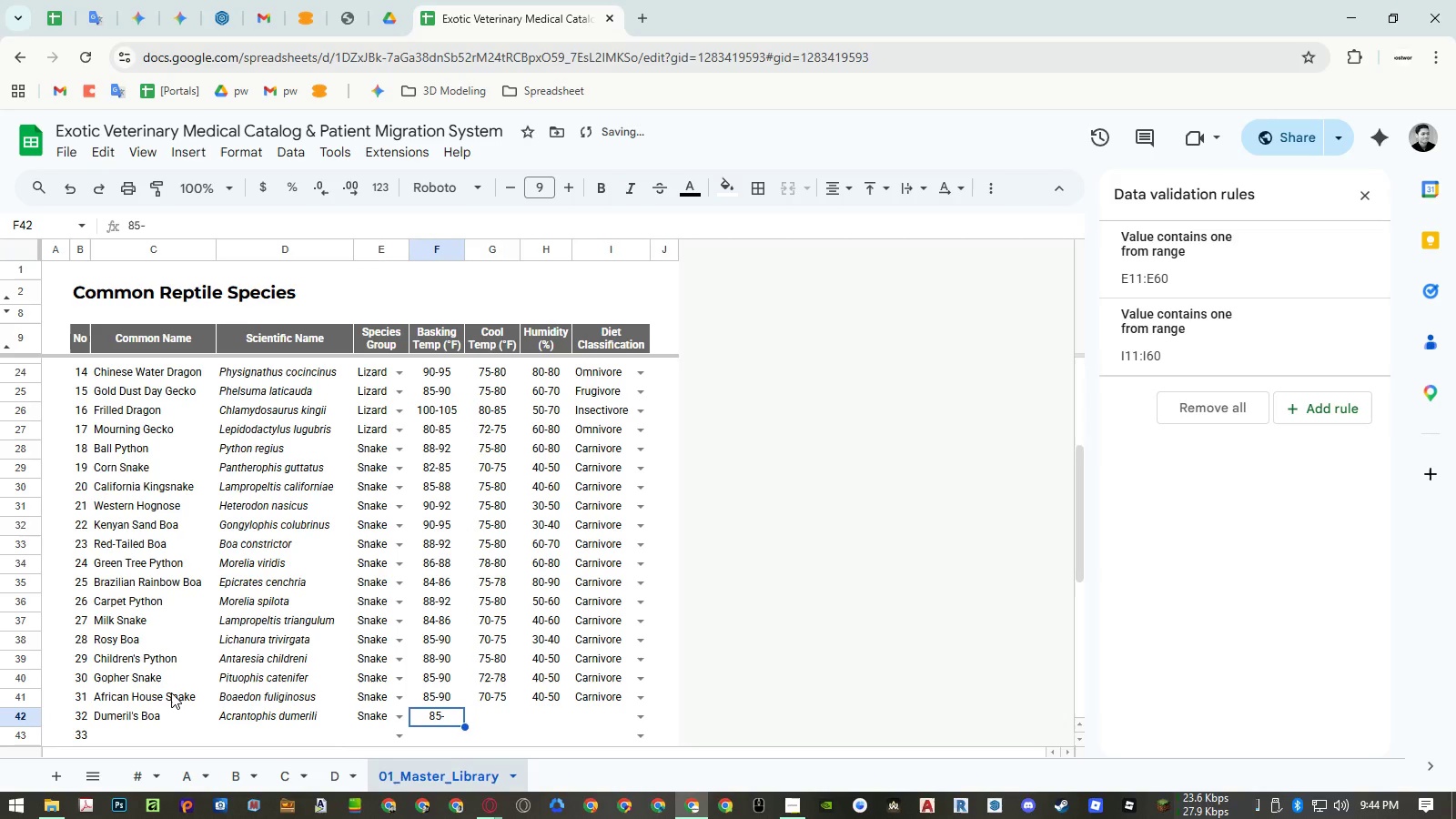 
key(Numpad8)
 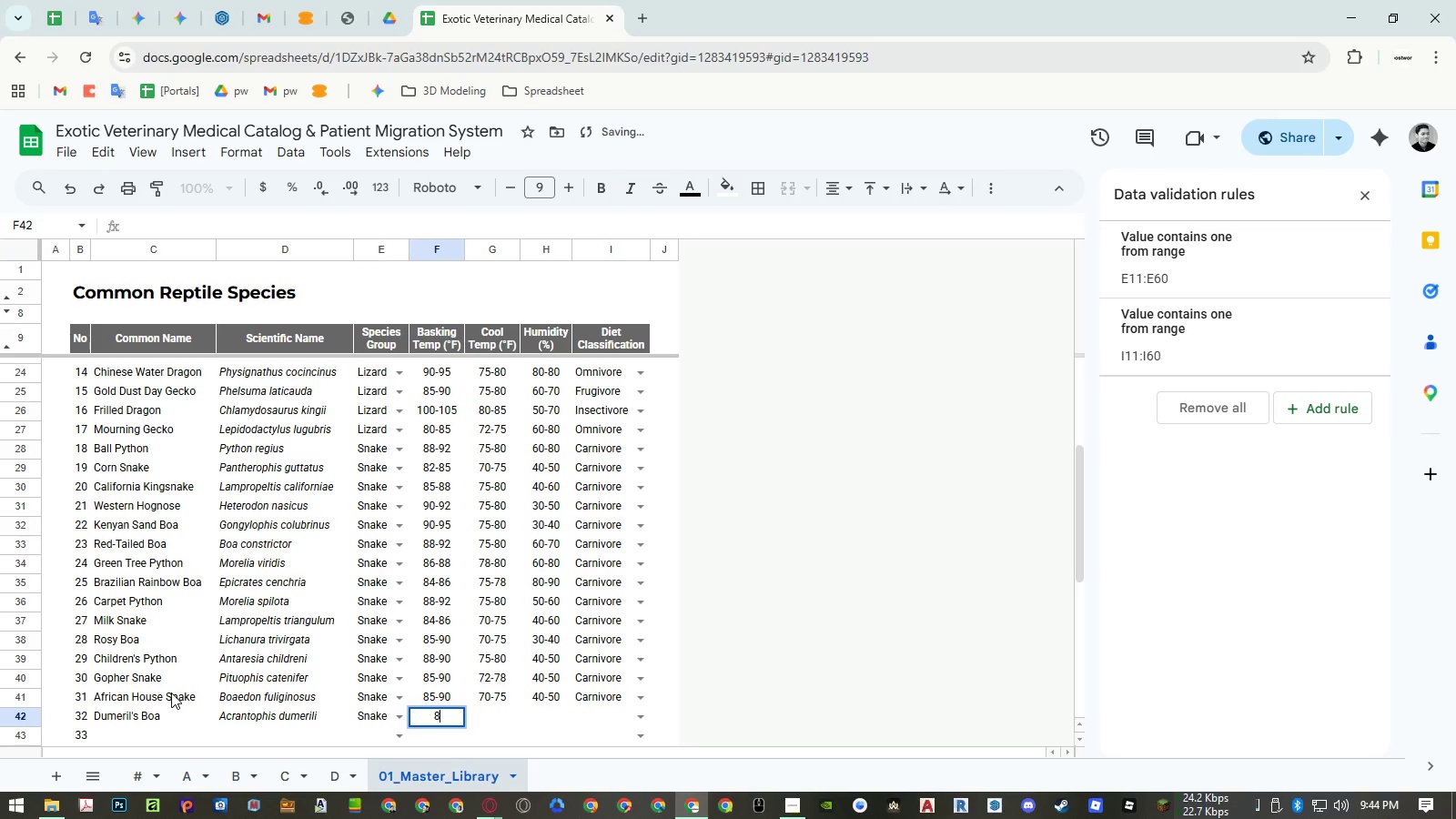 
key(Numpad5)
 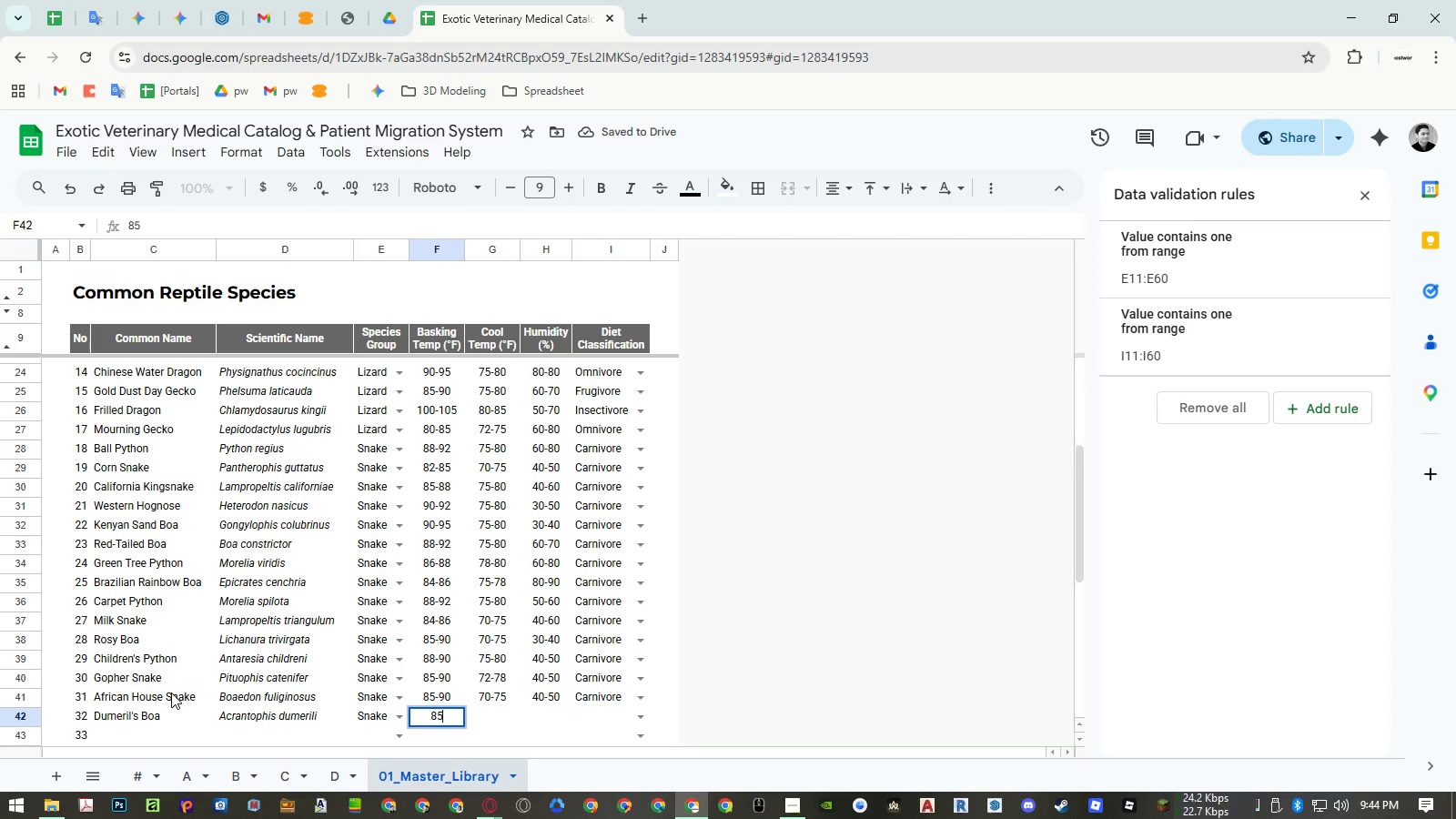 
key(NumpadSubtract)
 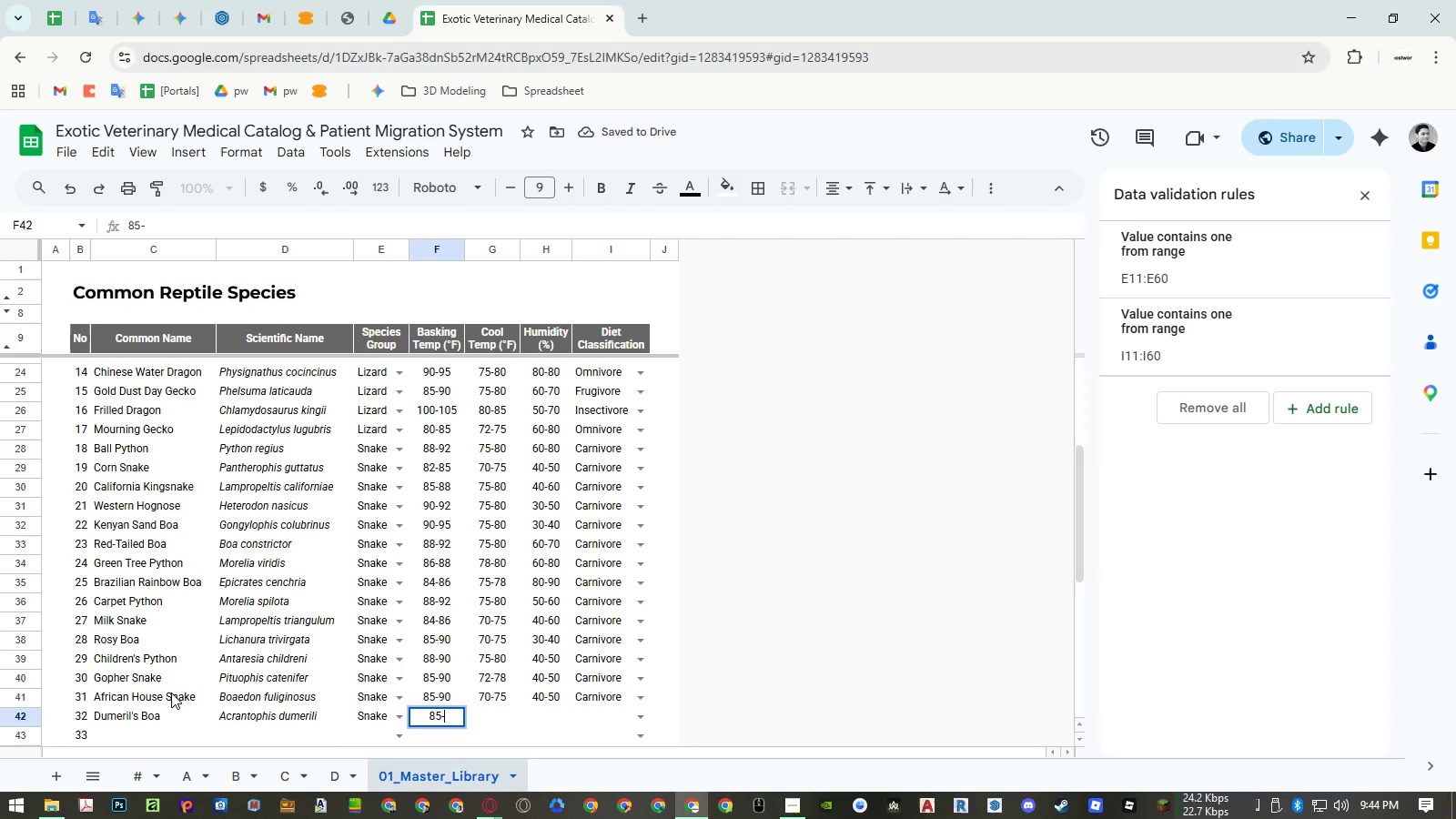 
key(Numpad8)
 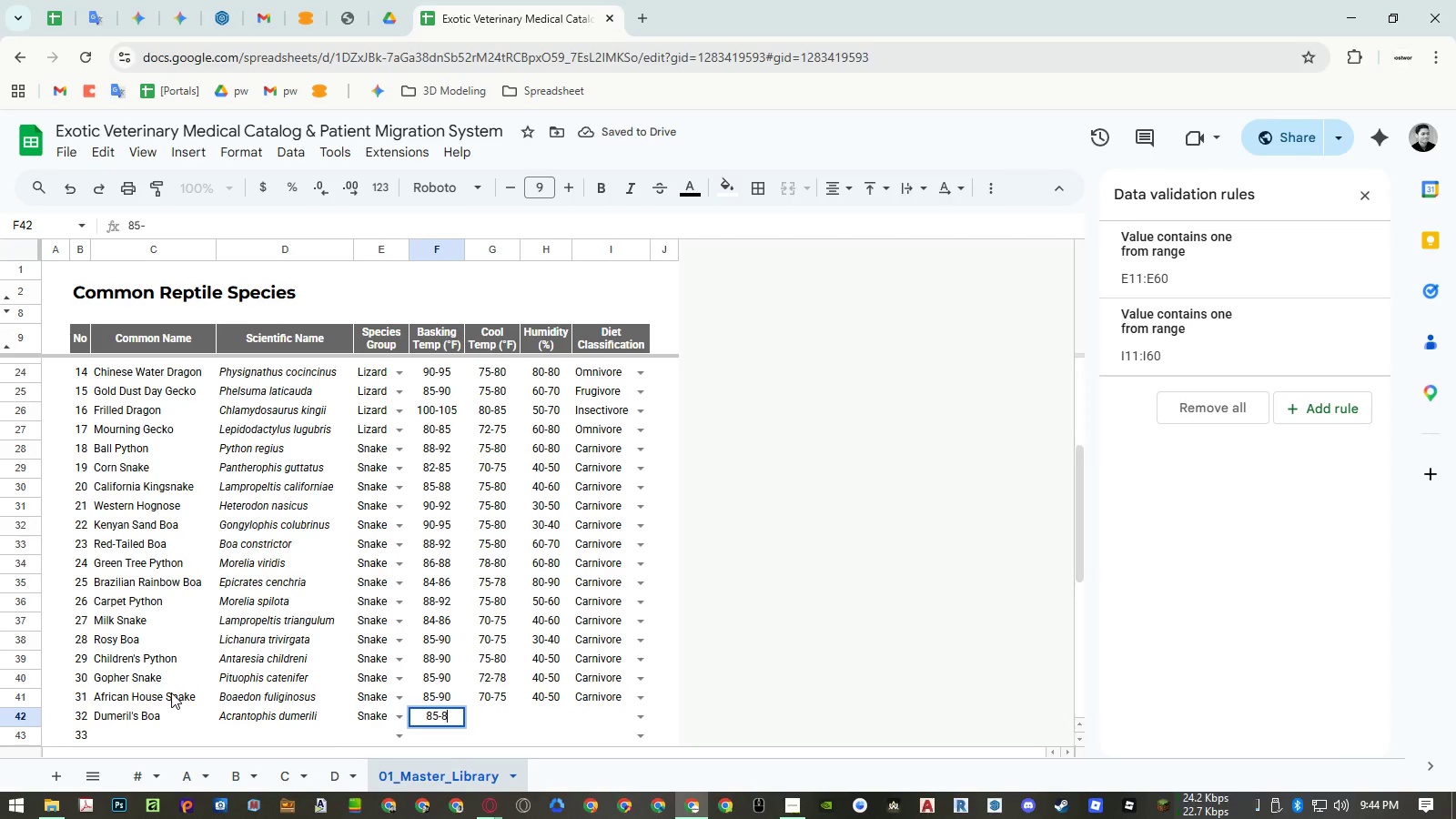 
key(Numpad8)
 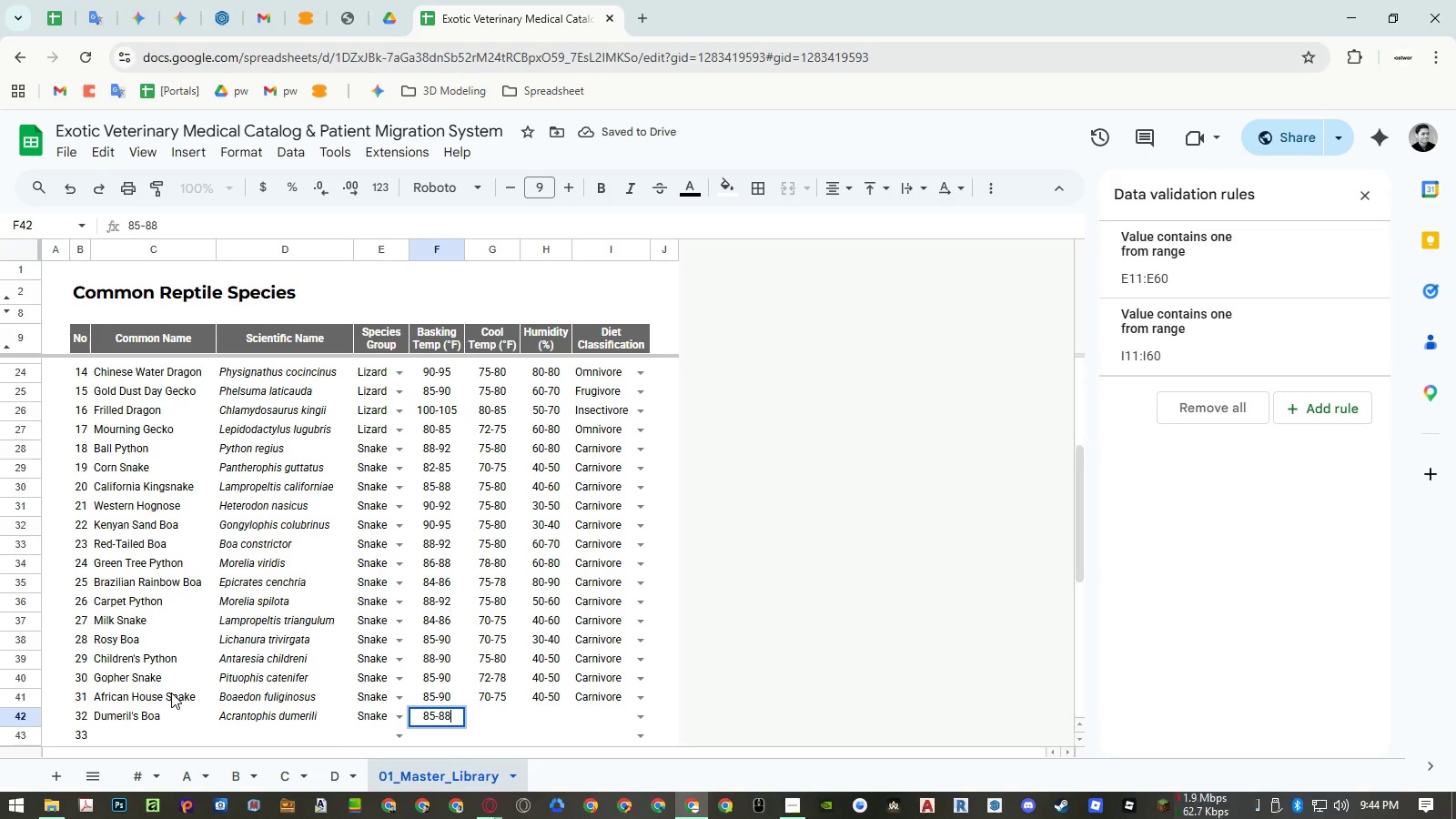 
key(ArrowRight)
 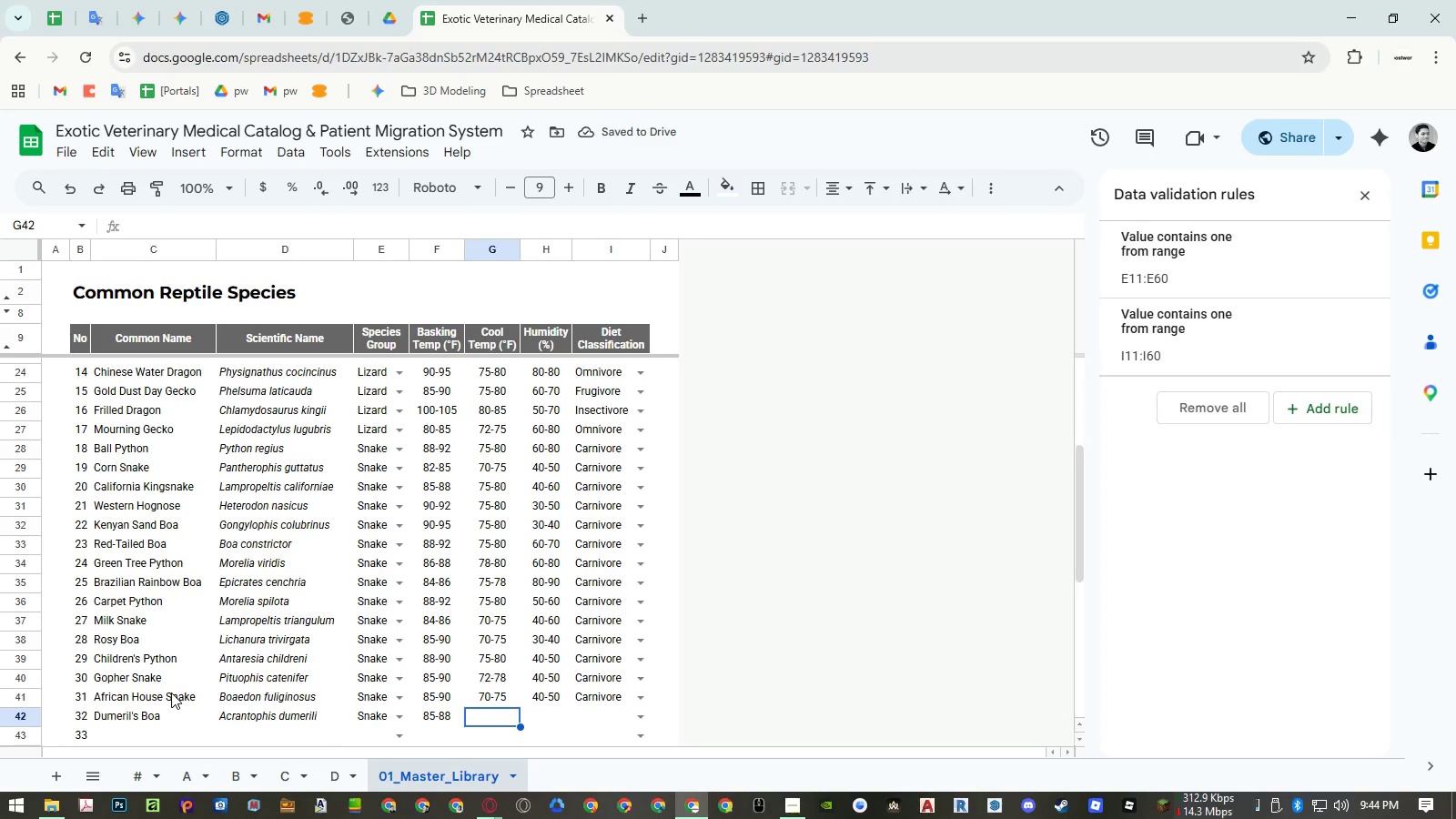 
key(Numpad7)
 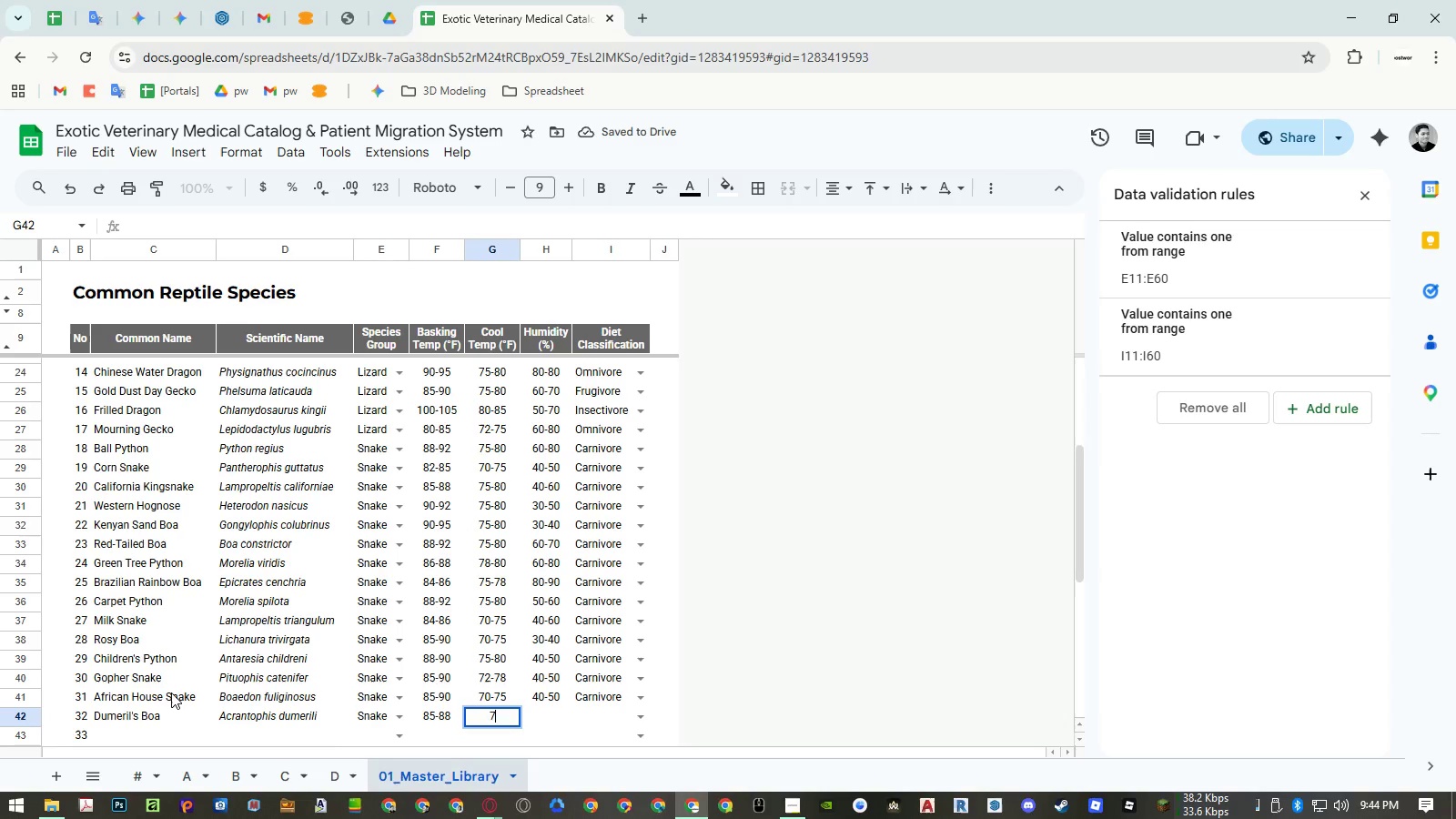 
key(Numpad0)
 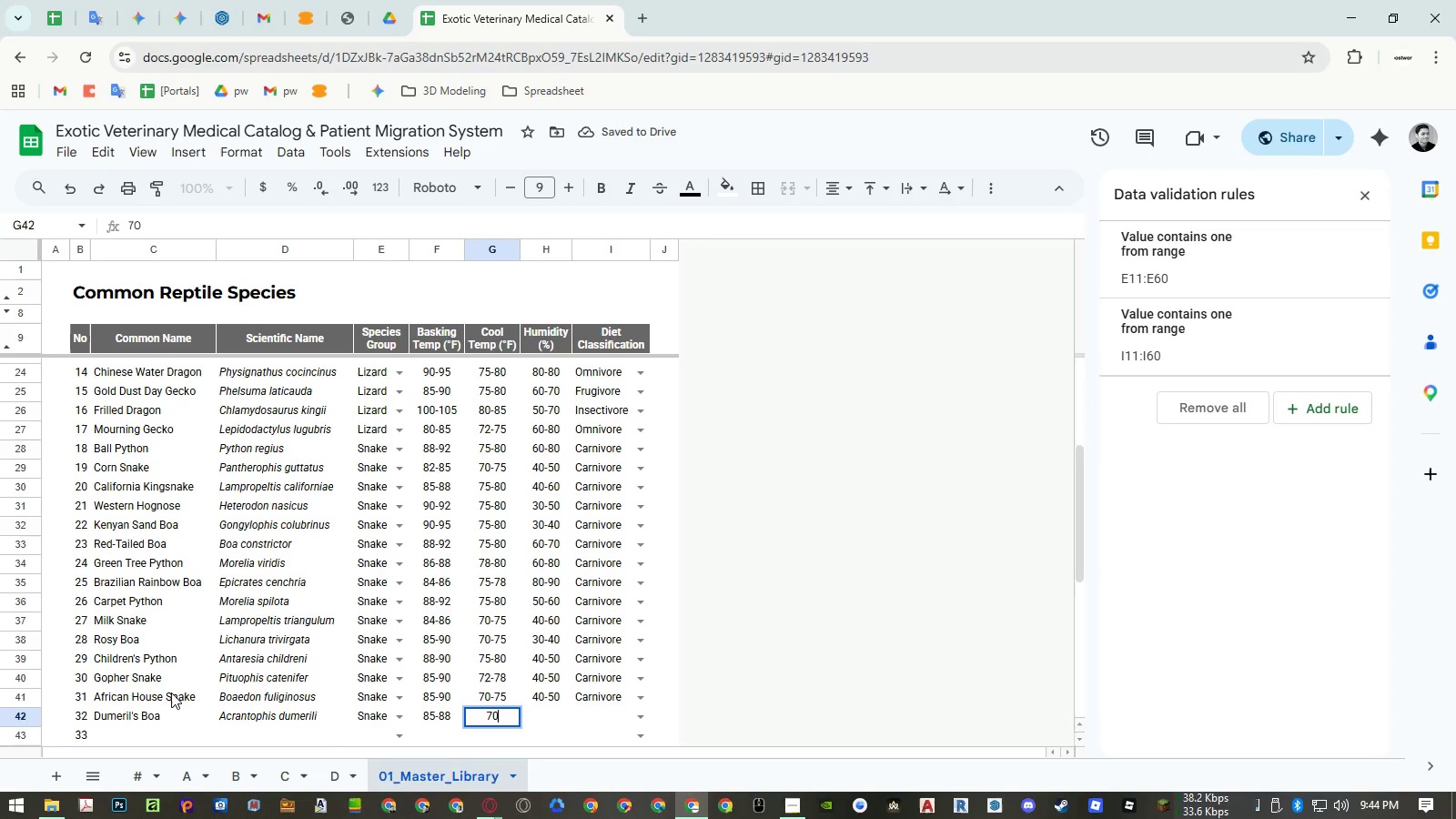 
key(NumpadSubtract)
 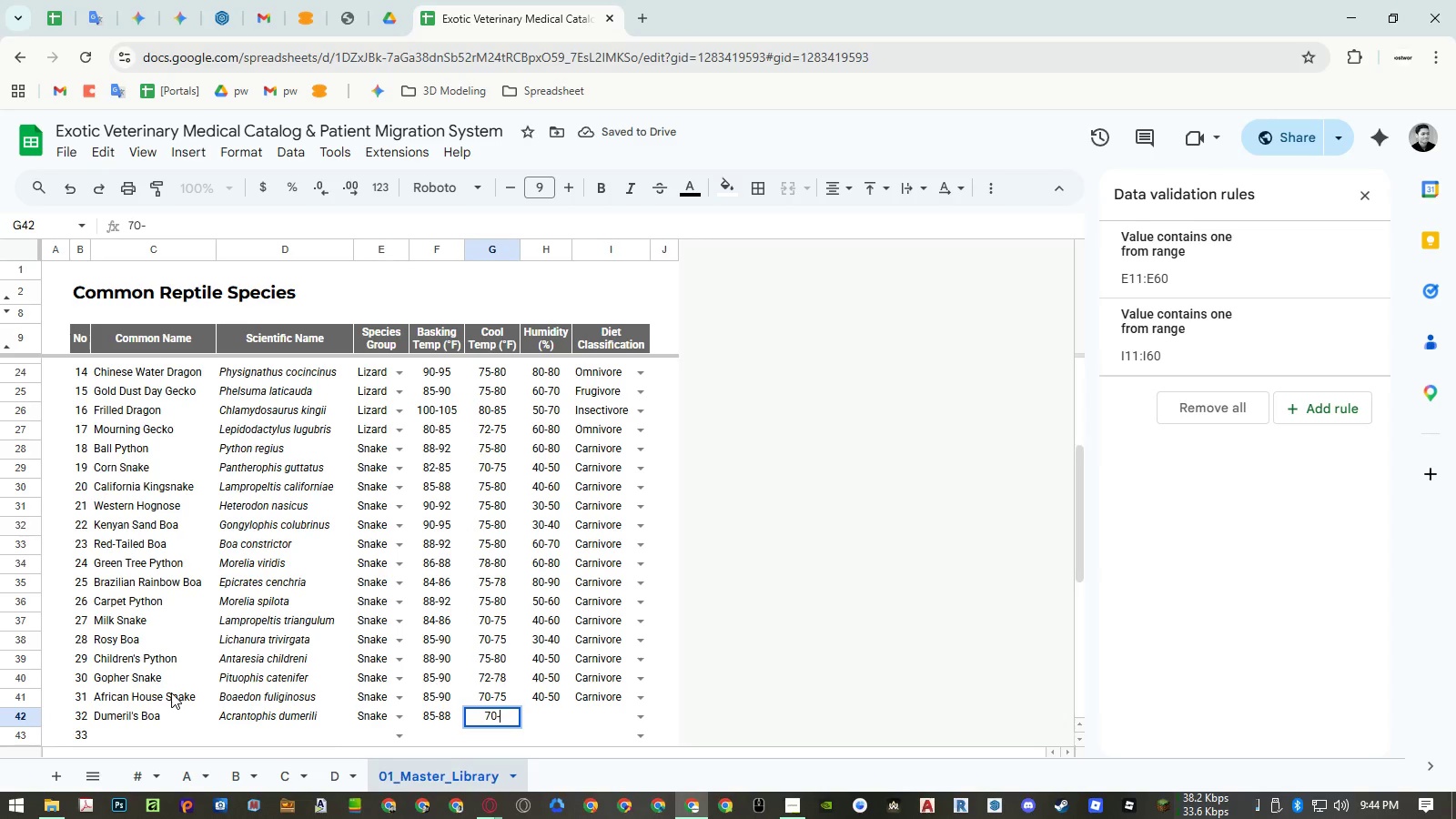 
key(Numpad7)
 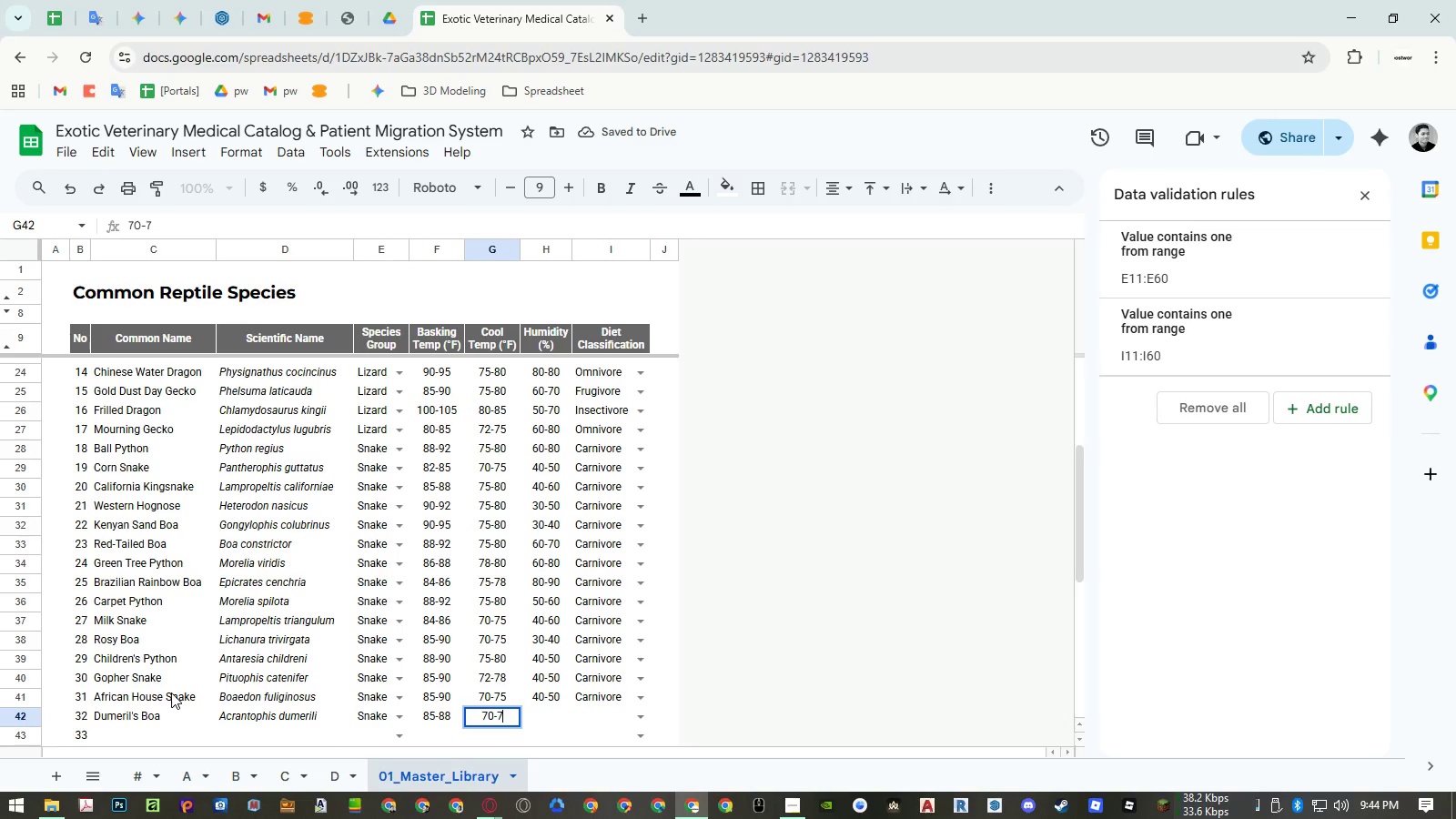 
key(Numpad5)
 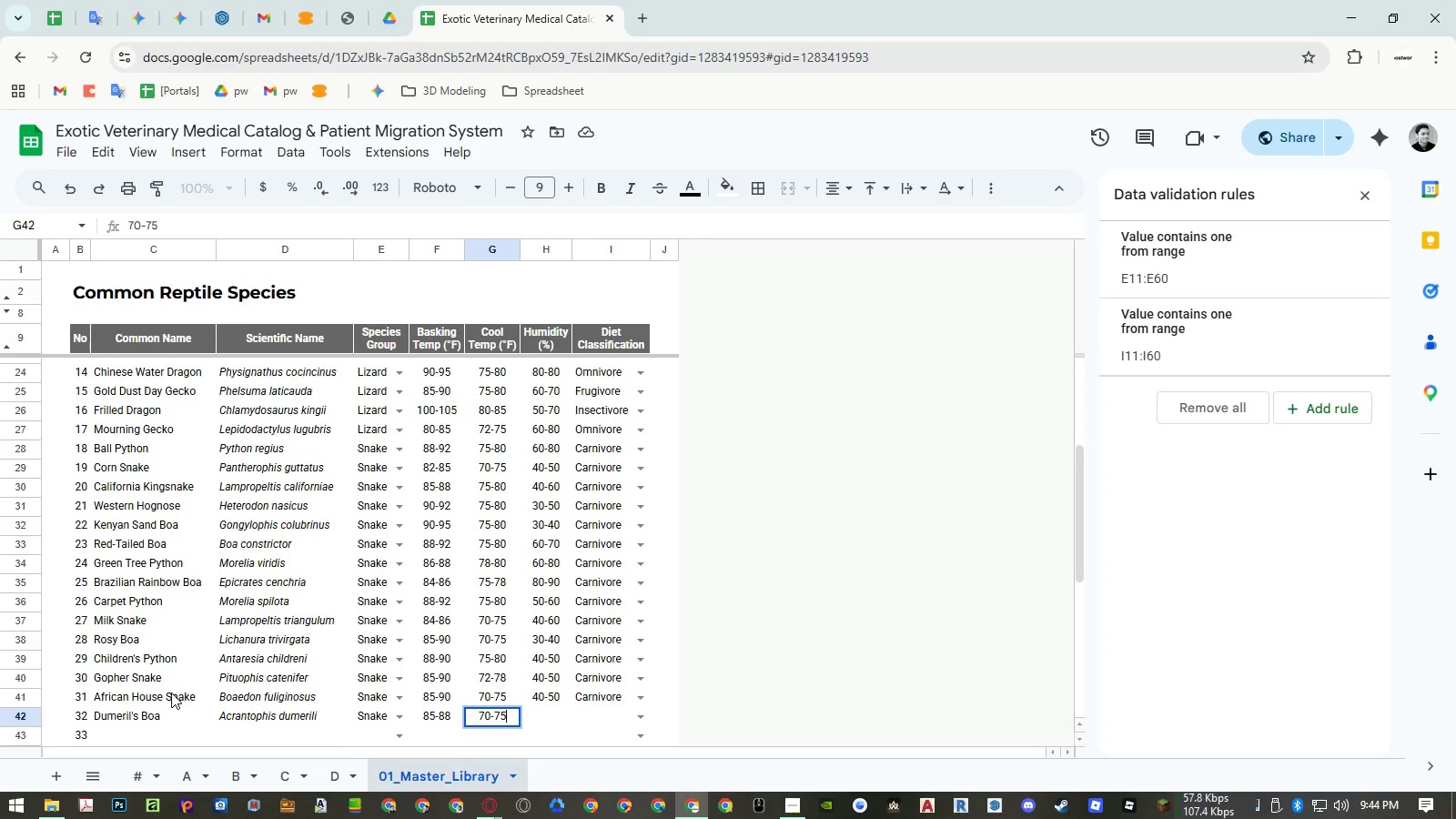 
key(ArrowRight)
 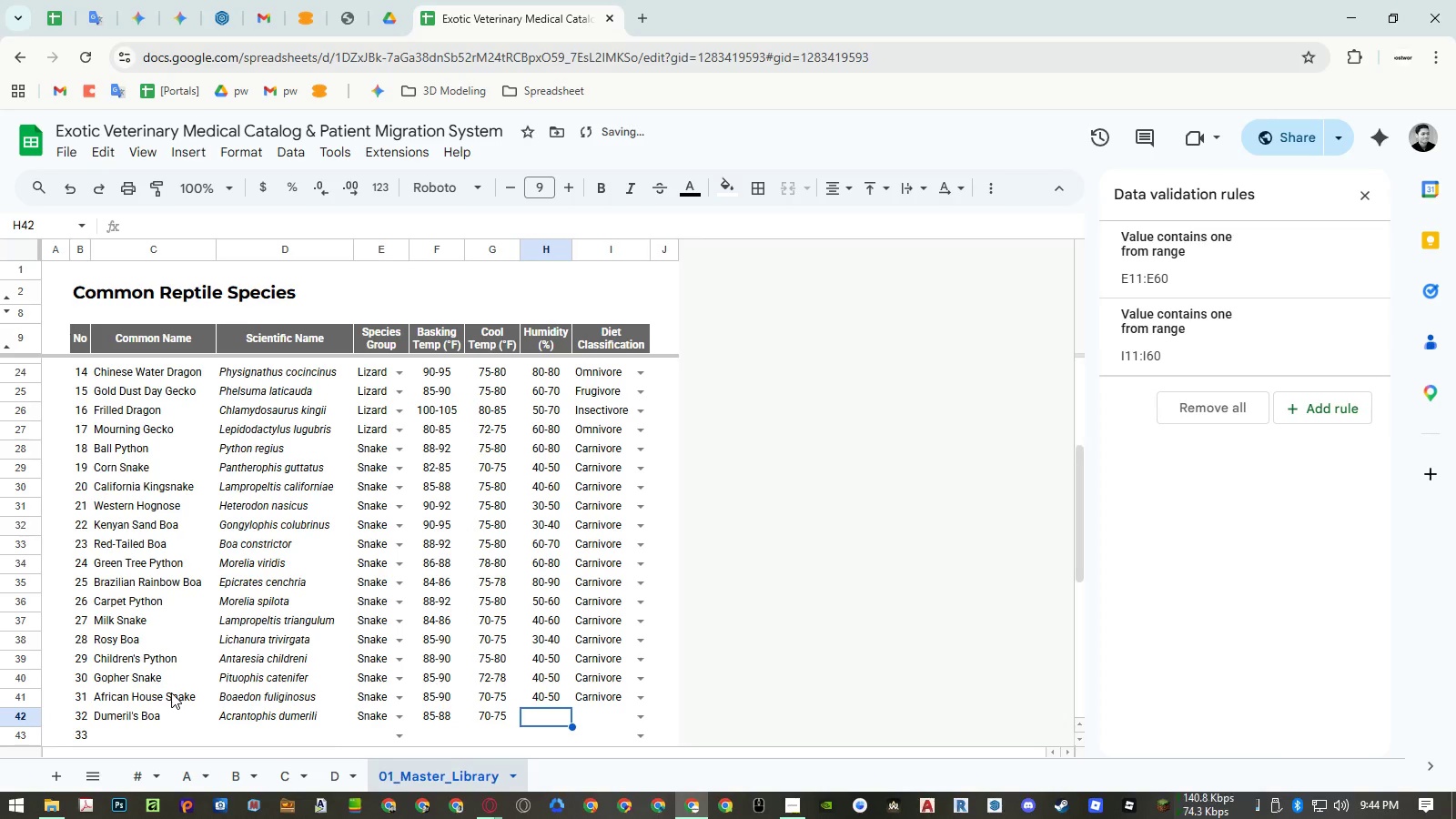 
key(Numpad4)
 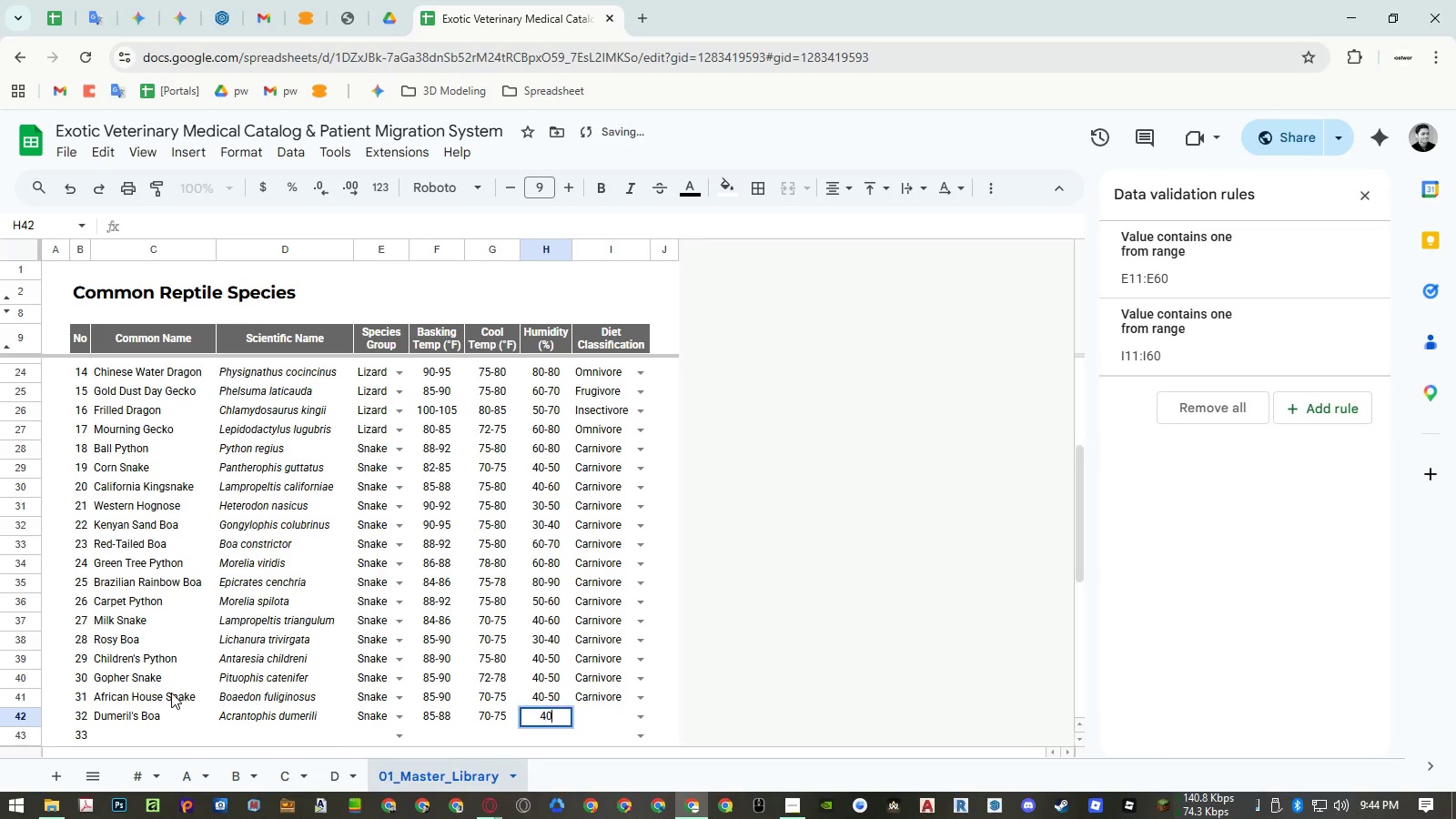 
key(Numpad0)
 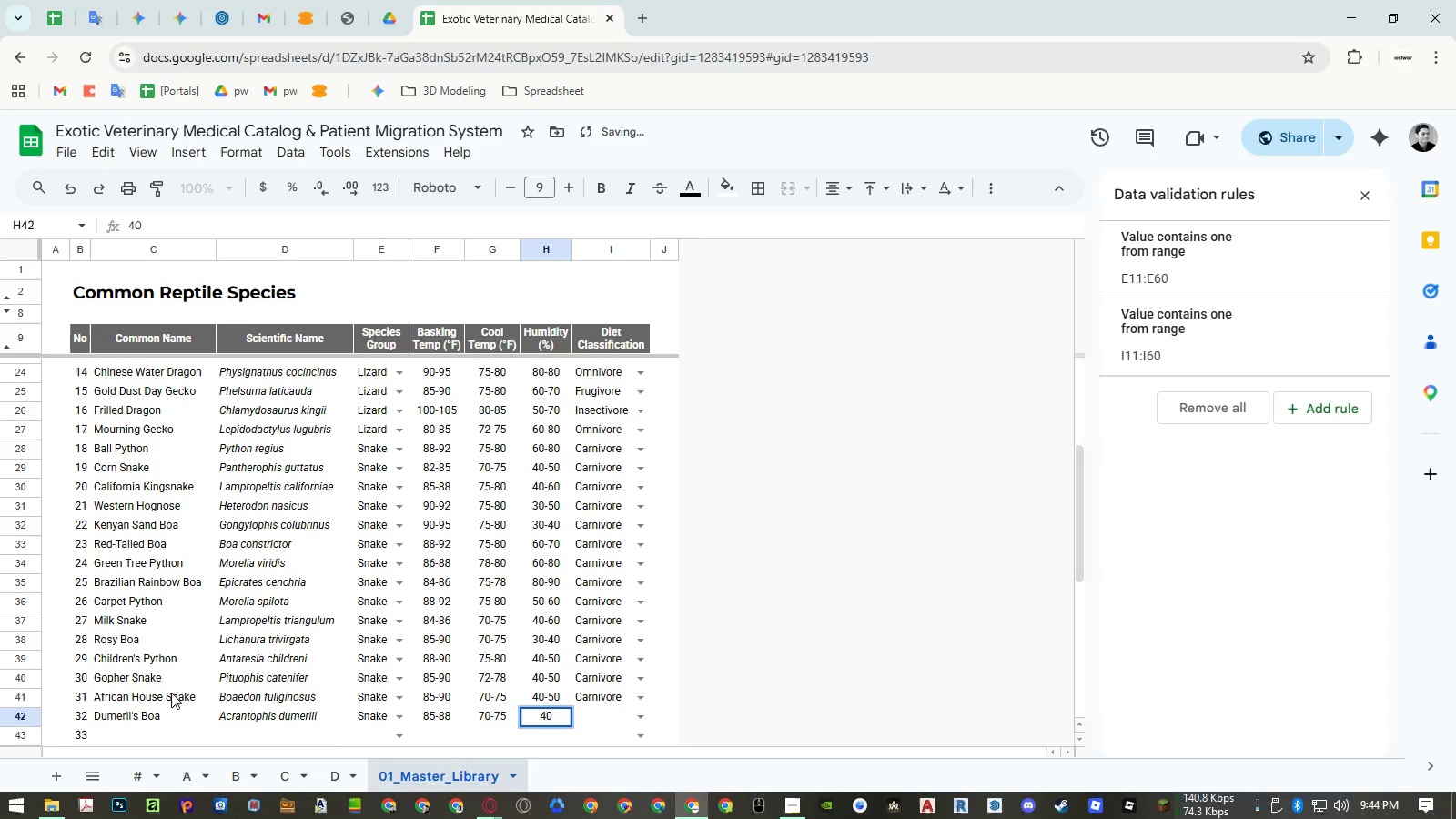 
key(NumpadSubtract)
 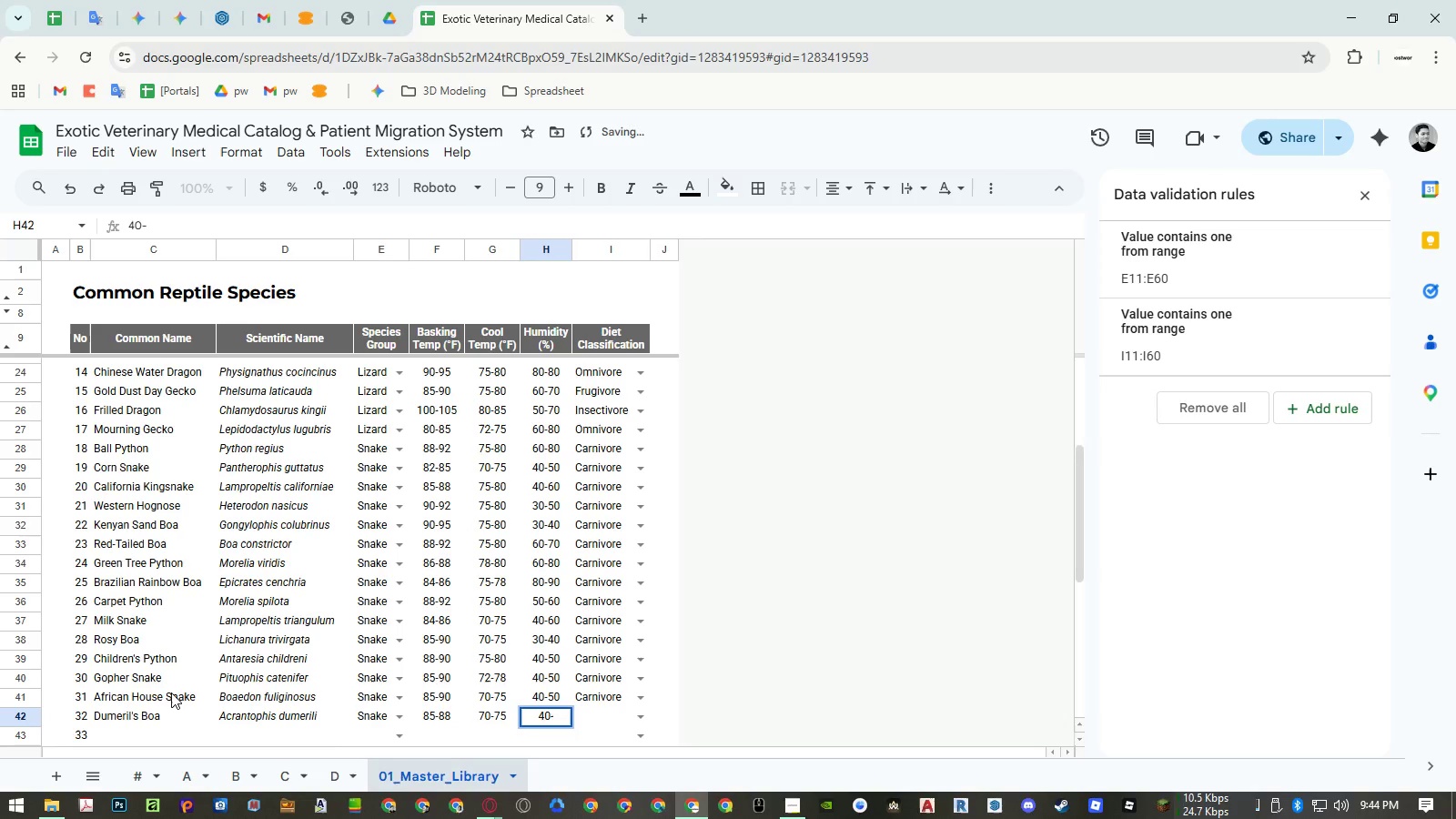 
key(Numpad6)
 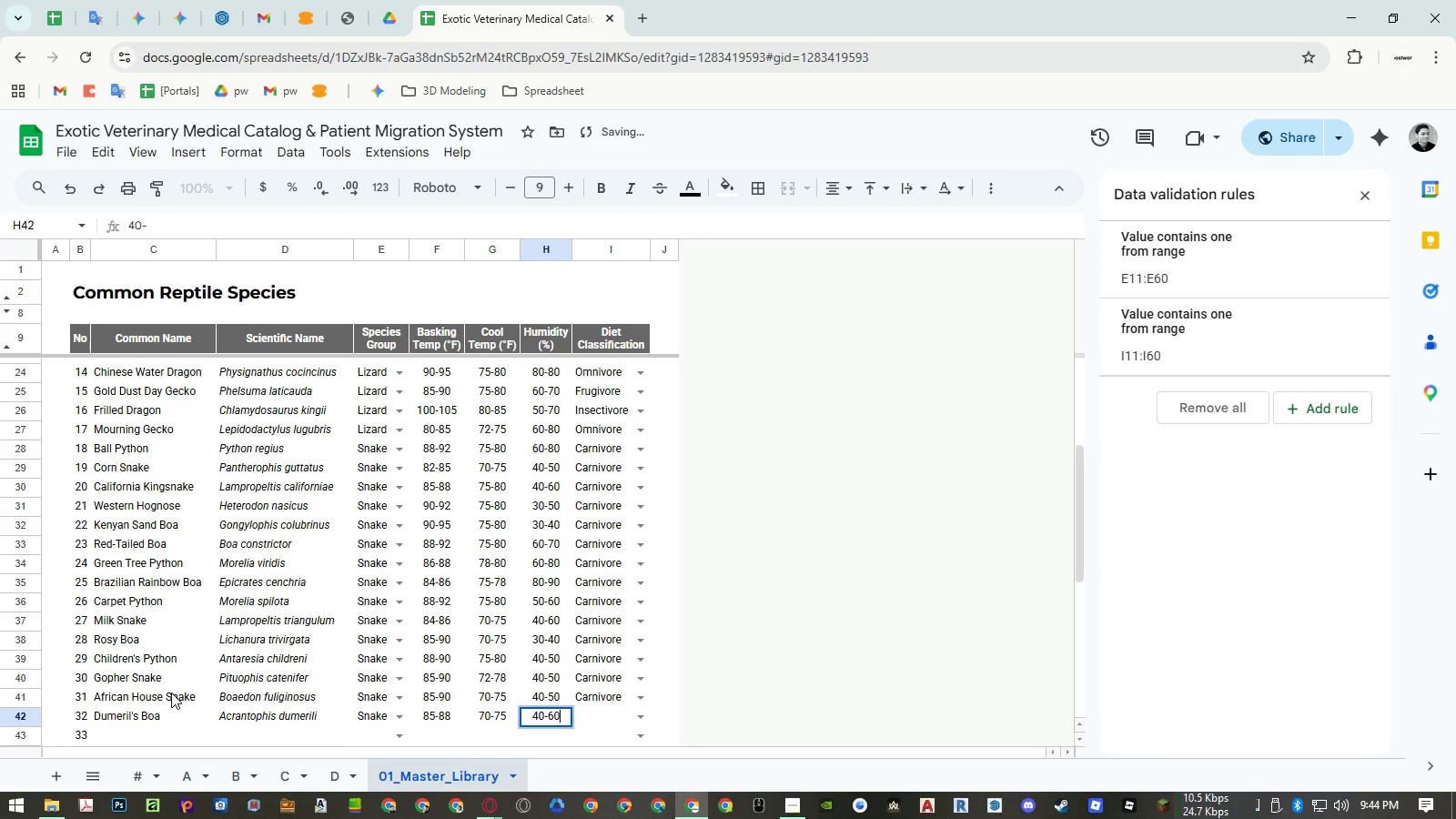 
key(Numpad0)
 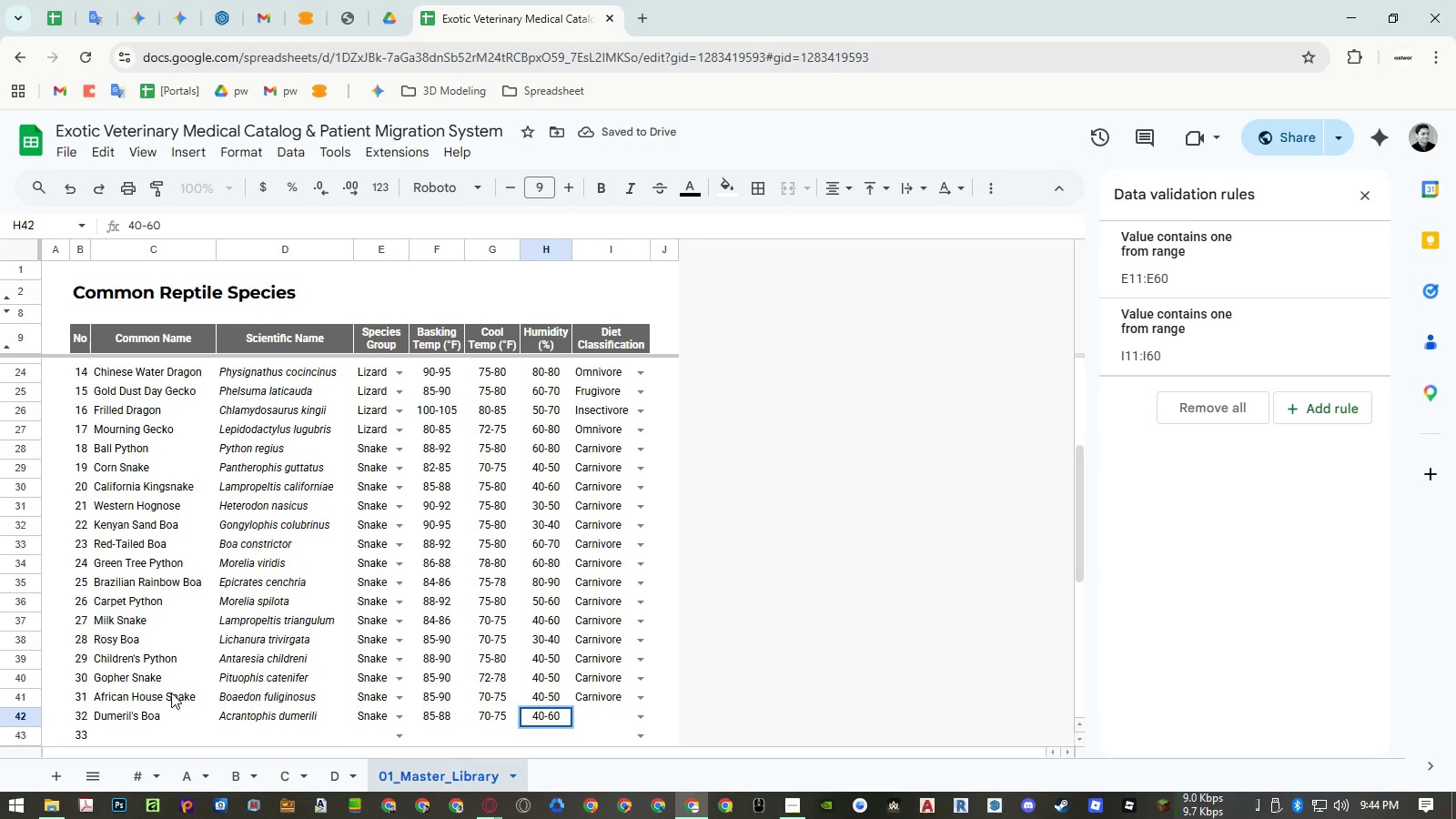 
key(ArrowRight)
 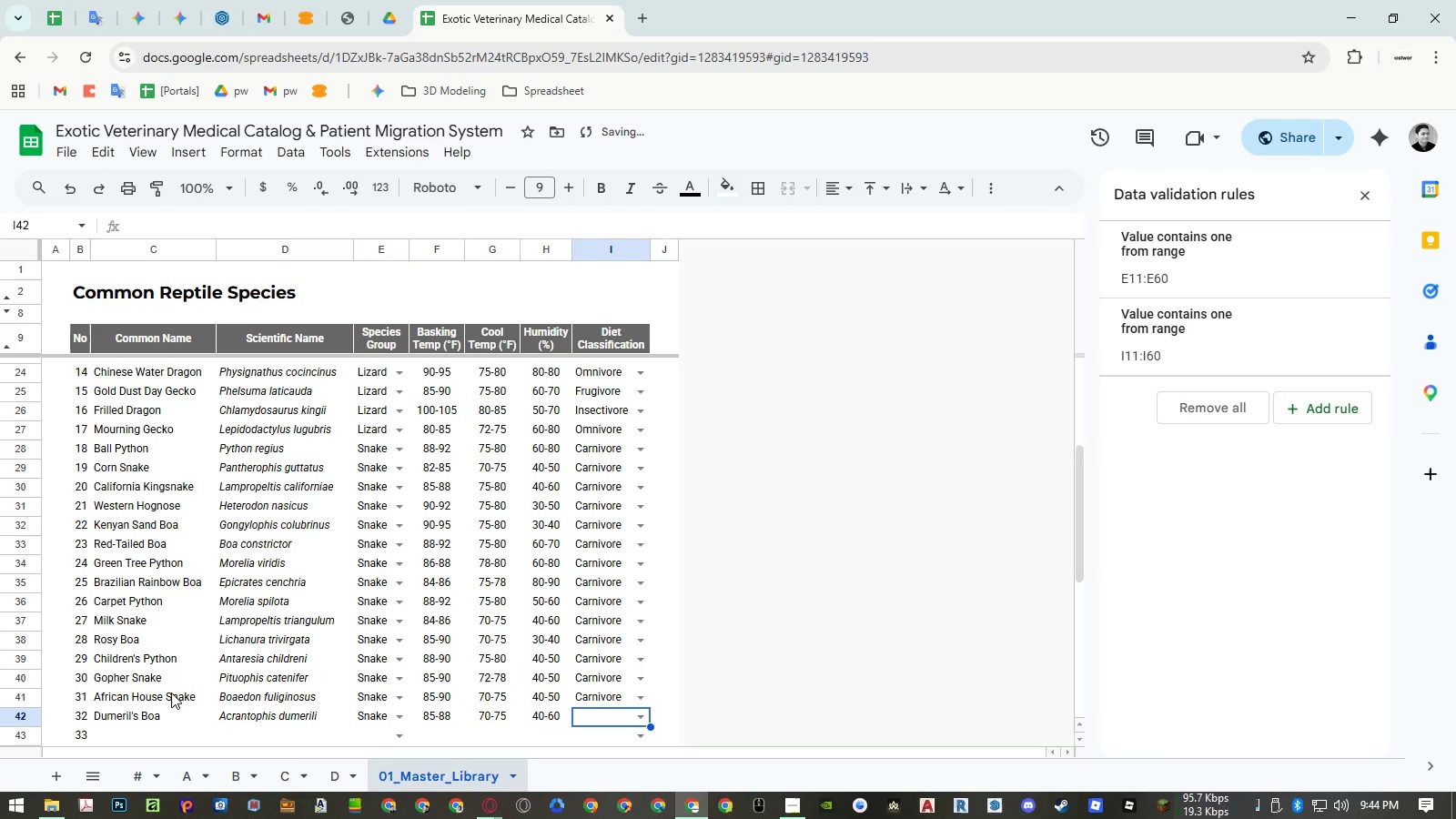 
type(car)
 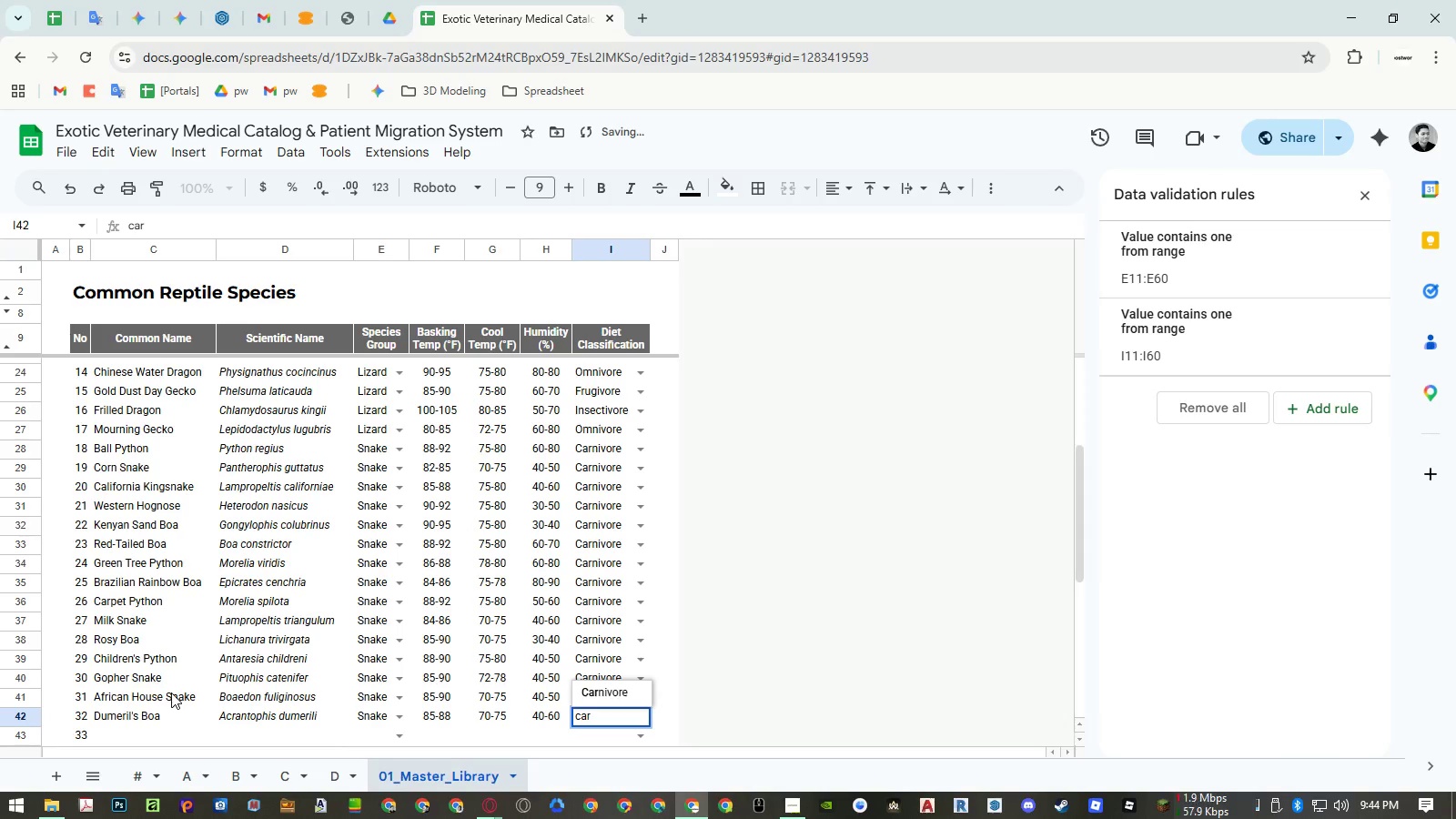 
key(ArrowDown)
 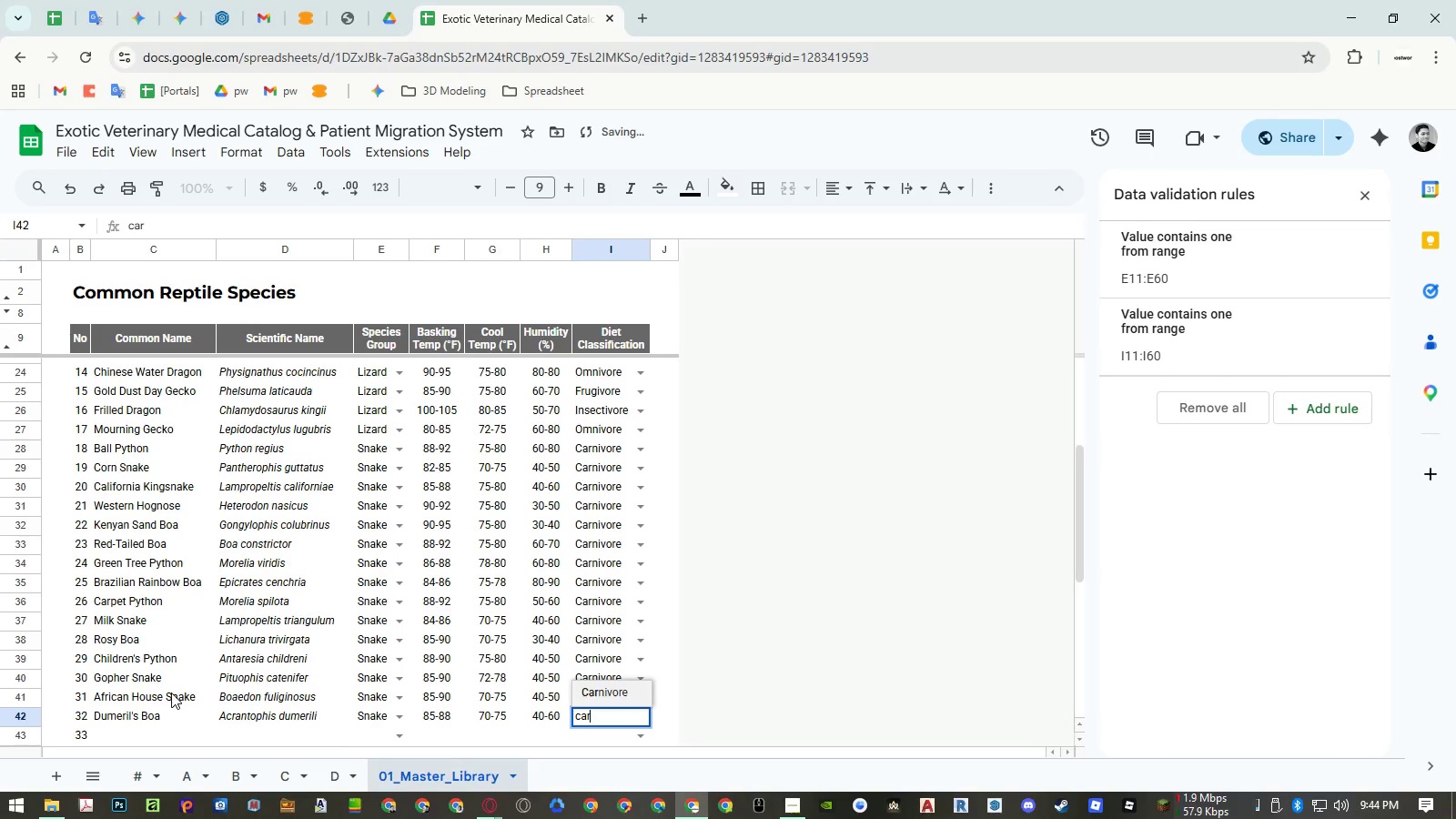 
key(Enter)
 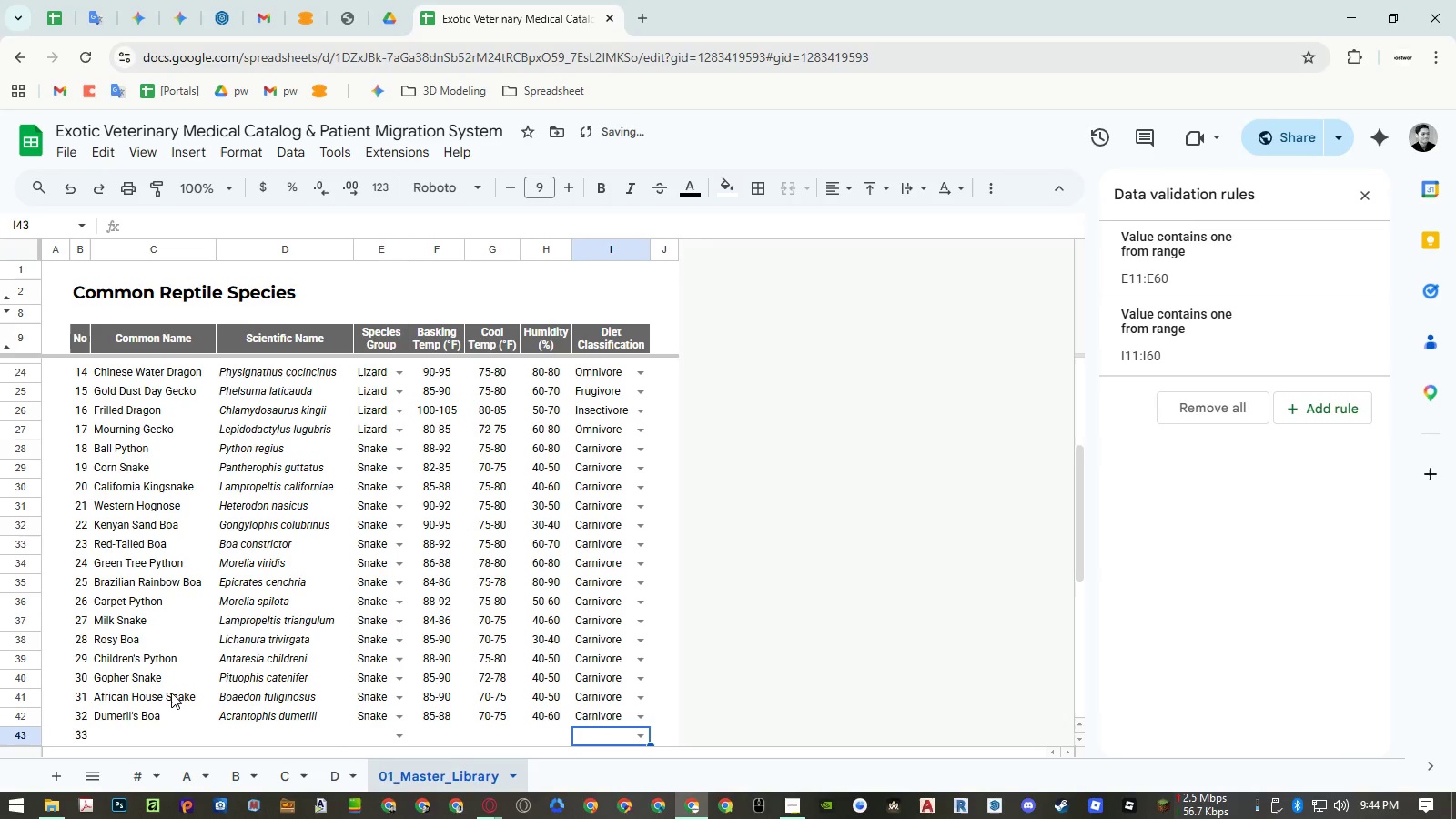 
key(Control+ControlLeft)
 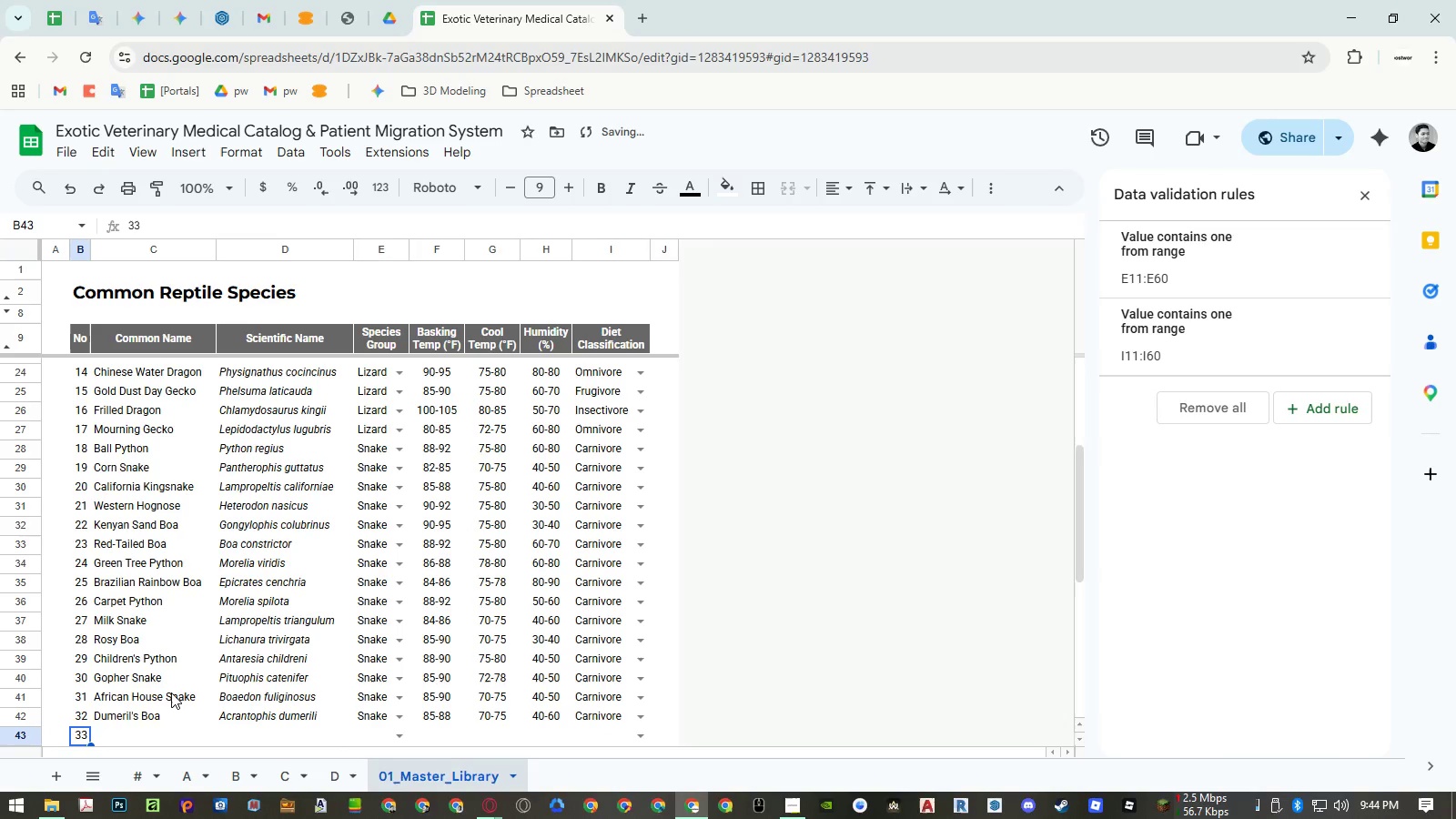 
key(Control+ArrowLeft)
 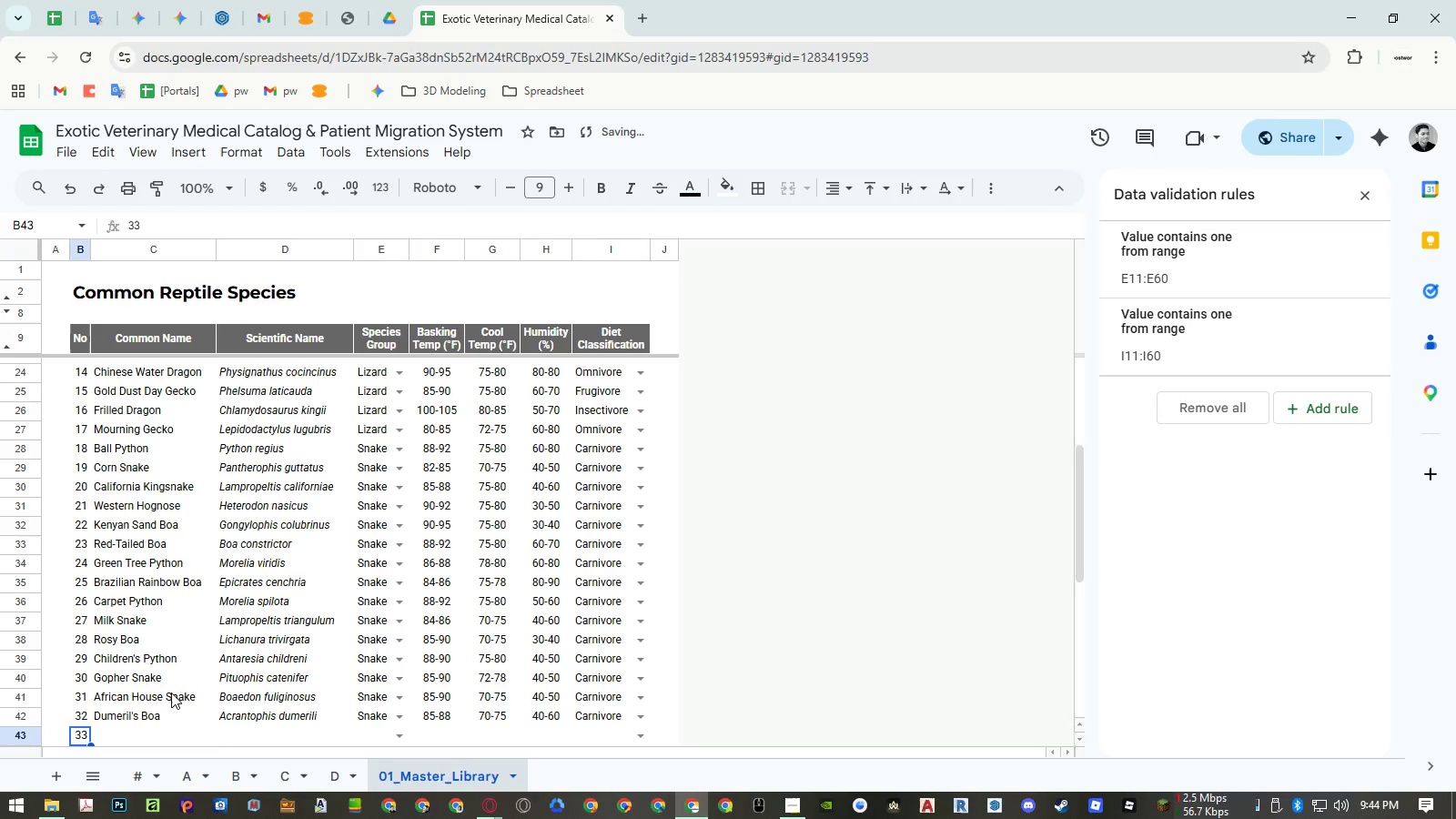 
key(ArrowRight)
 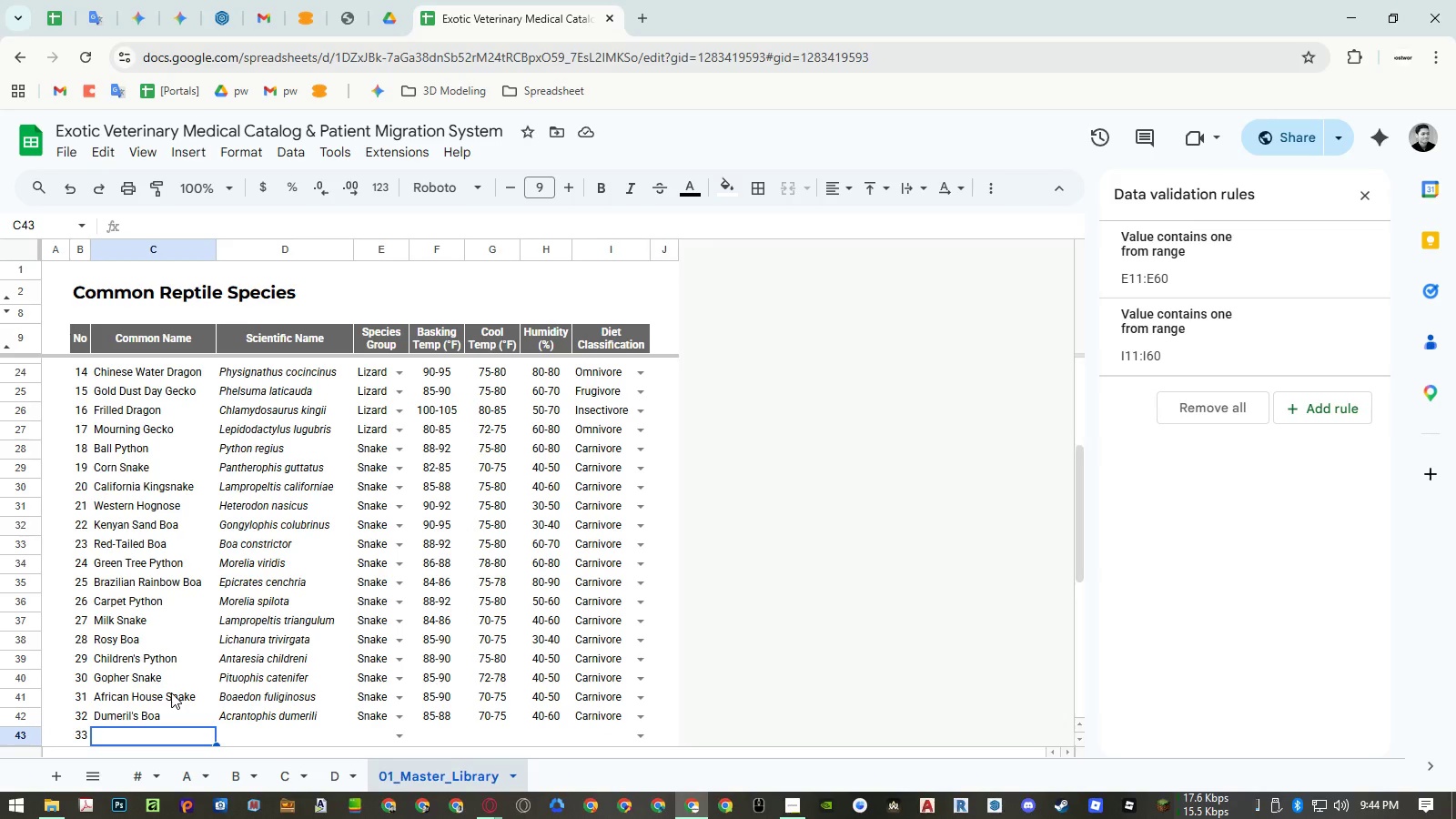 
wait(10.66)
 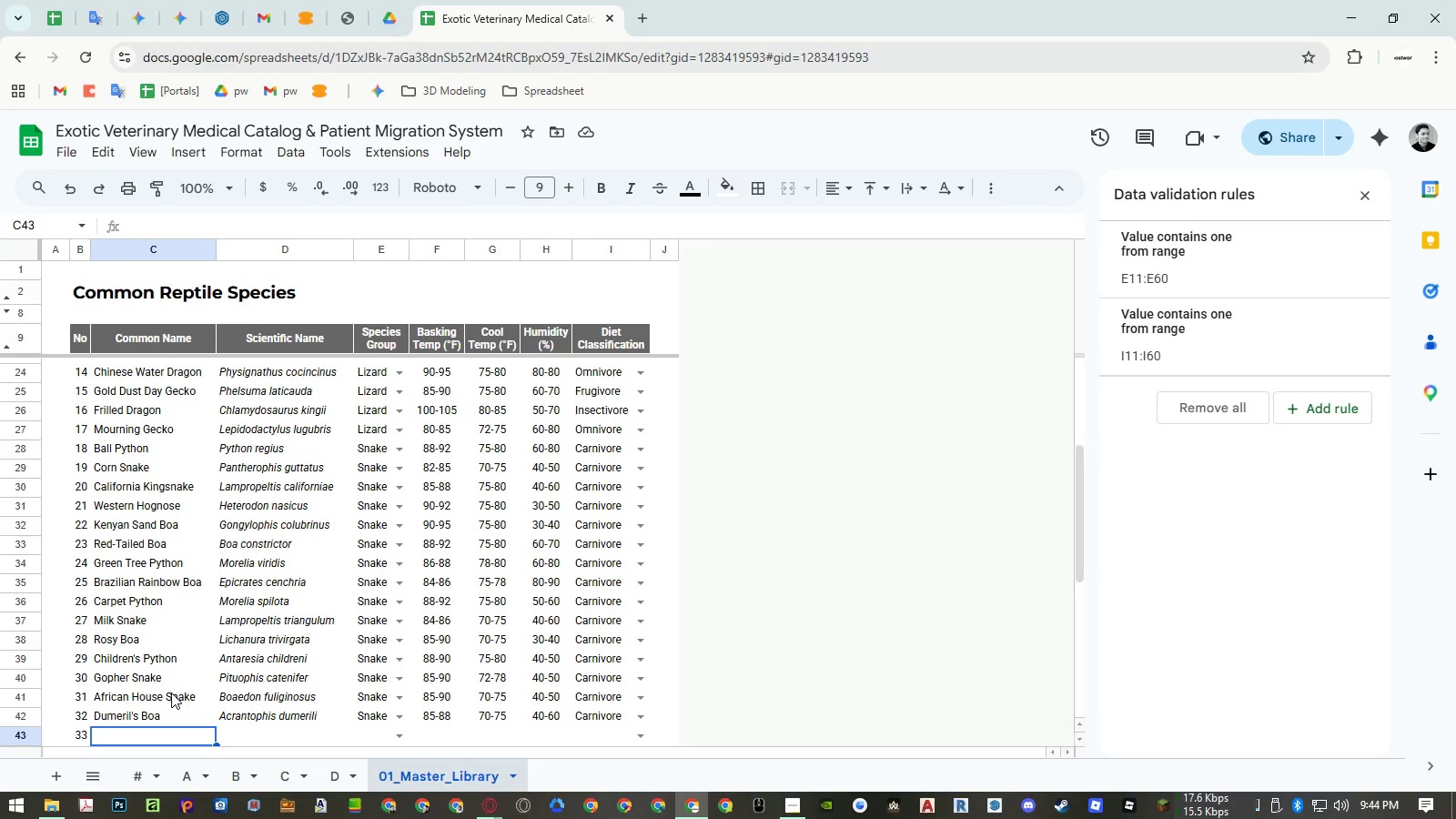 
type(Burmese Pyh)
key(Backspace)
type(thon)
 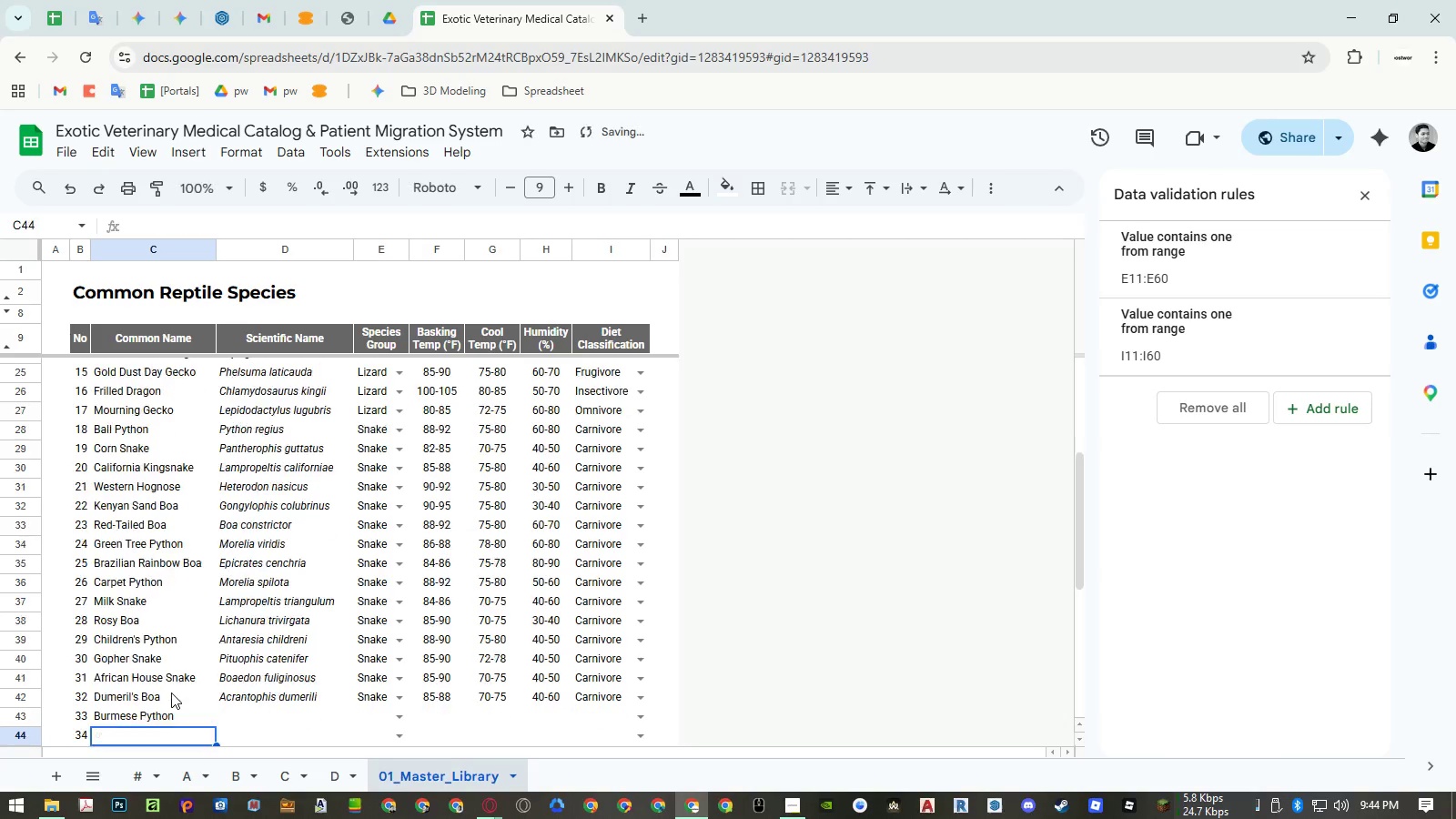 
key(Enter)
 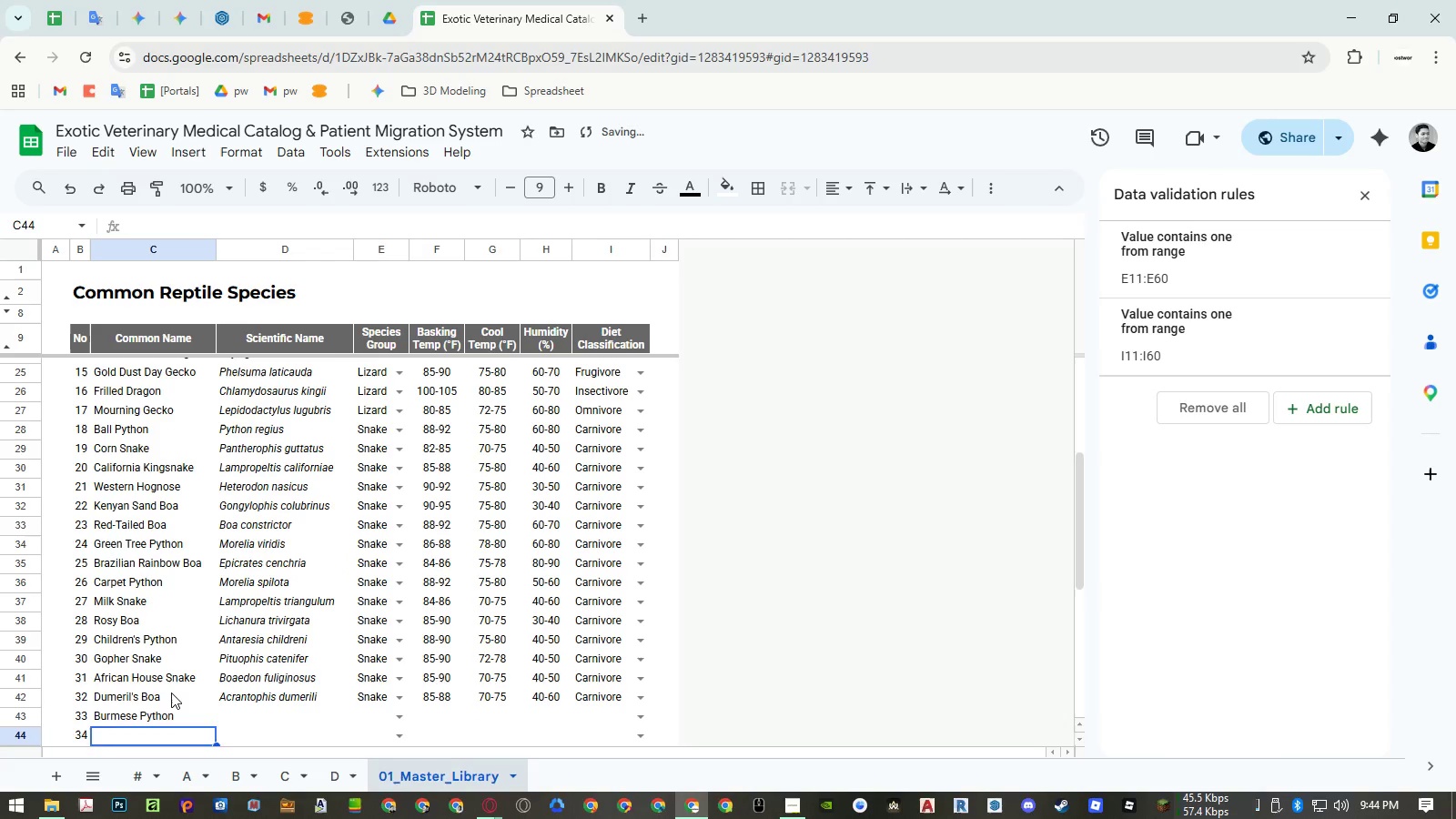 
key(ArrowUp)
 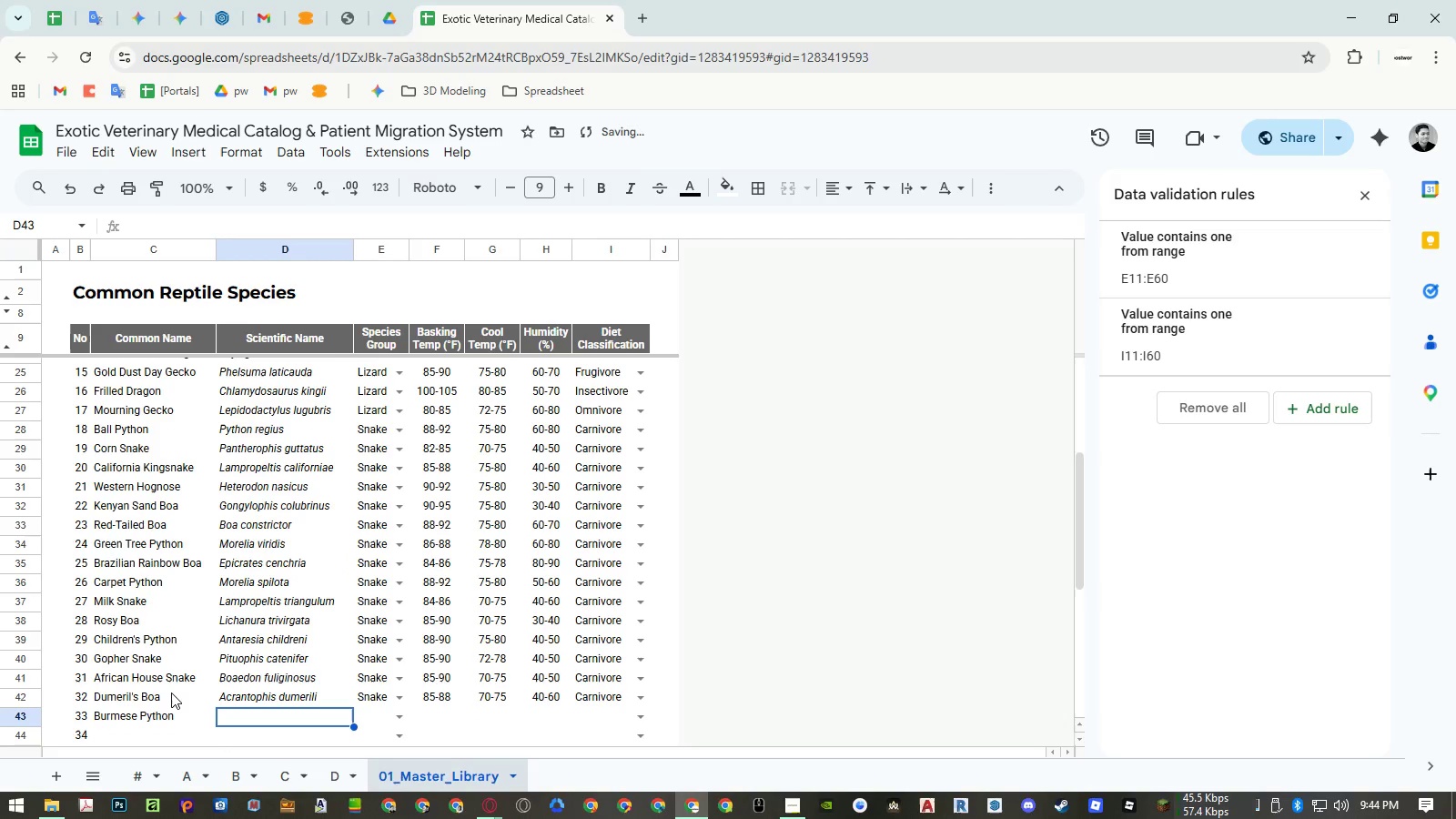 
key(ArrowRight)
 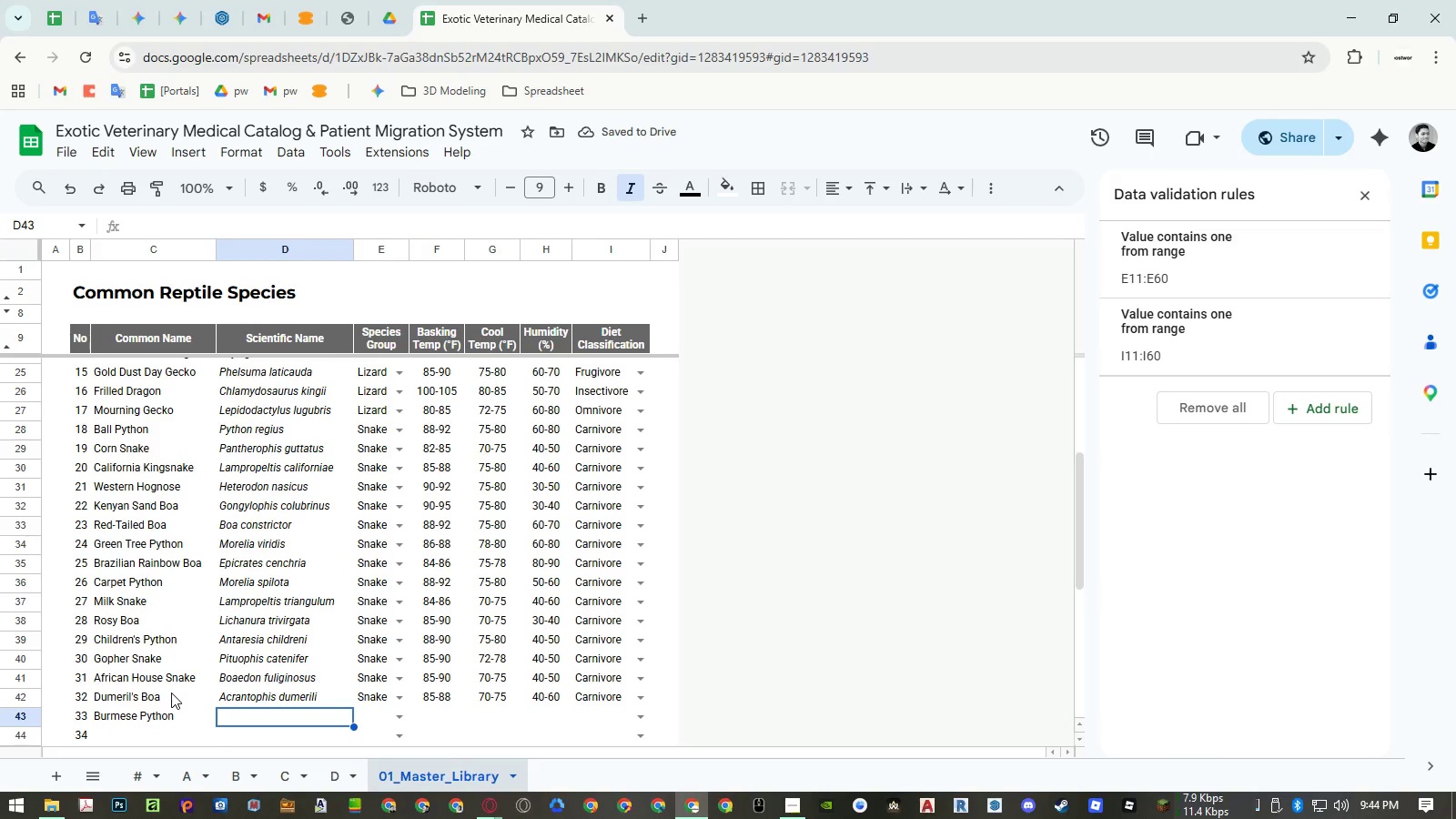 
type(Py)
 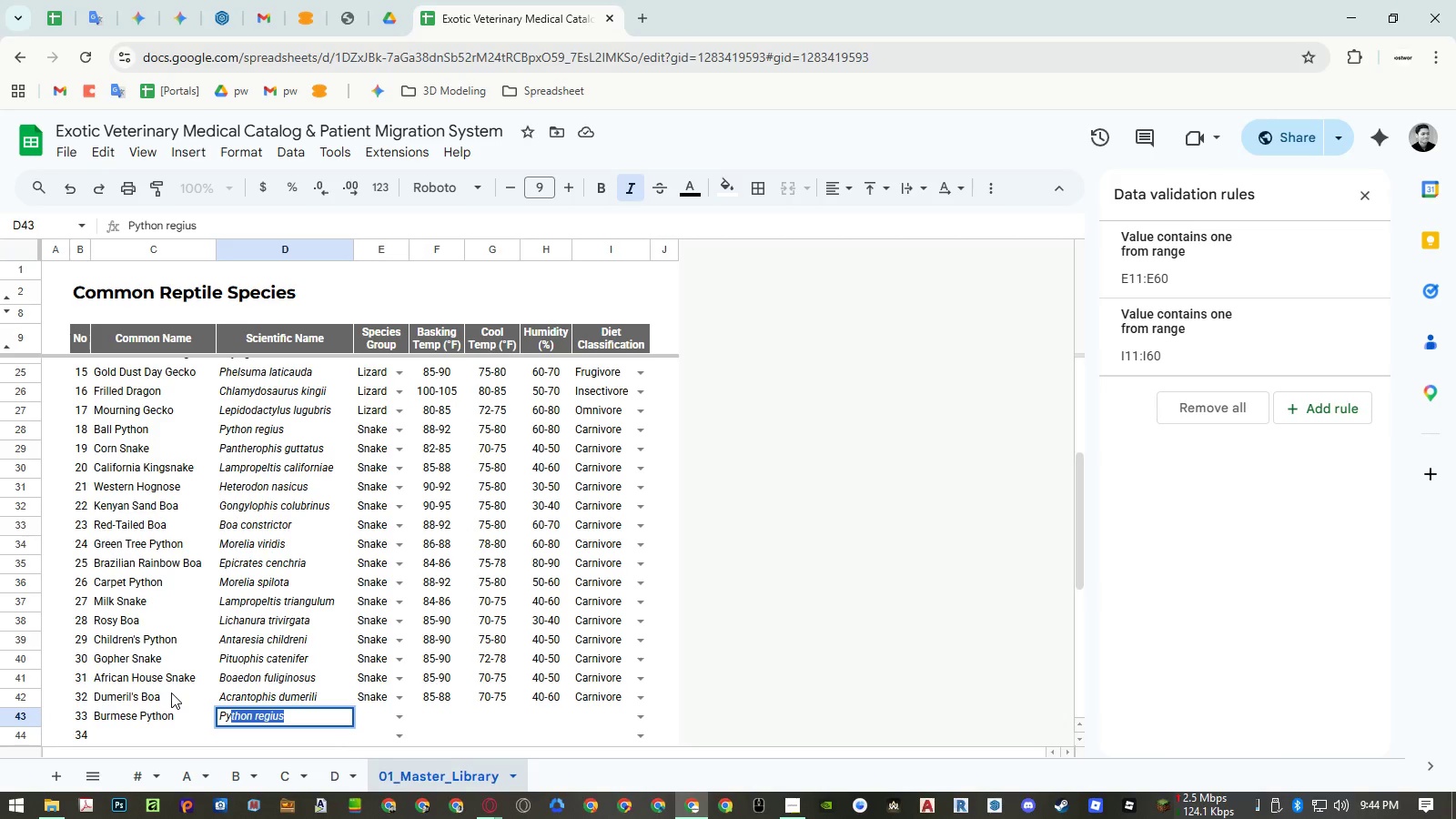 
key(ArrowRight)
 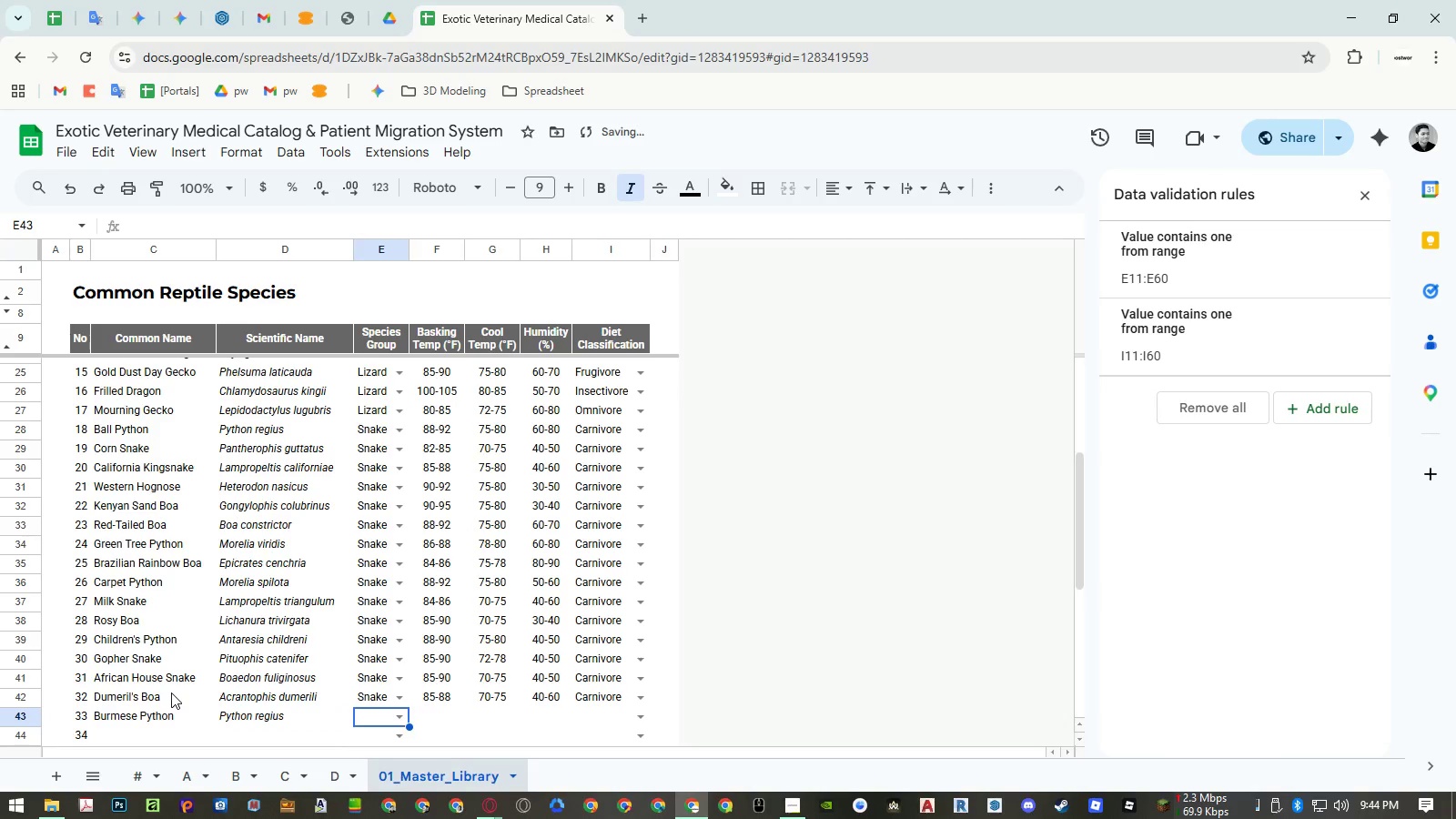 
key(Control+Shift+ArrowLeft)
 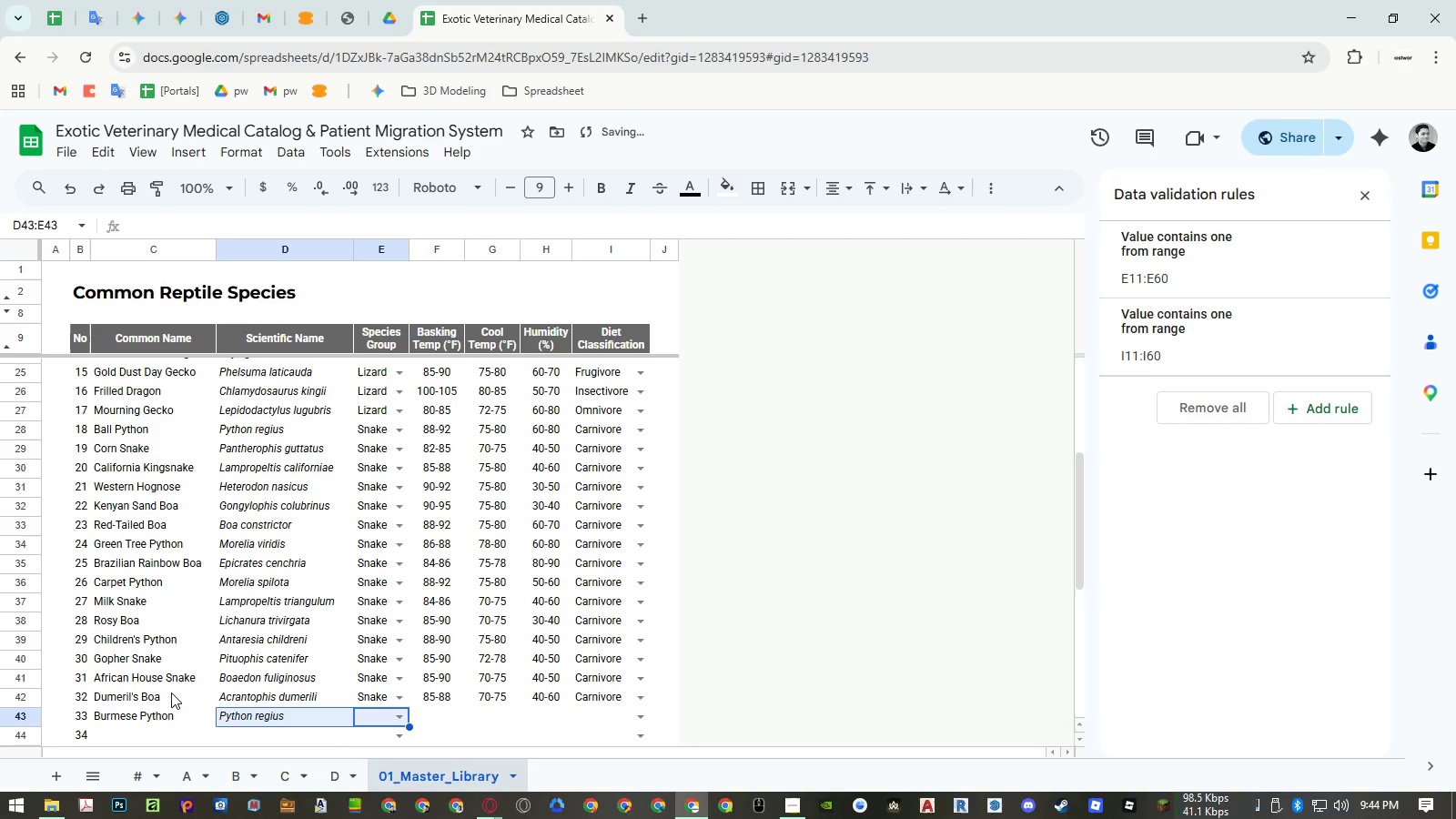 
key(ArrowLeft)
 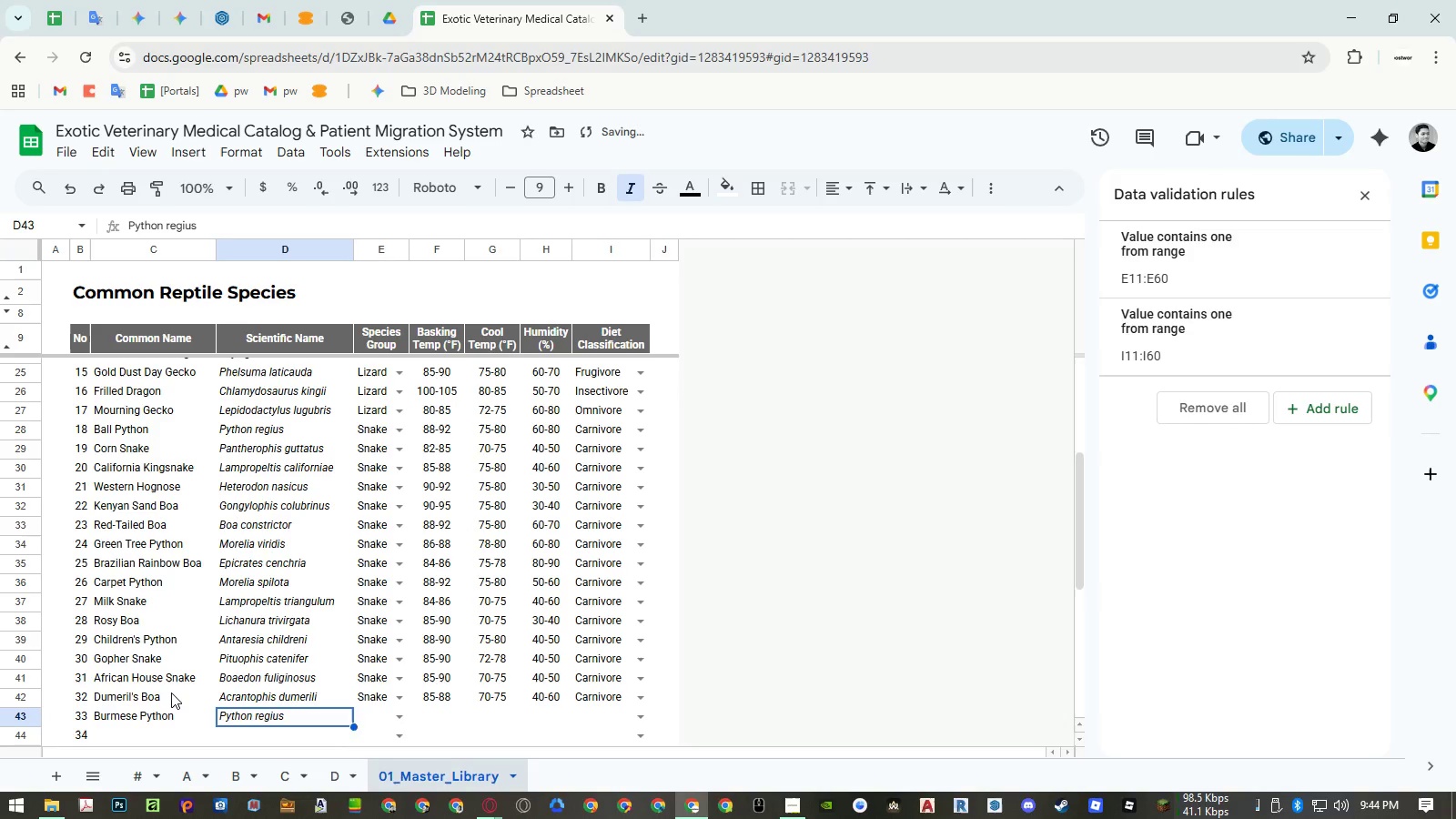 
key(Enter)
 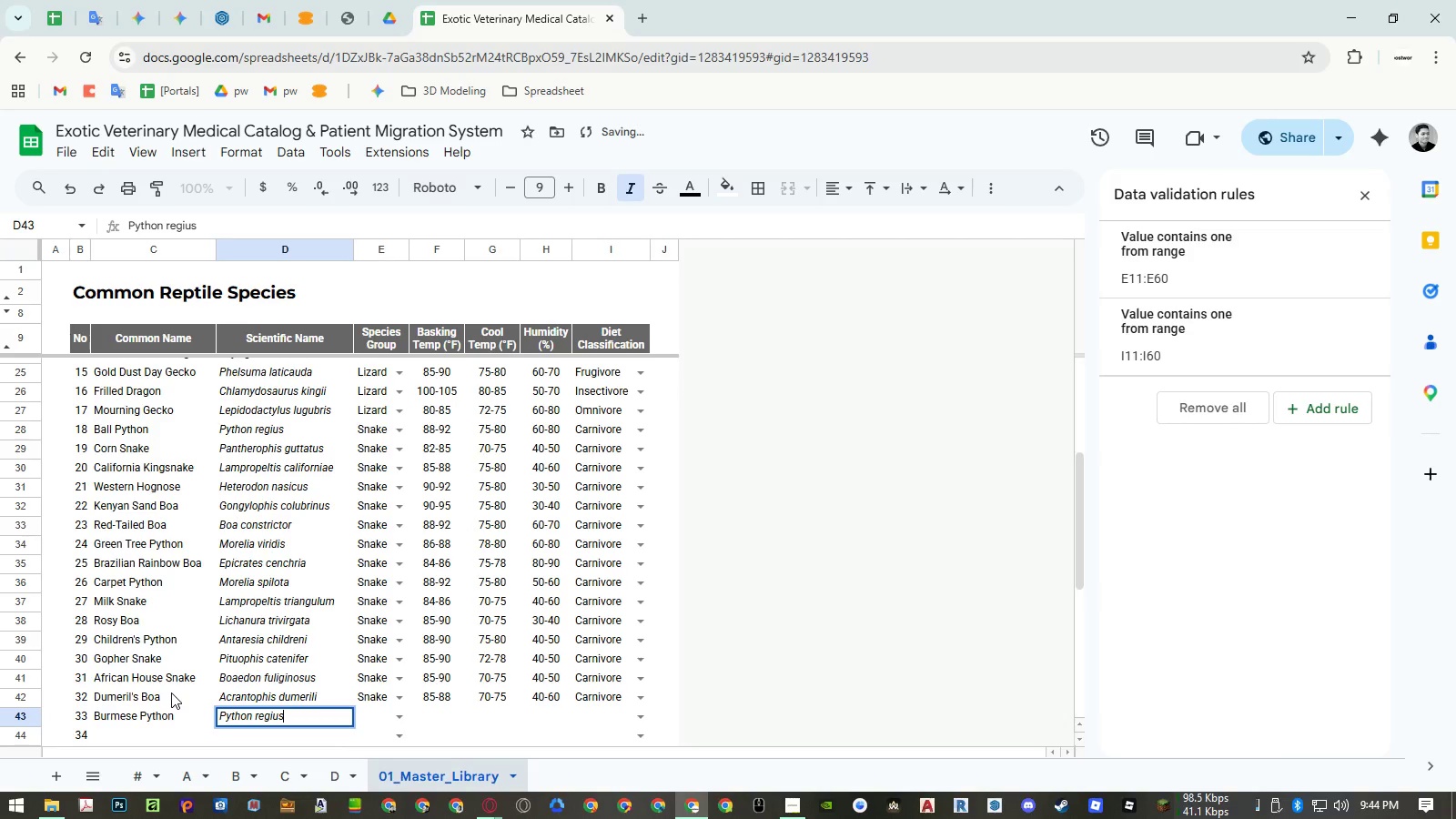 
key(Control+Shift+ArrowLeft)
 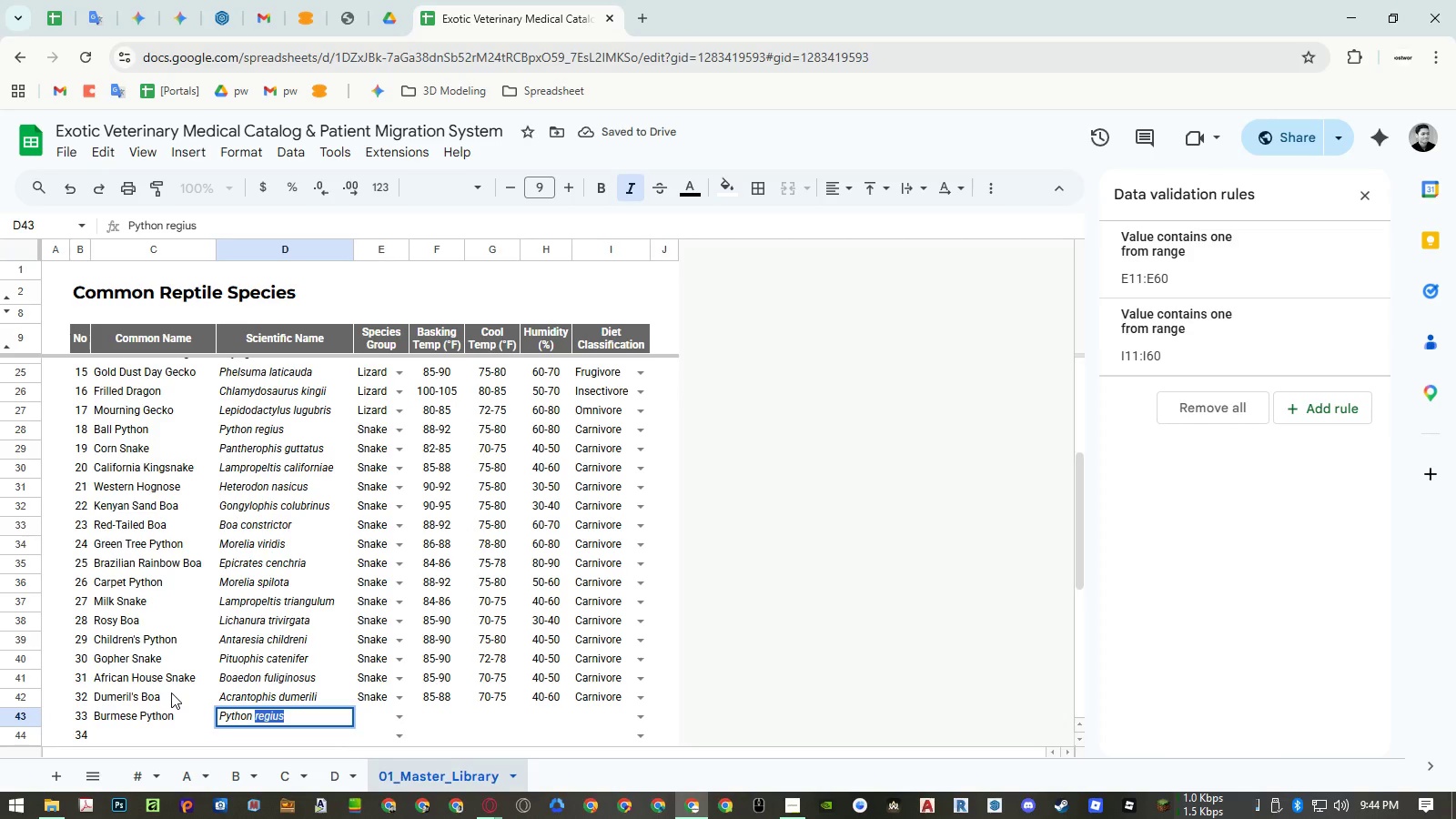 
key(Backspace)
 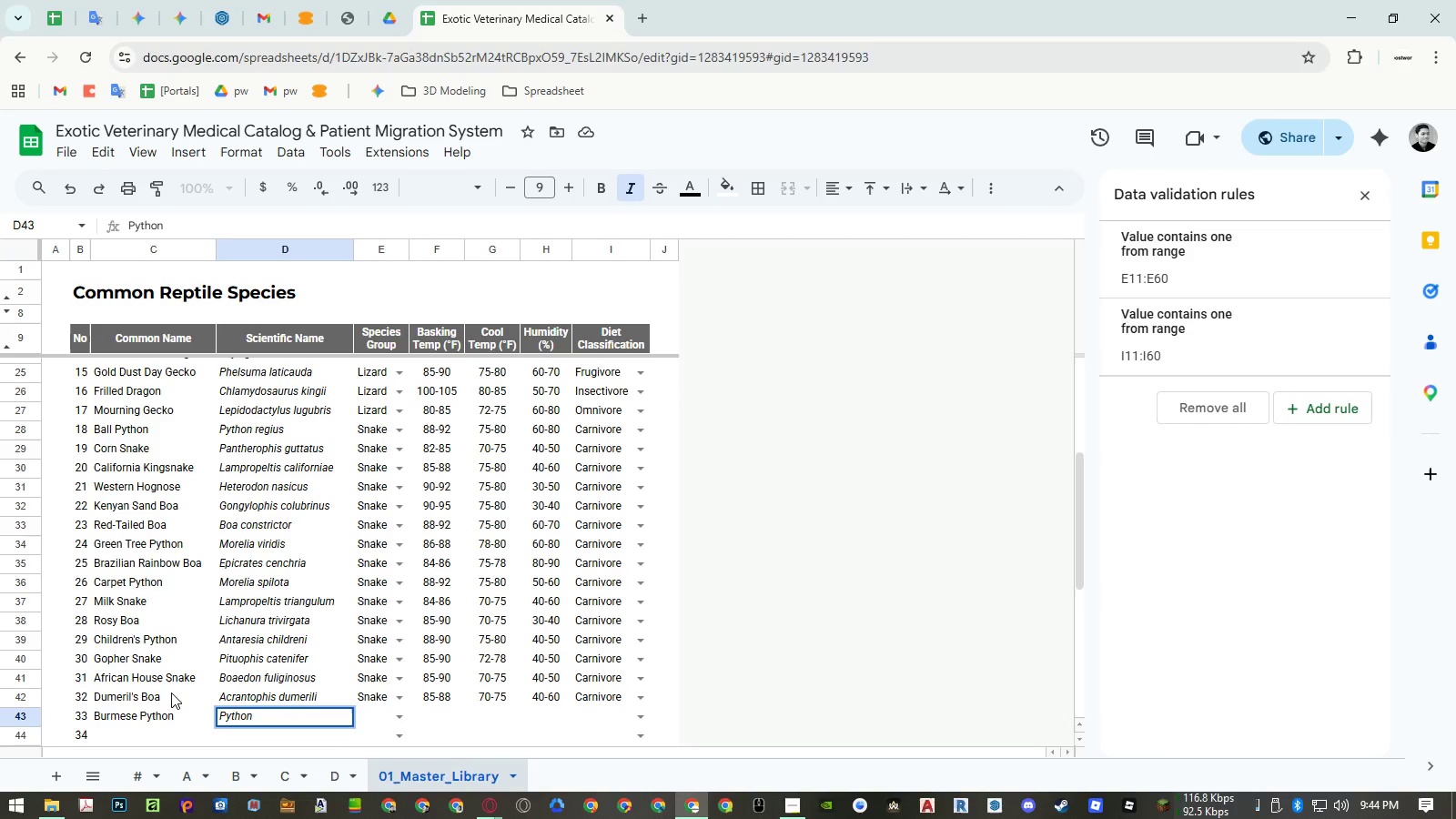 
type(bivittatus)
 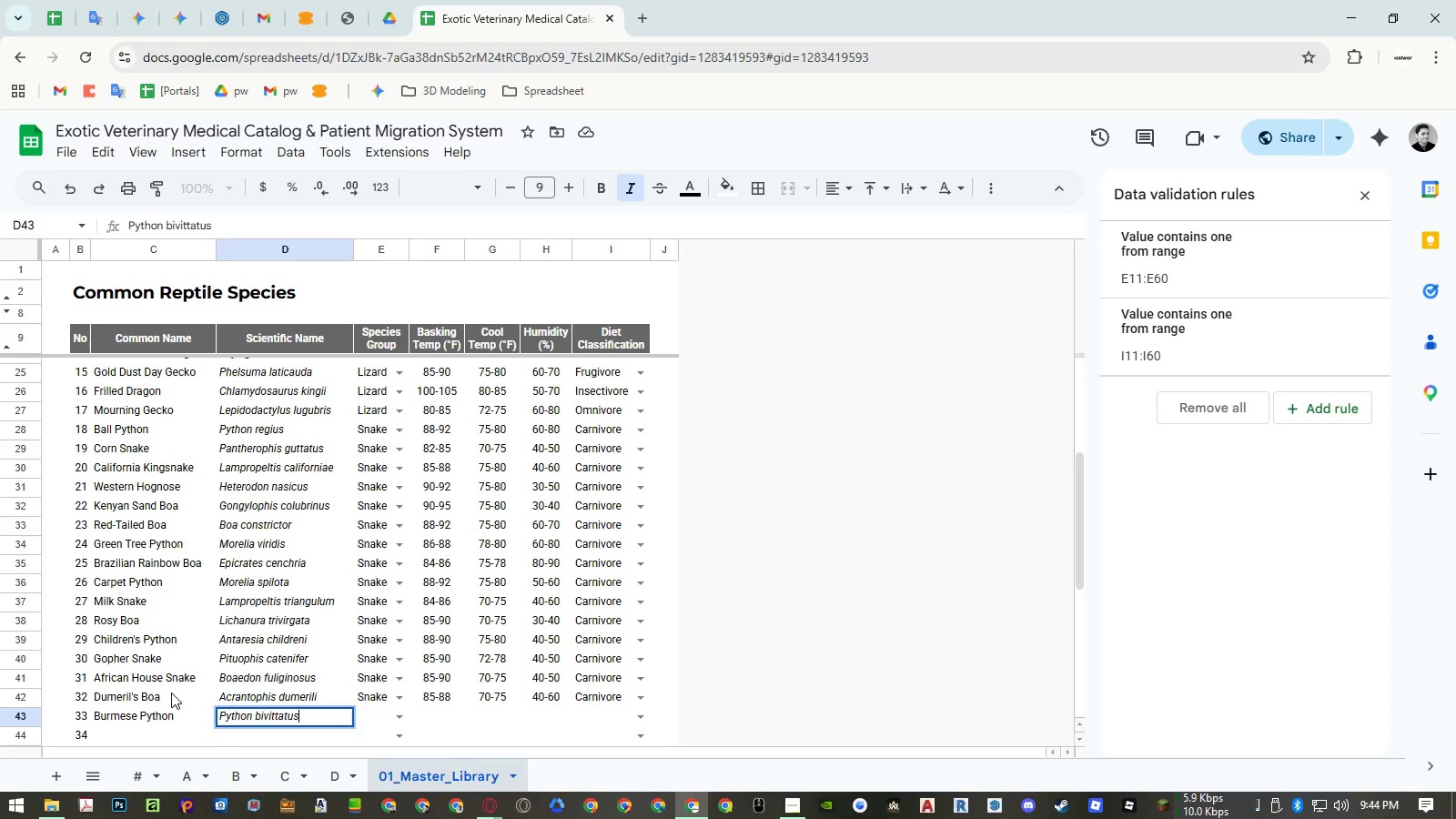 
key(Enter)
 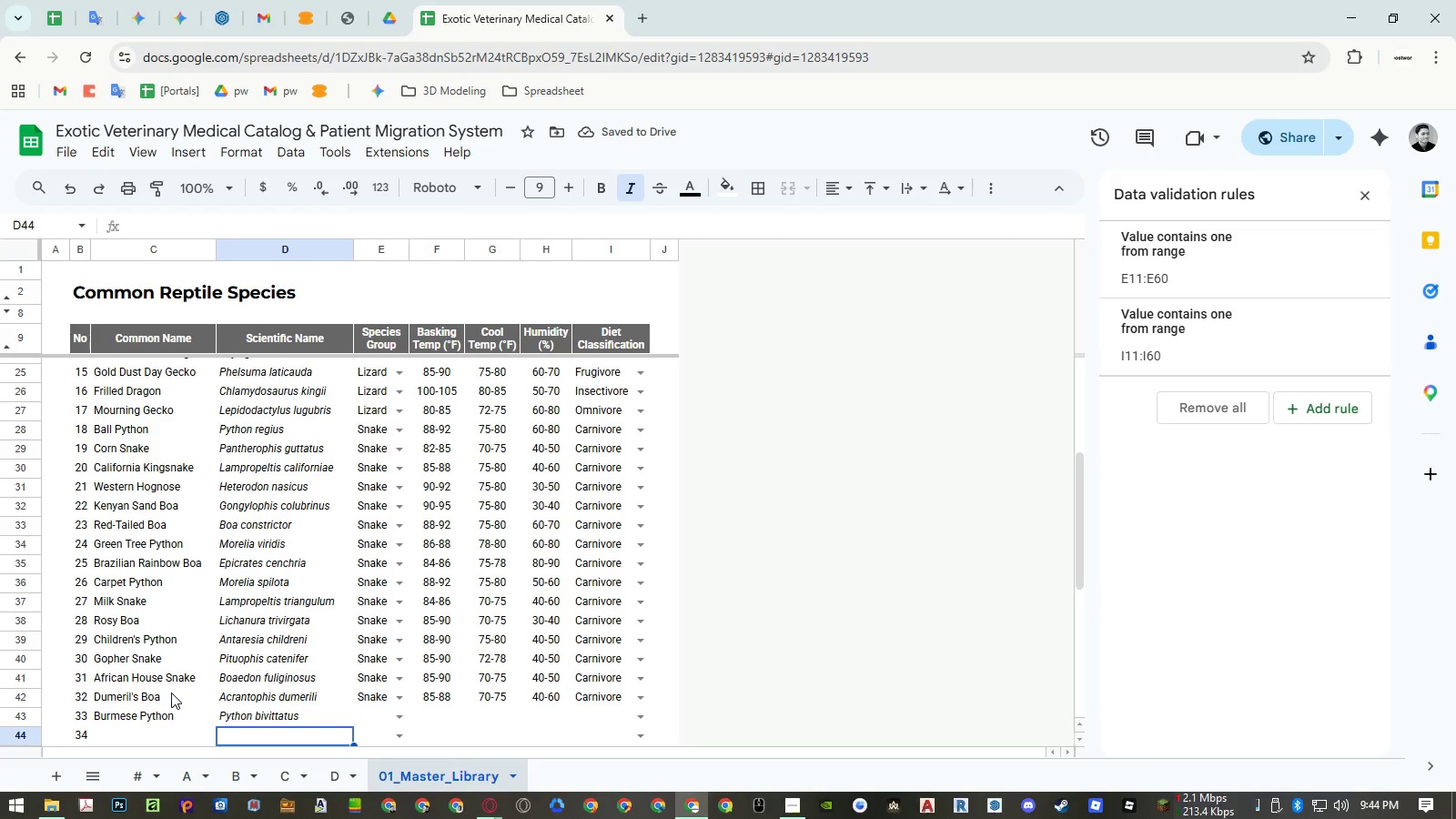 
wait(8.56)
 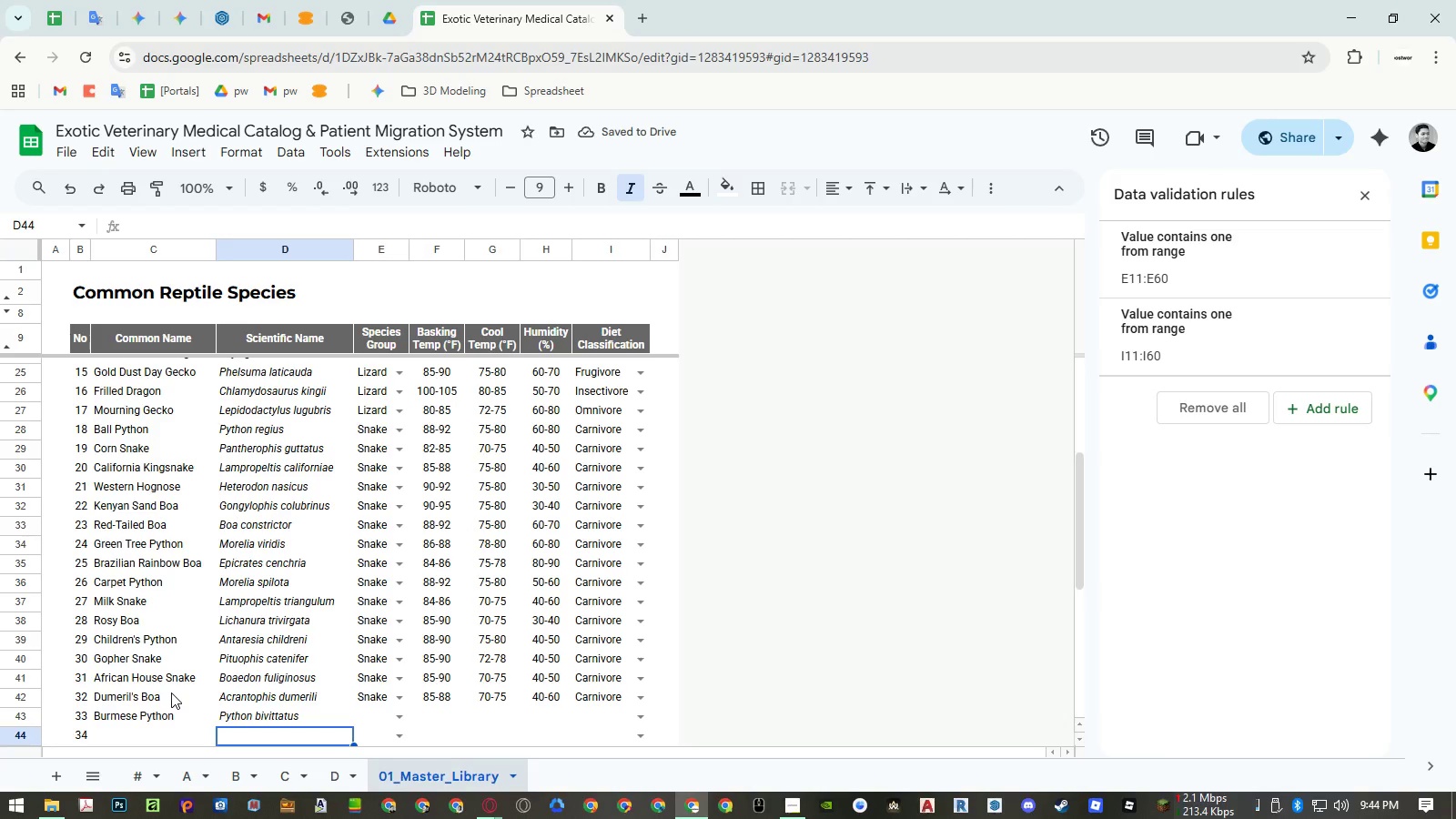 
key(ArrowUp)
 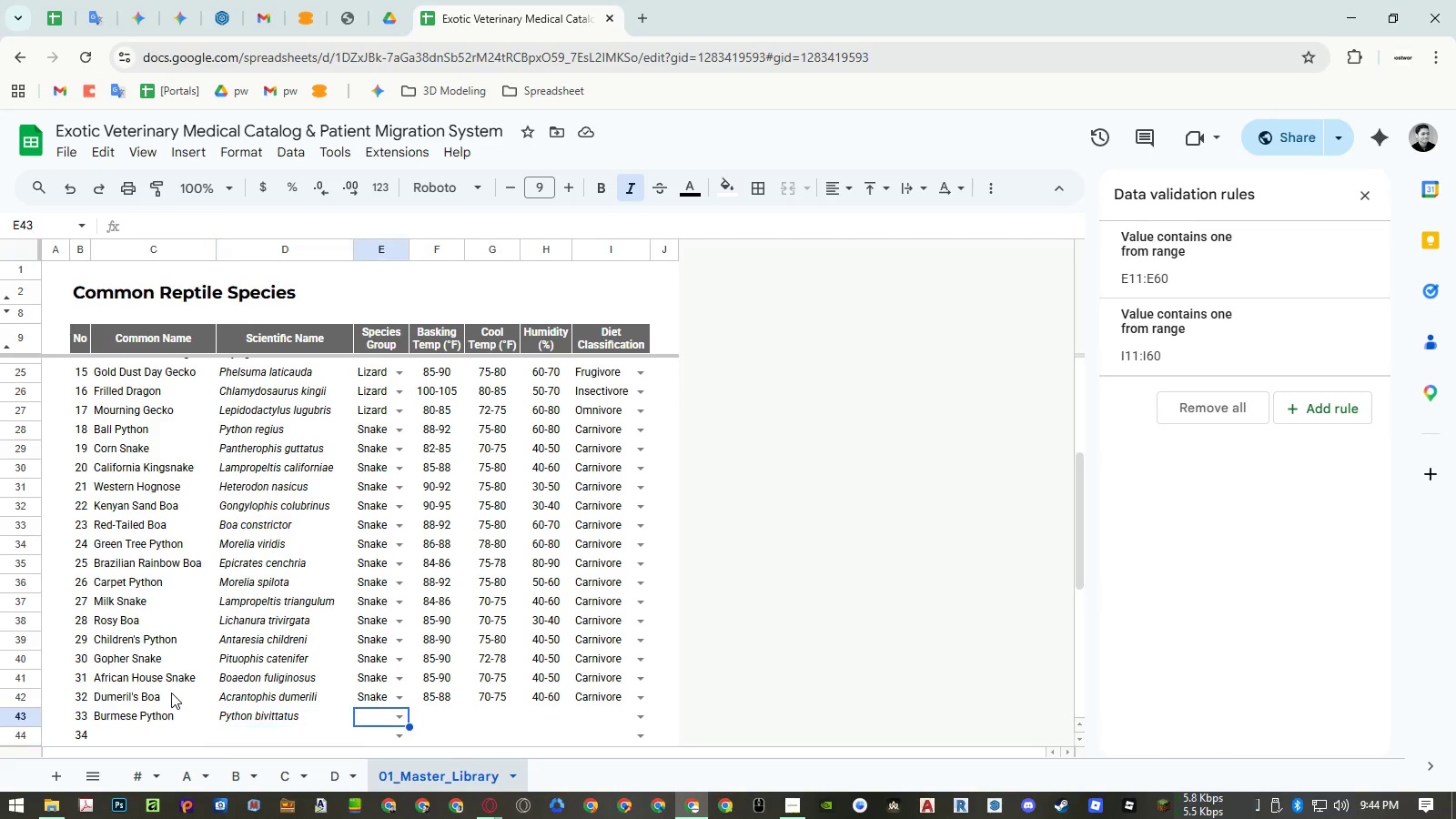 
key(ArrowRight)
 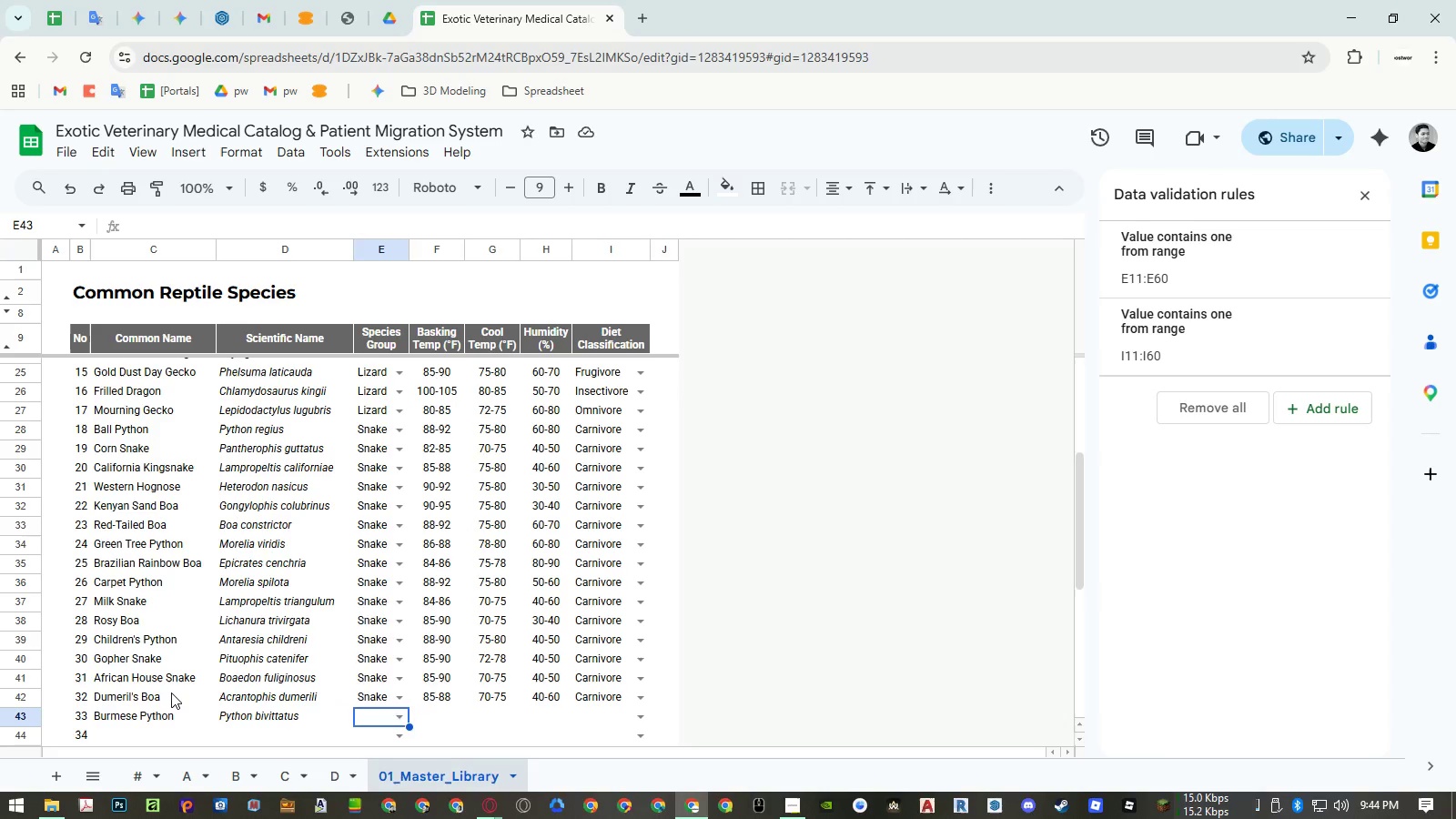 
type(sna)
 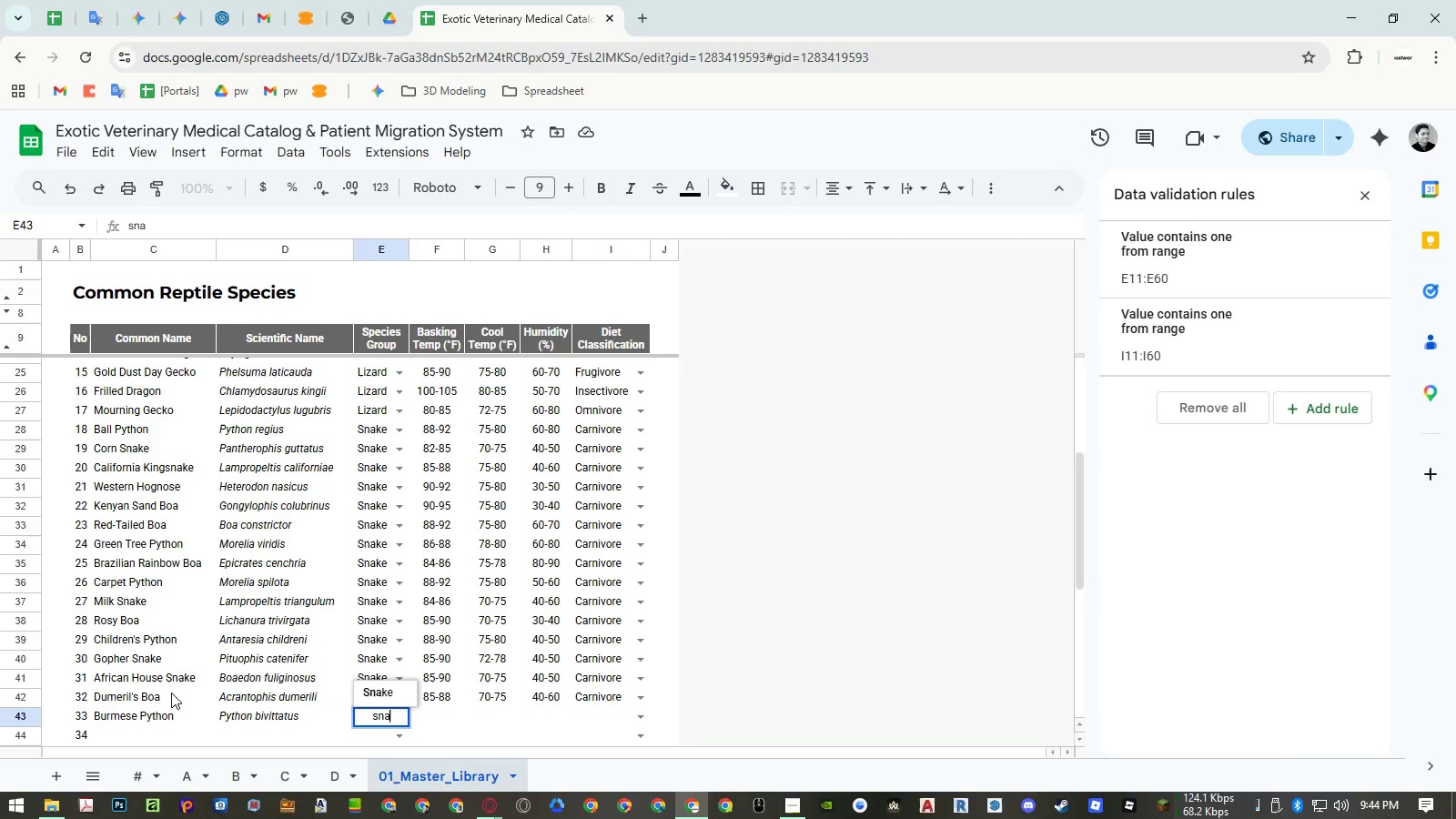 
key(ArrowDown)
 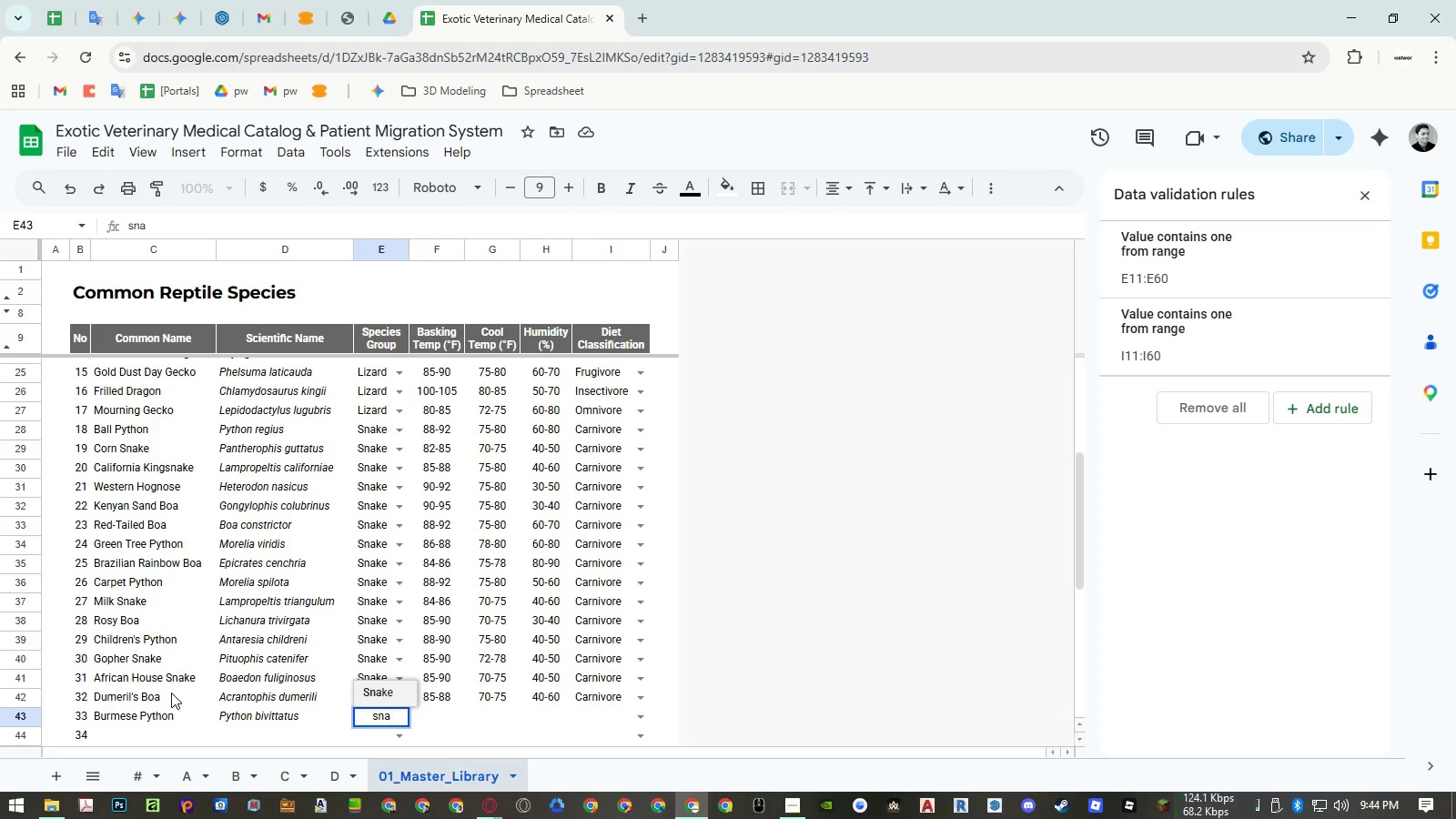 
key(Enter)
 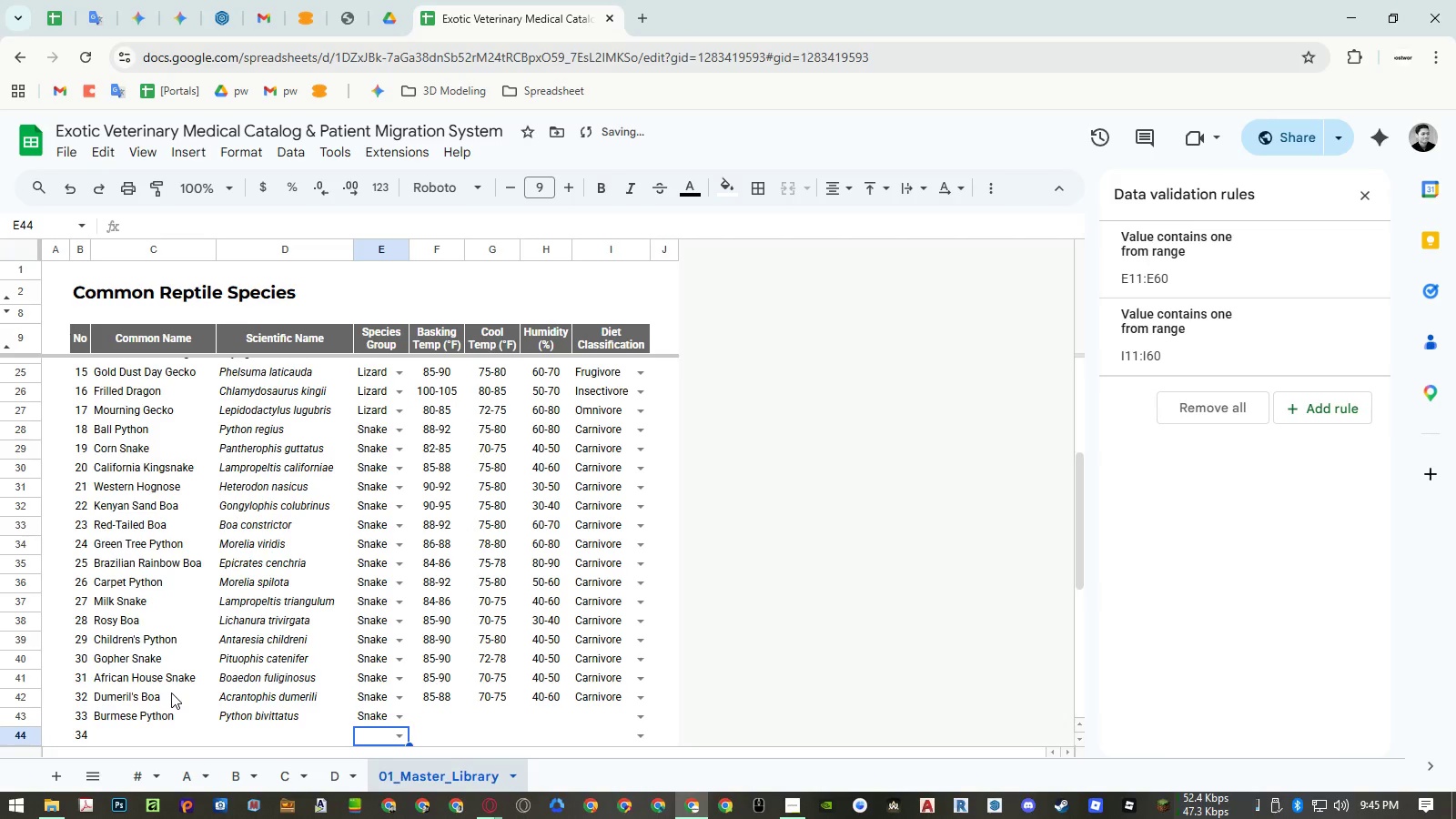 
key(ArrowUp)
 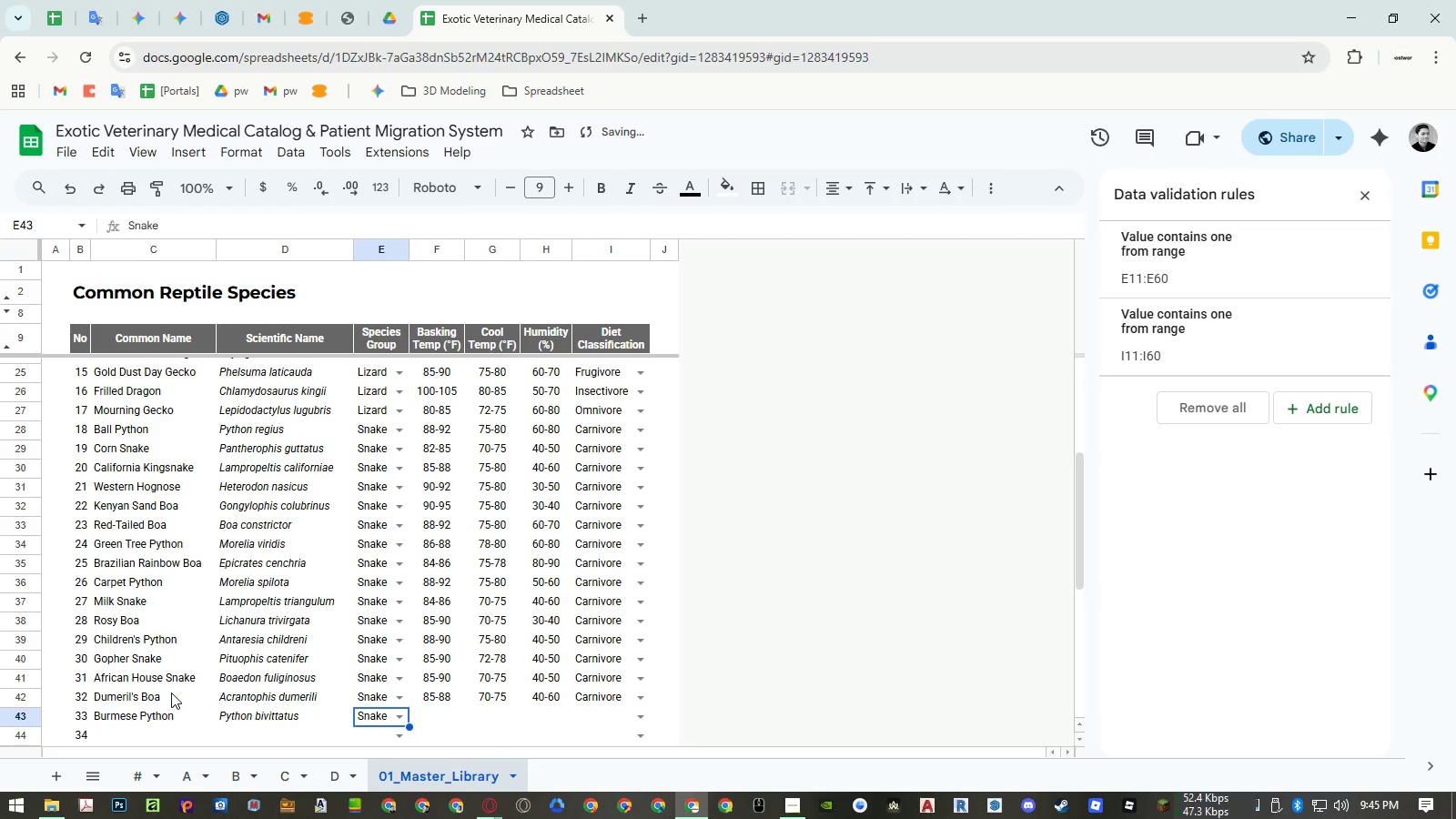 
key(ArrowRight)
 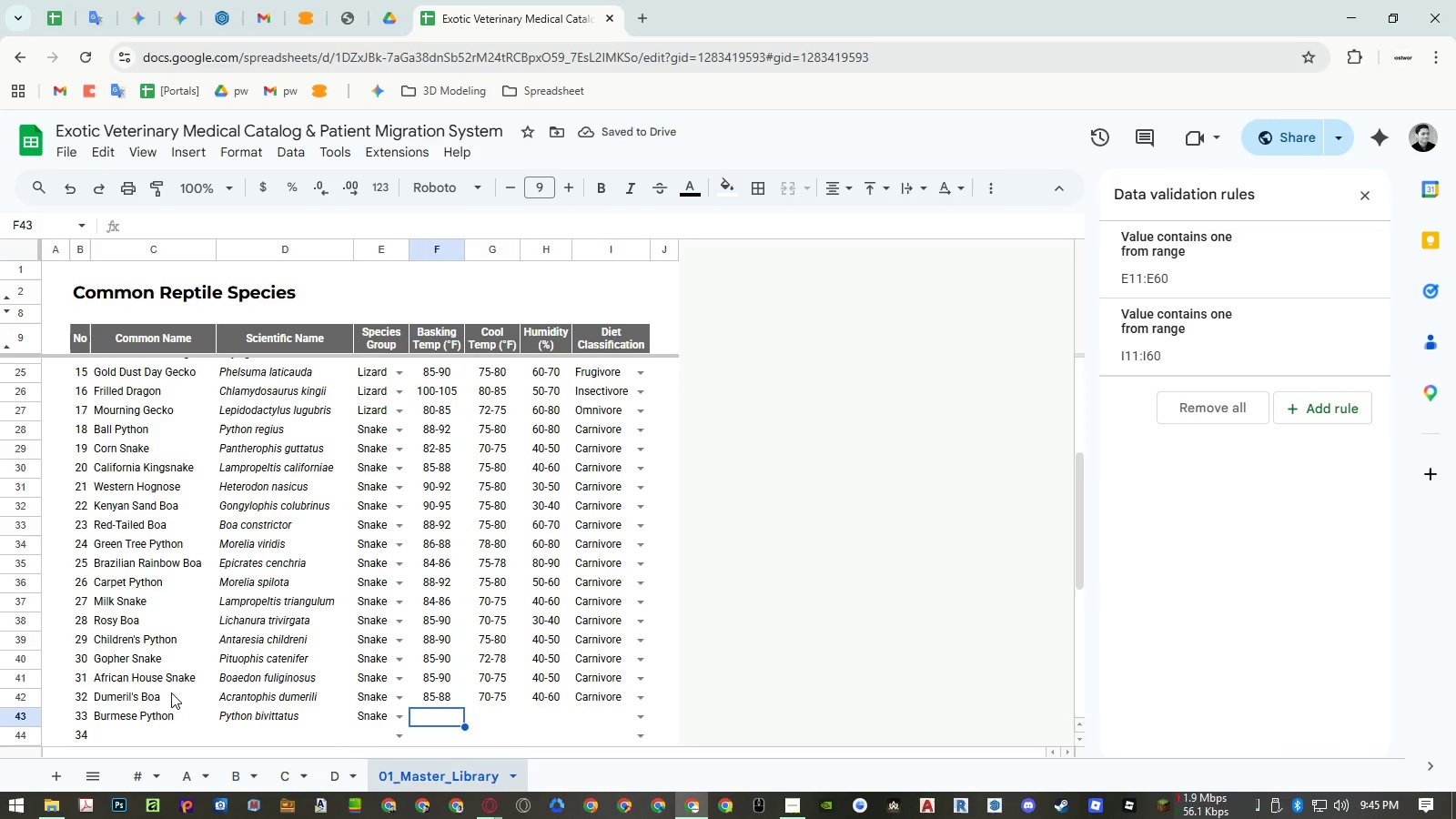 
key(Numpad8)
 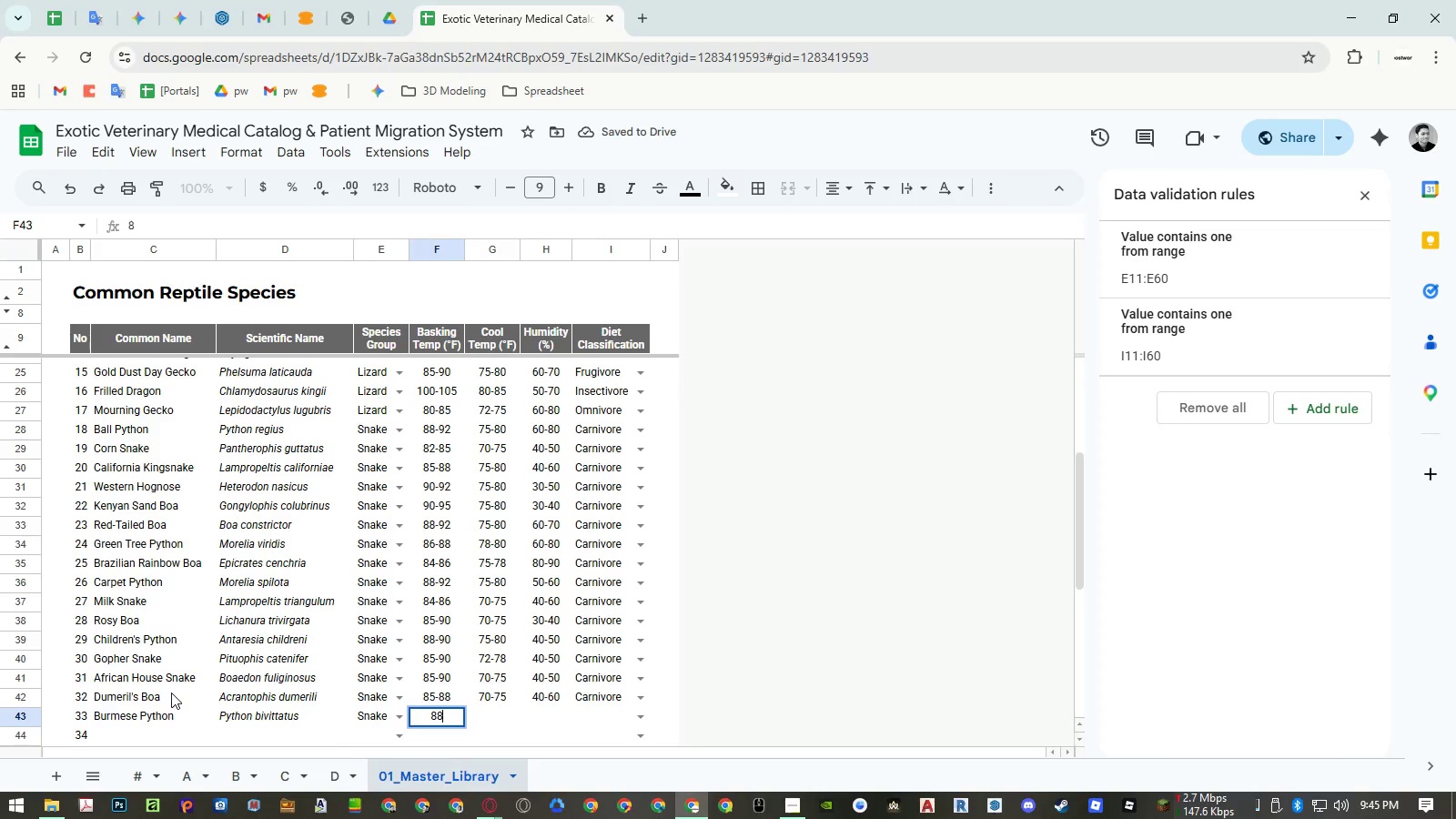 
key(Numpad8)
 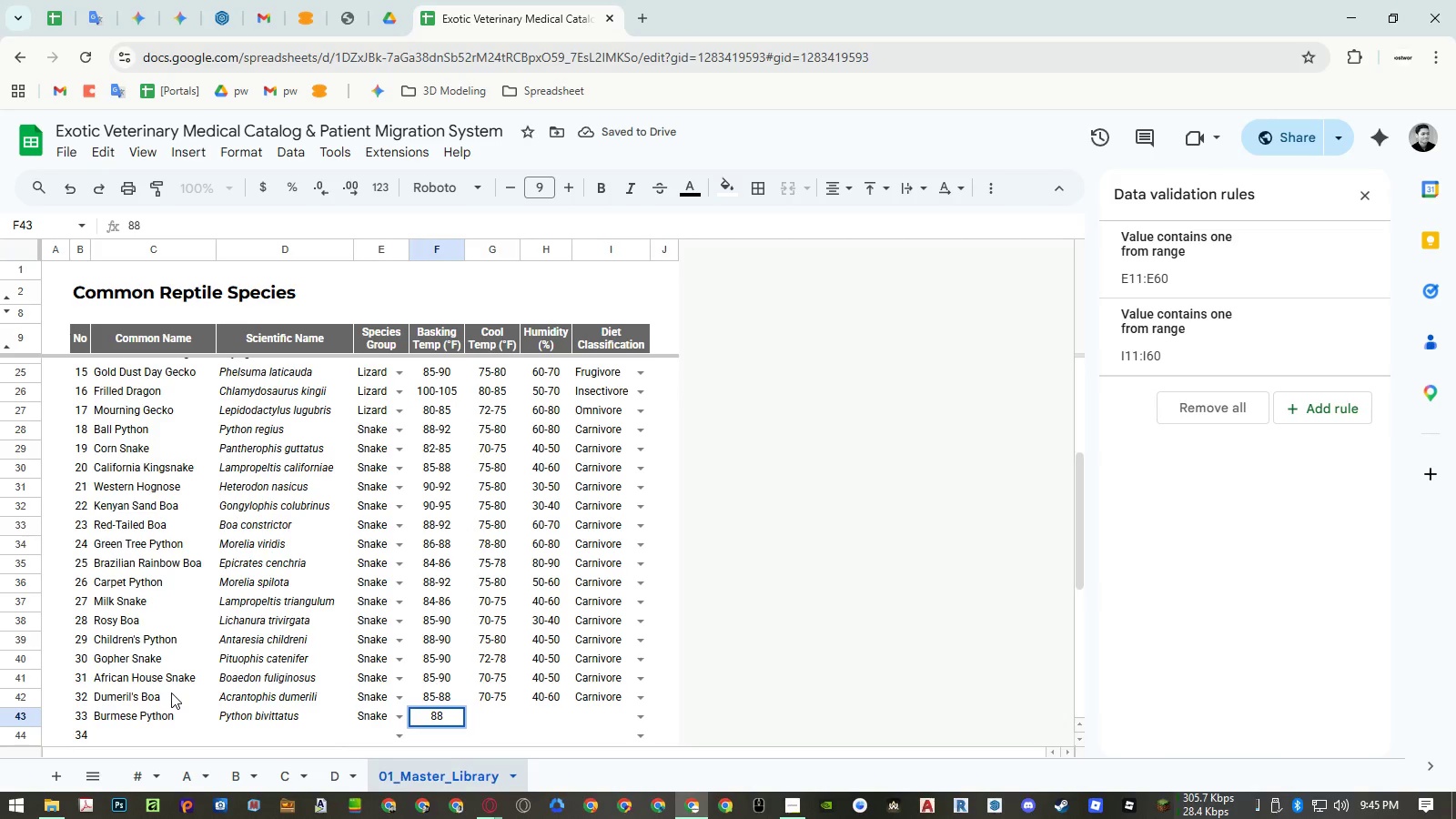 
key(NumpadSubtract)
 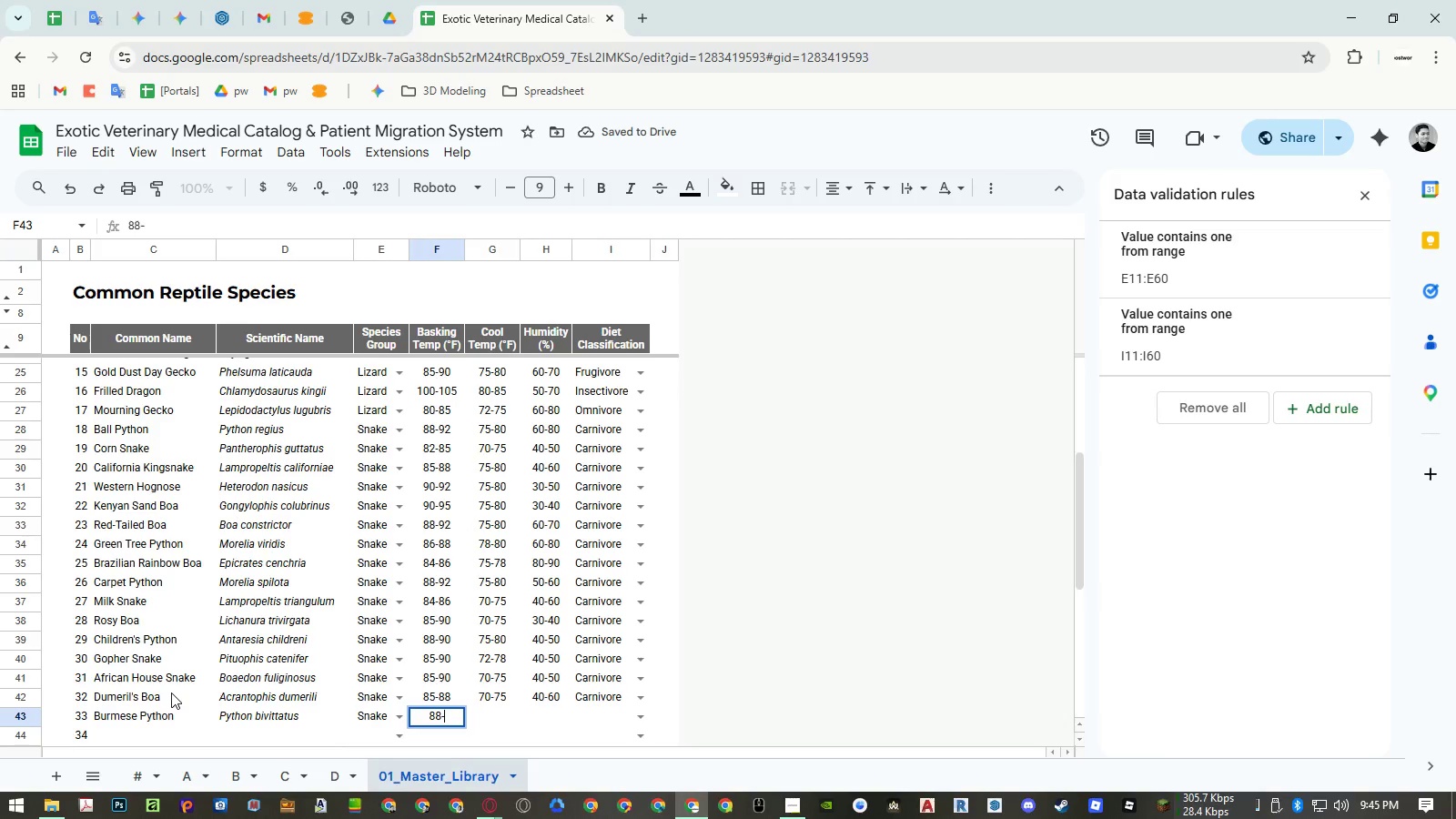 
key(Numpad9)
 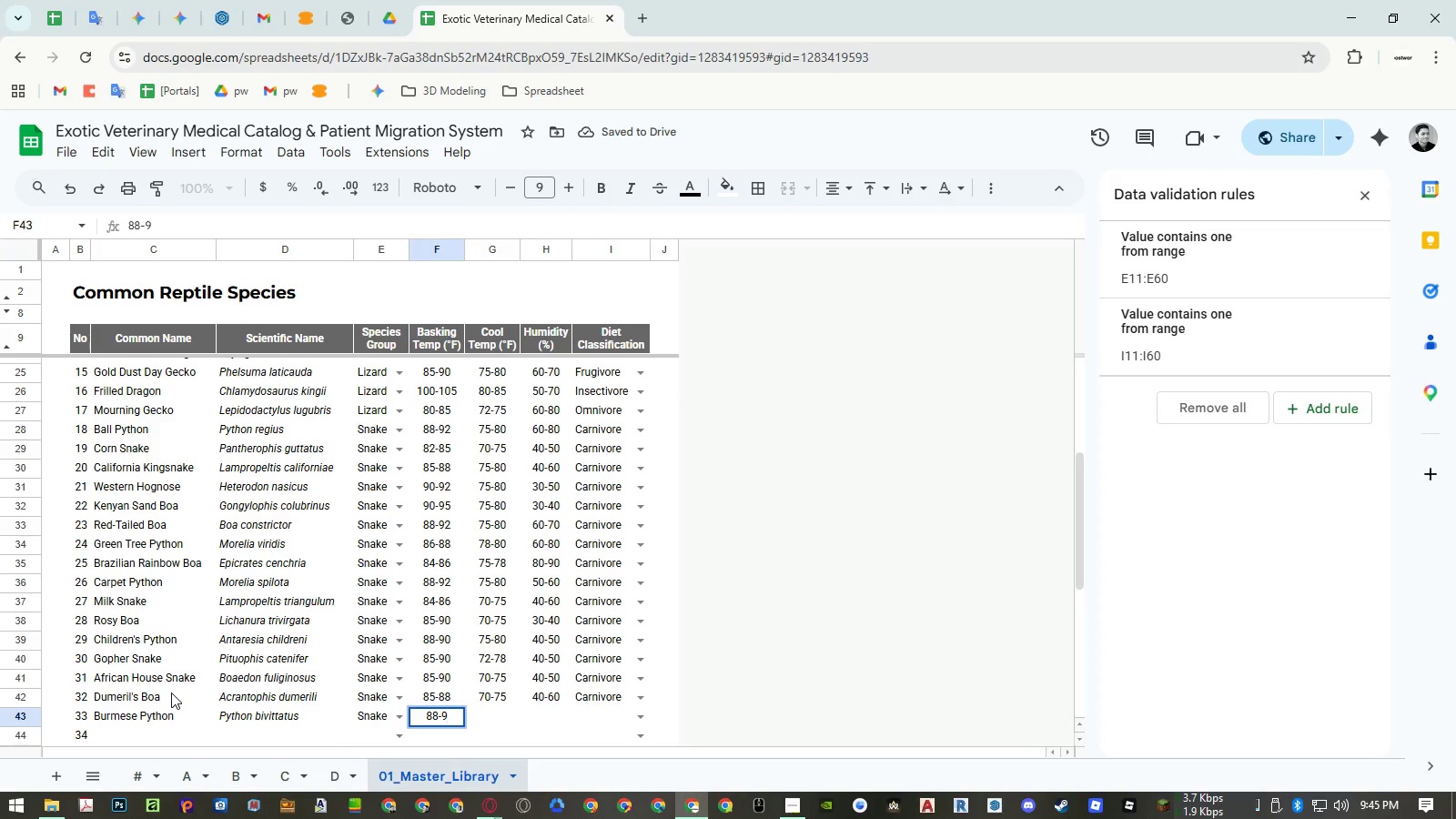 
key(Numpad2)
 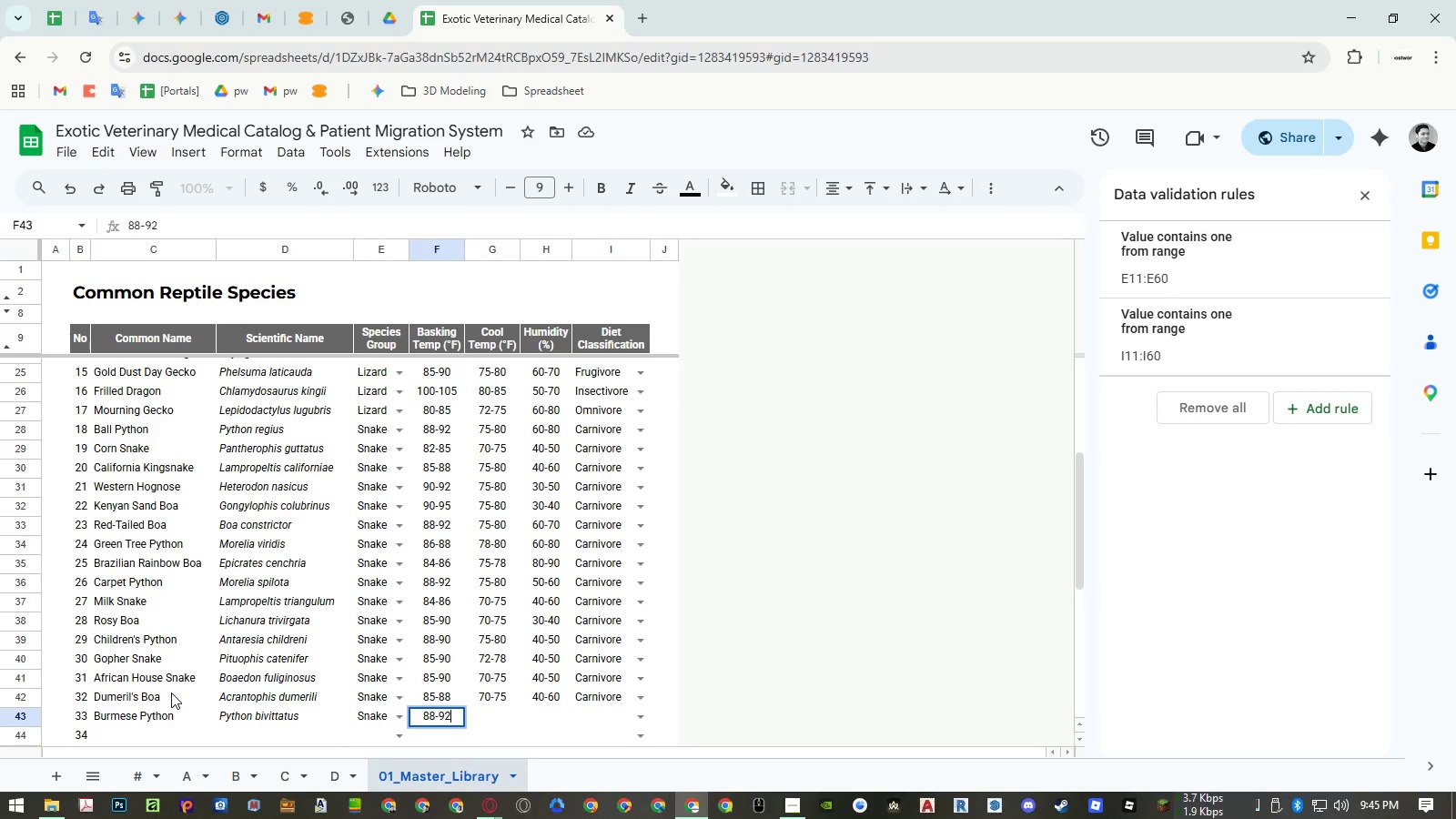 
key(ArrowRight)
 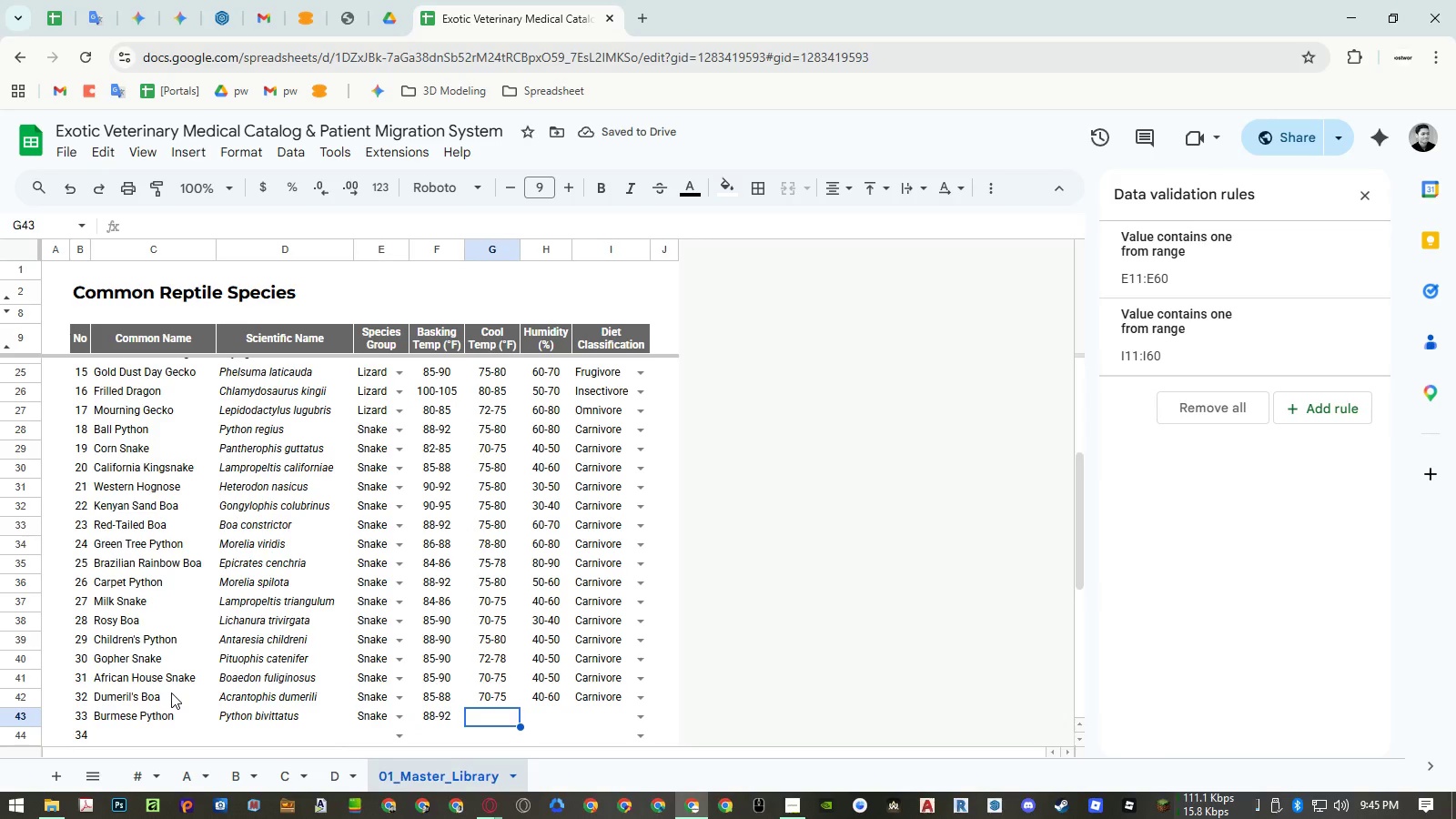 
wait(8.88)
 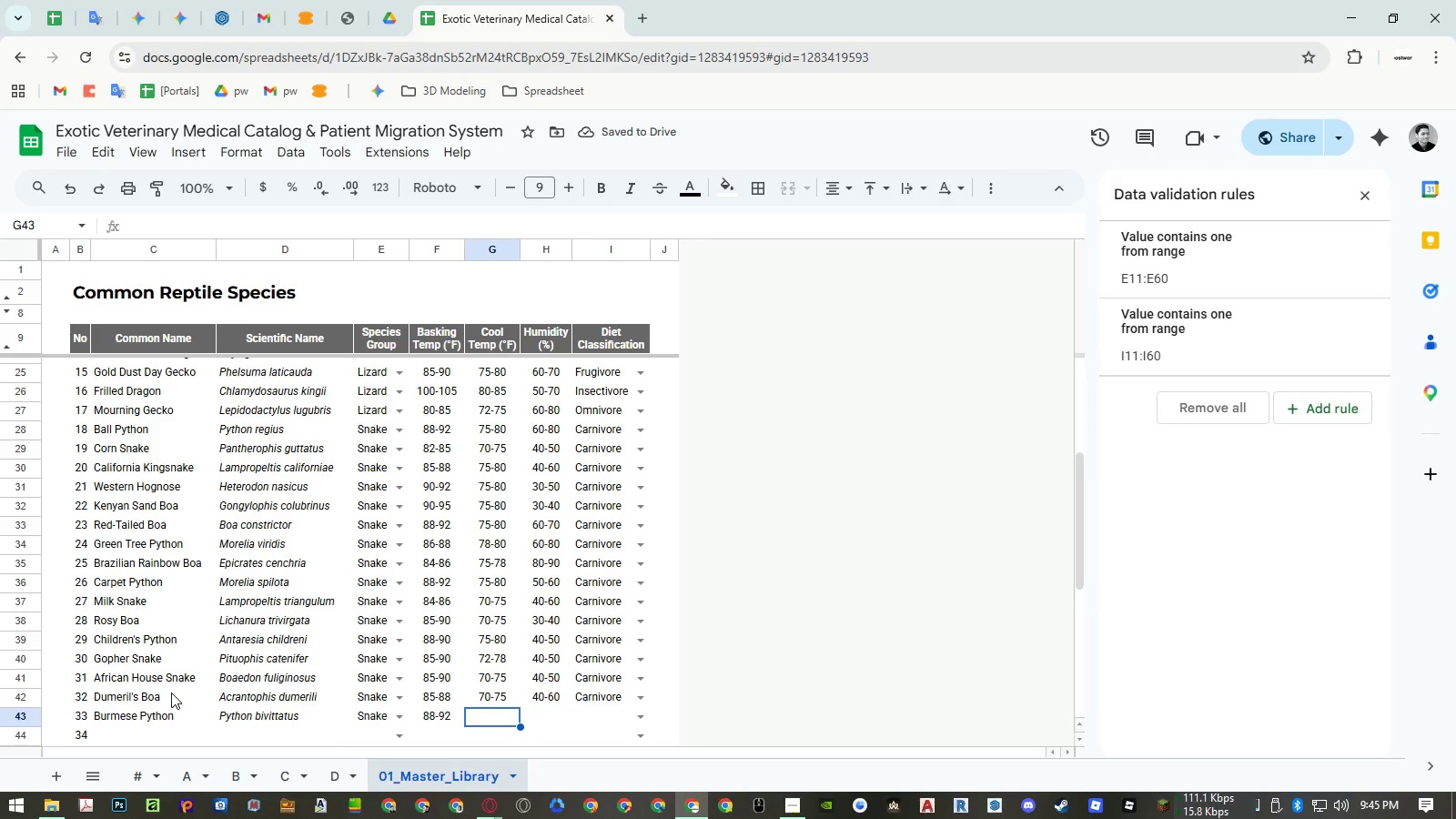 
key(Numpad7)
 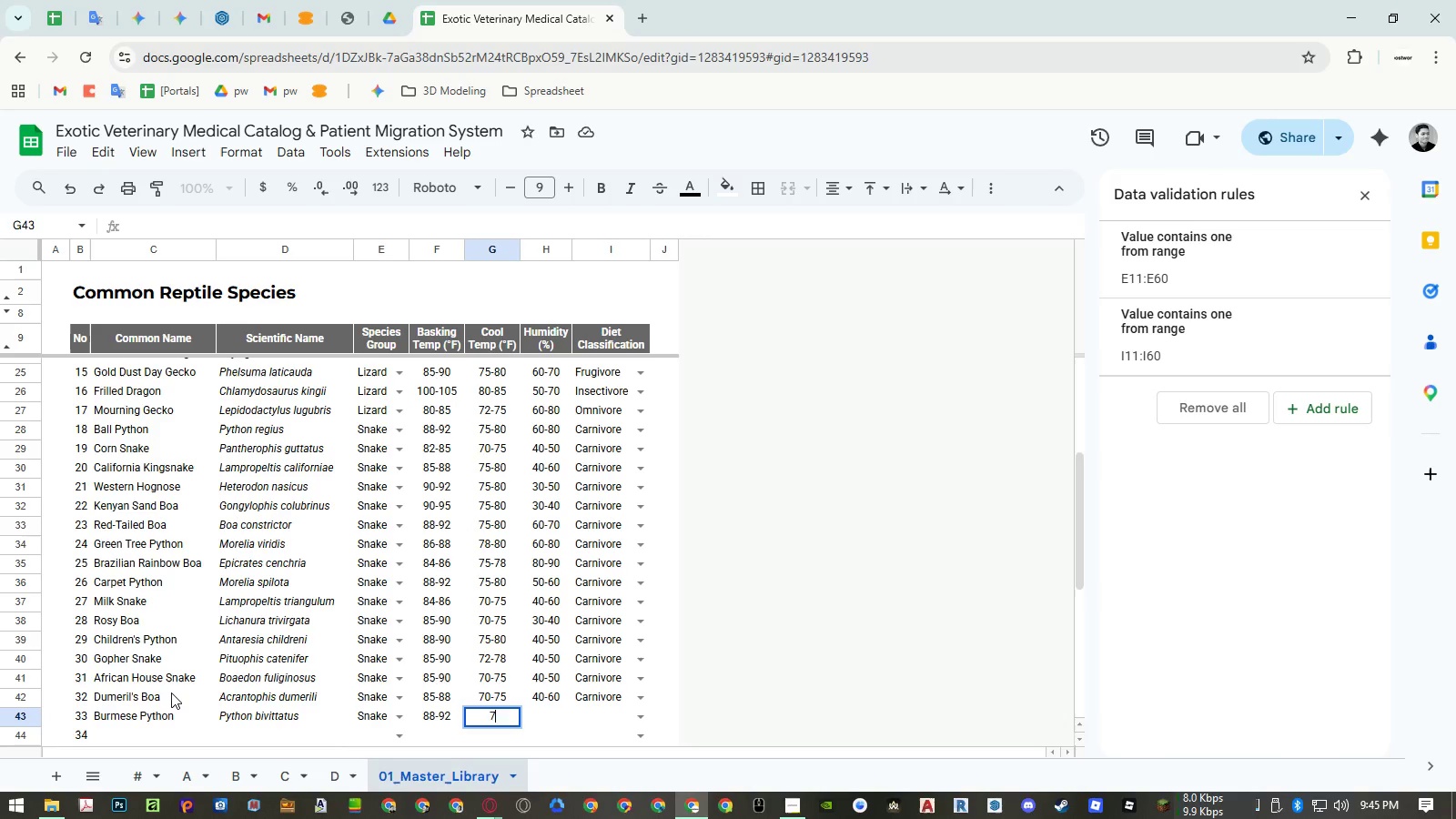 
key(Numpad8)
 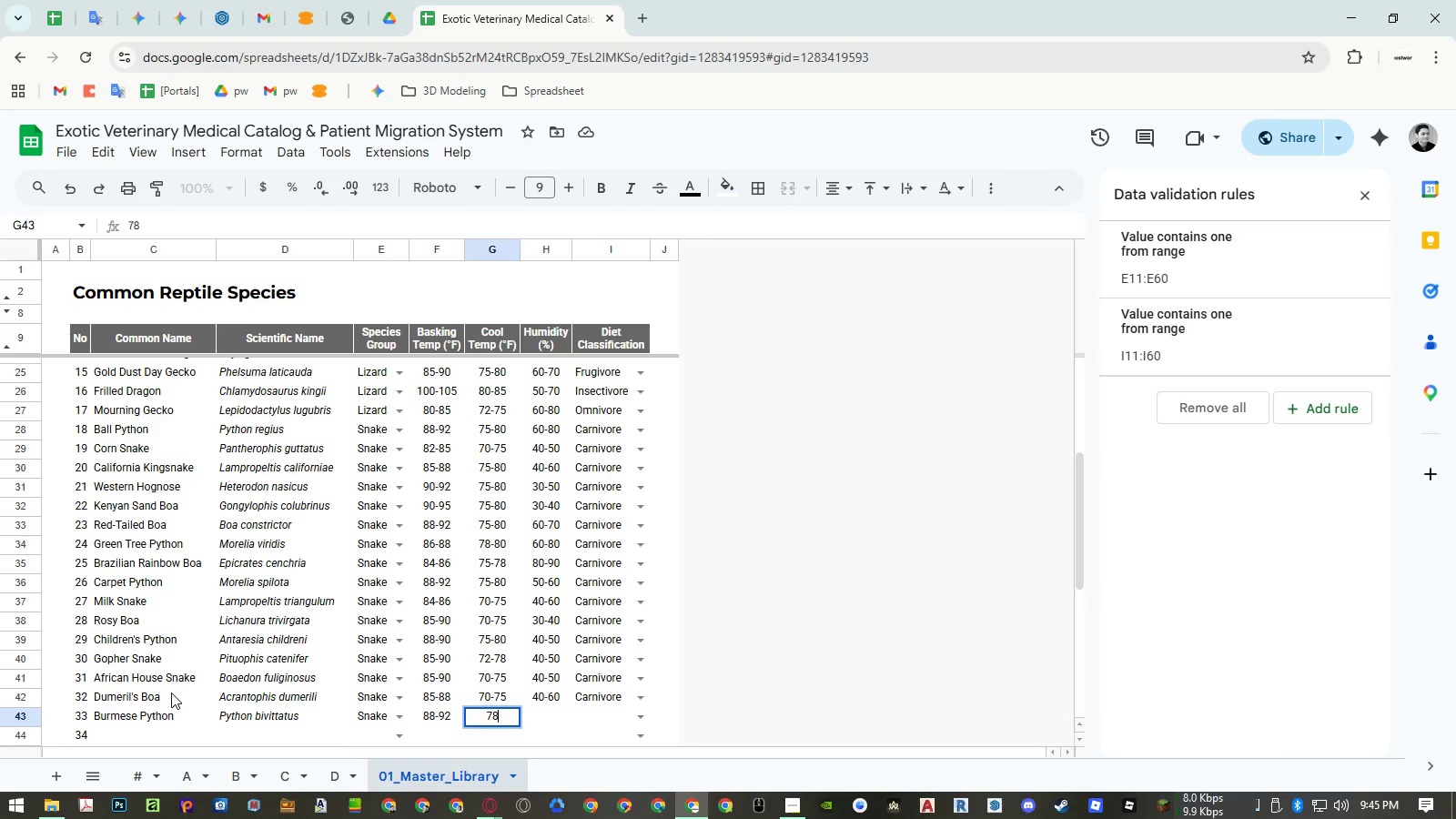 
key(NumpadSubtract)
 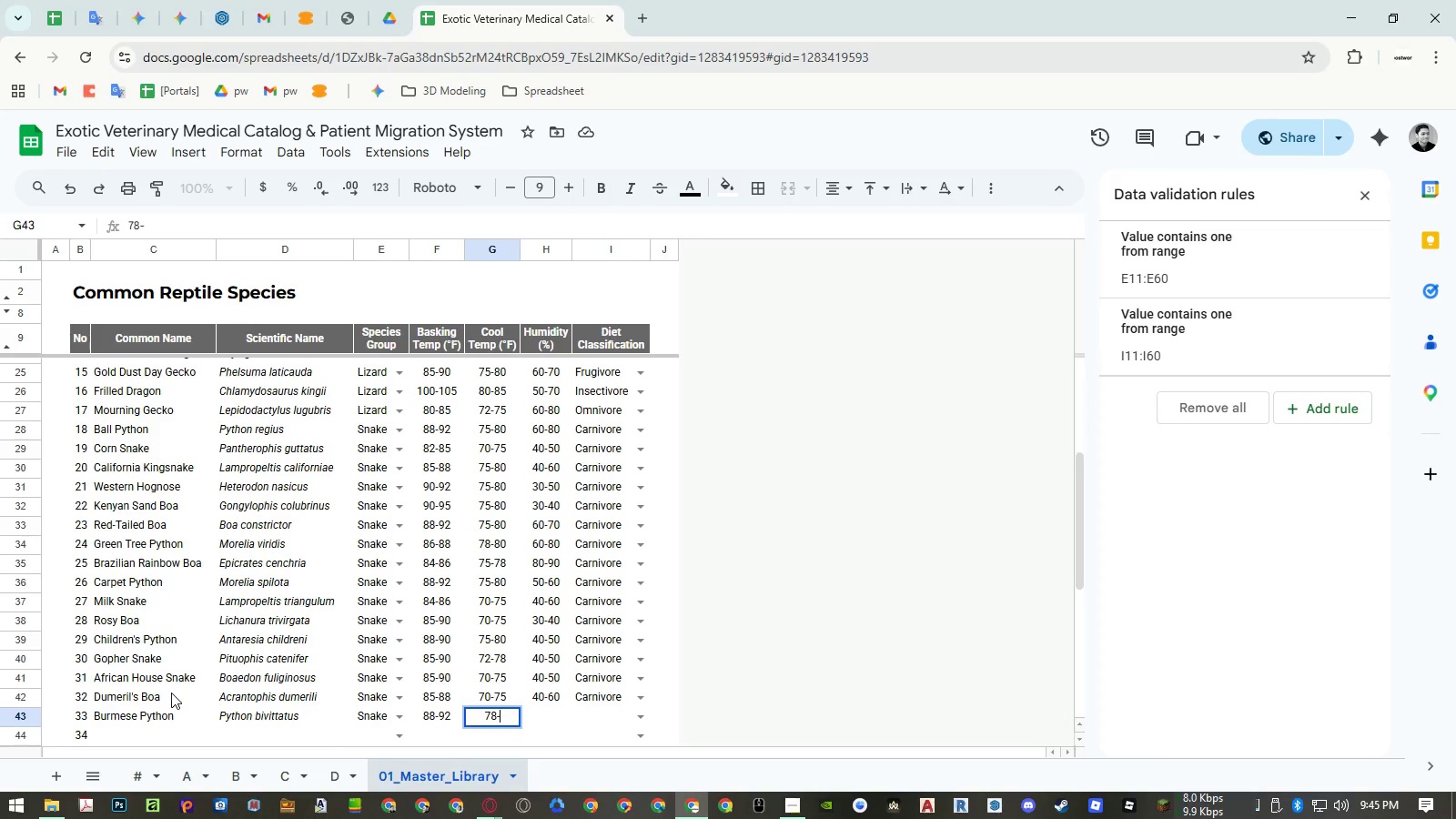 
key(Numpad8)
 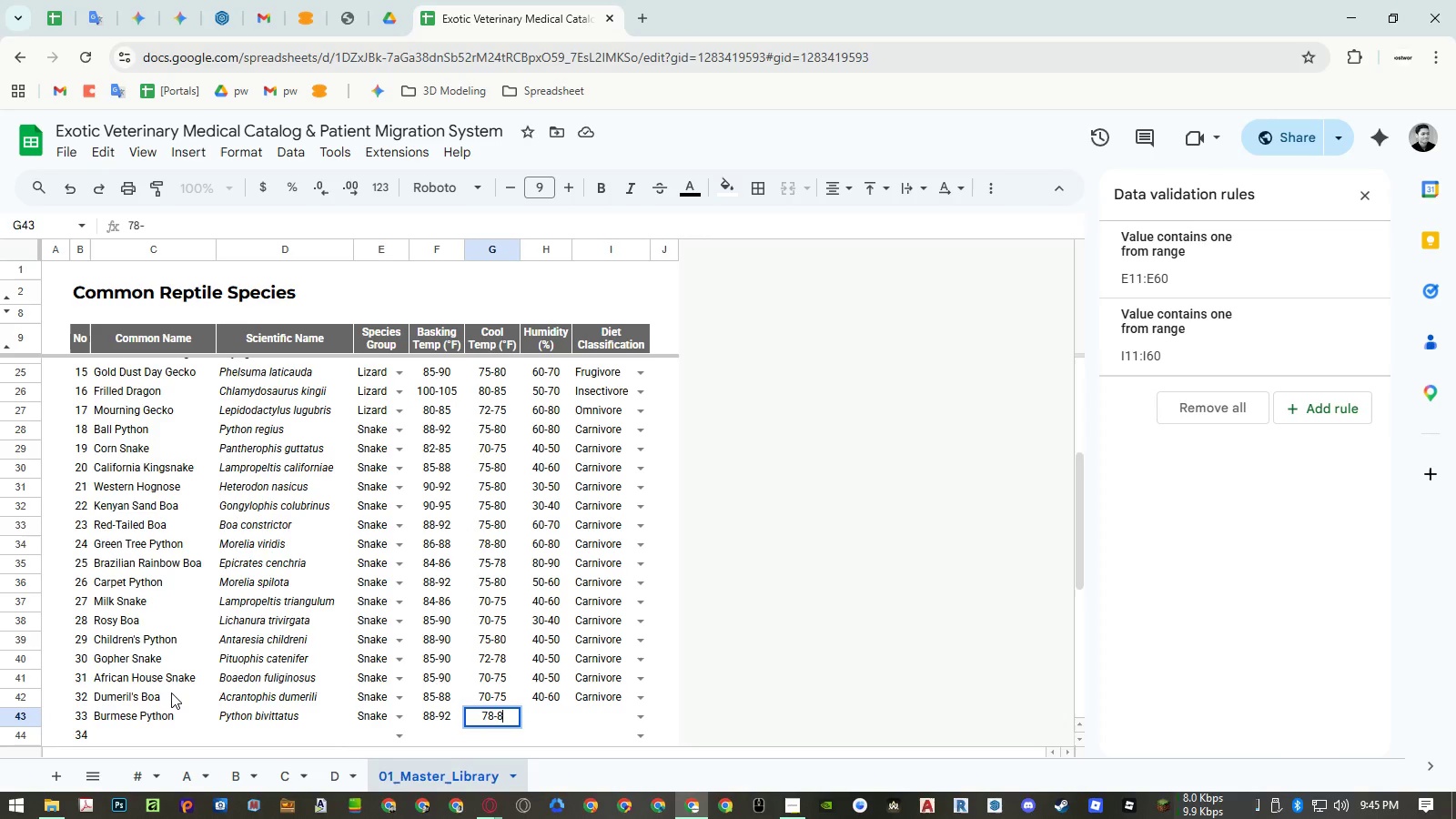 
key(Numpad0)
 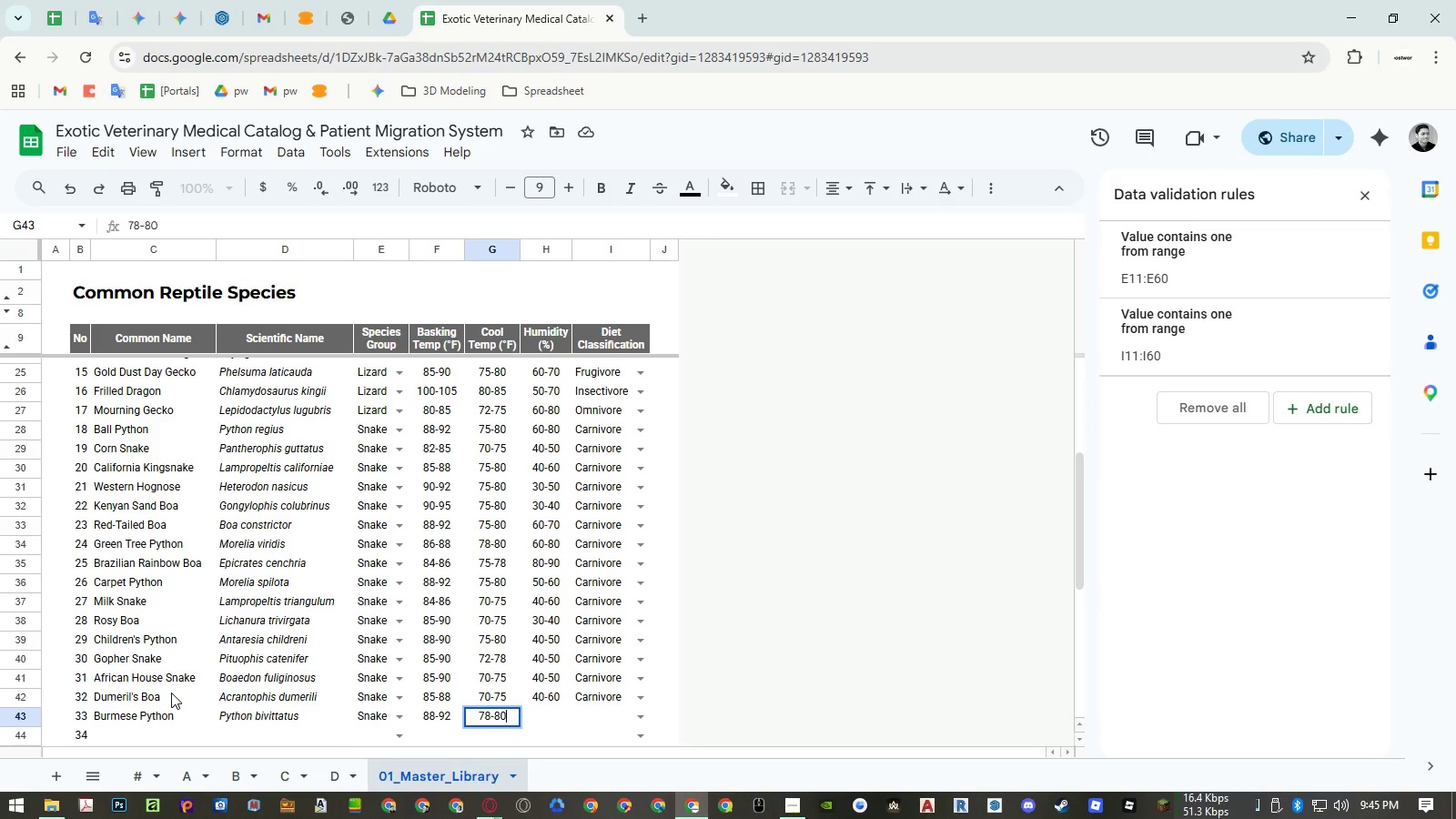 
key(ArrowRight)
 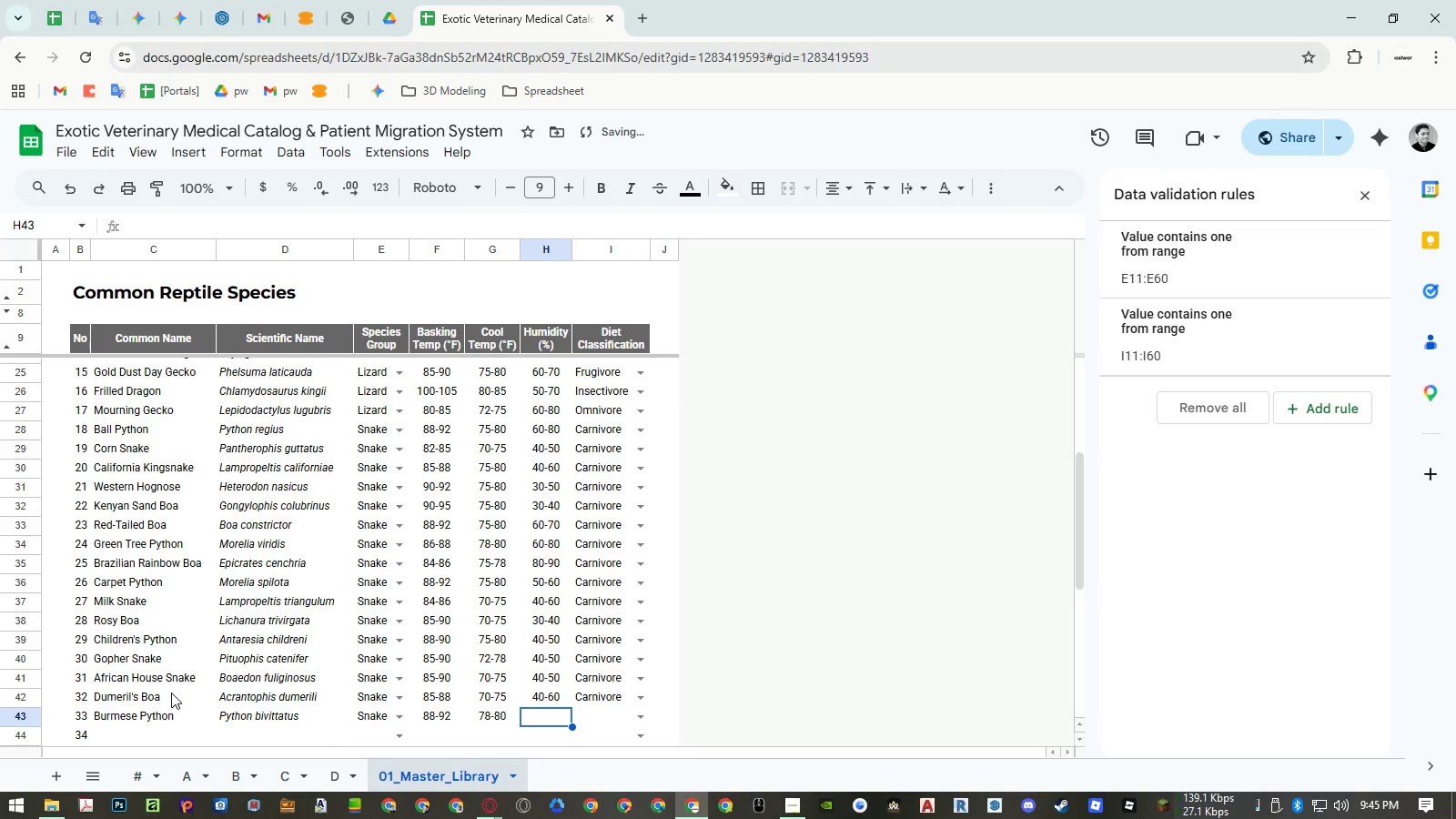 
key(Numpad6)
 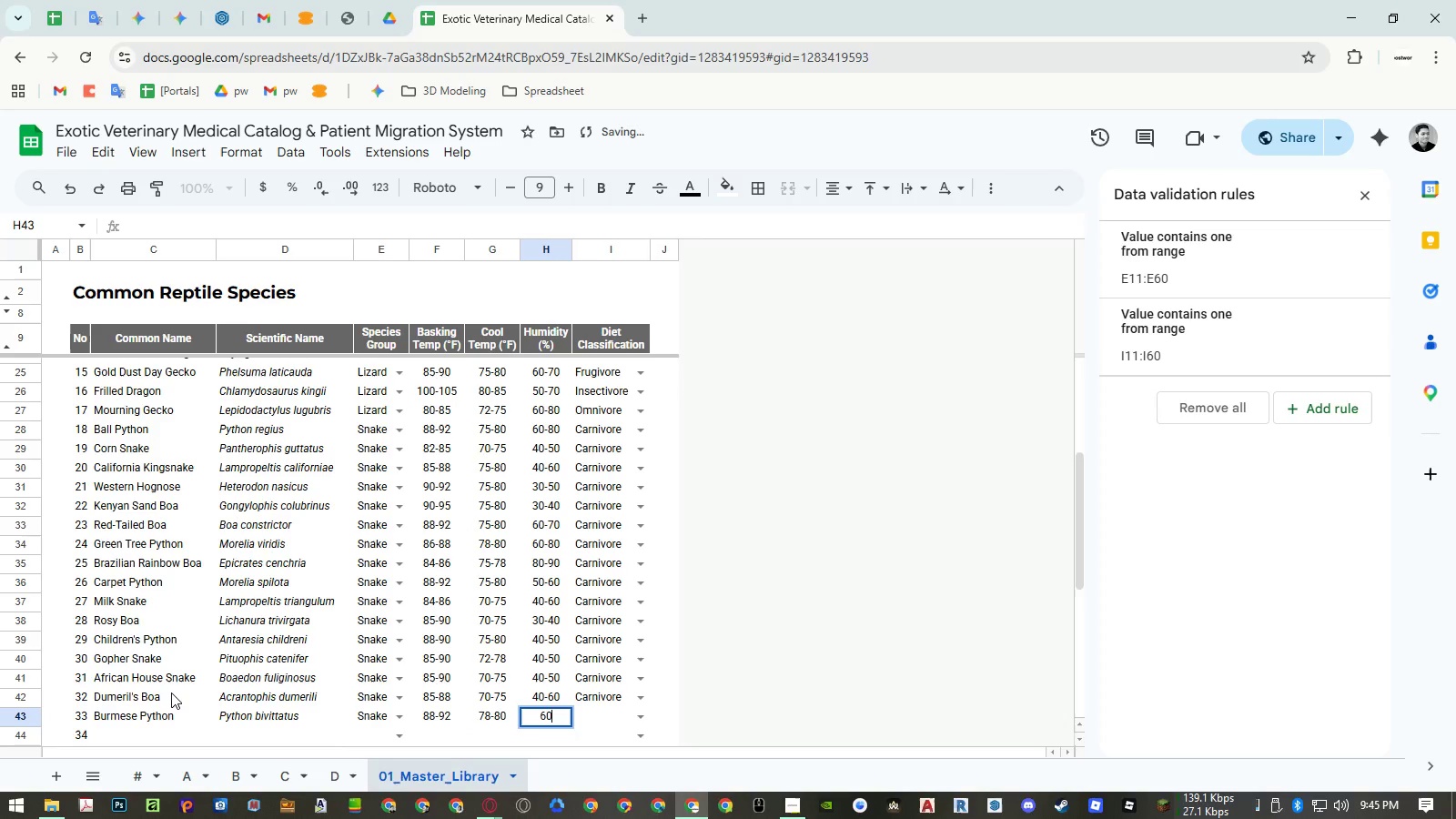 
key(Numpad0)
 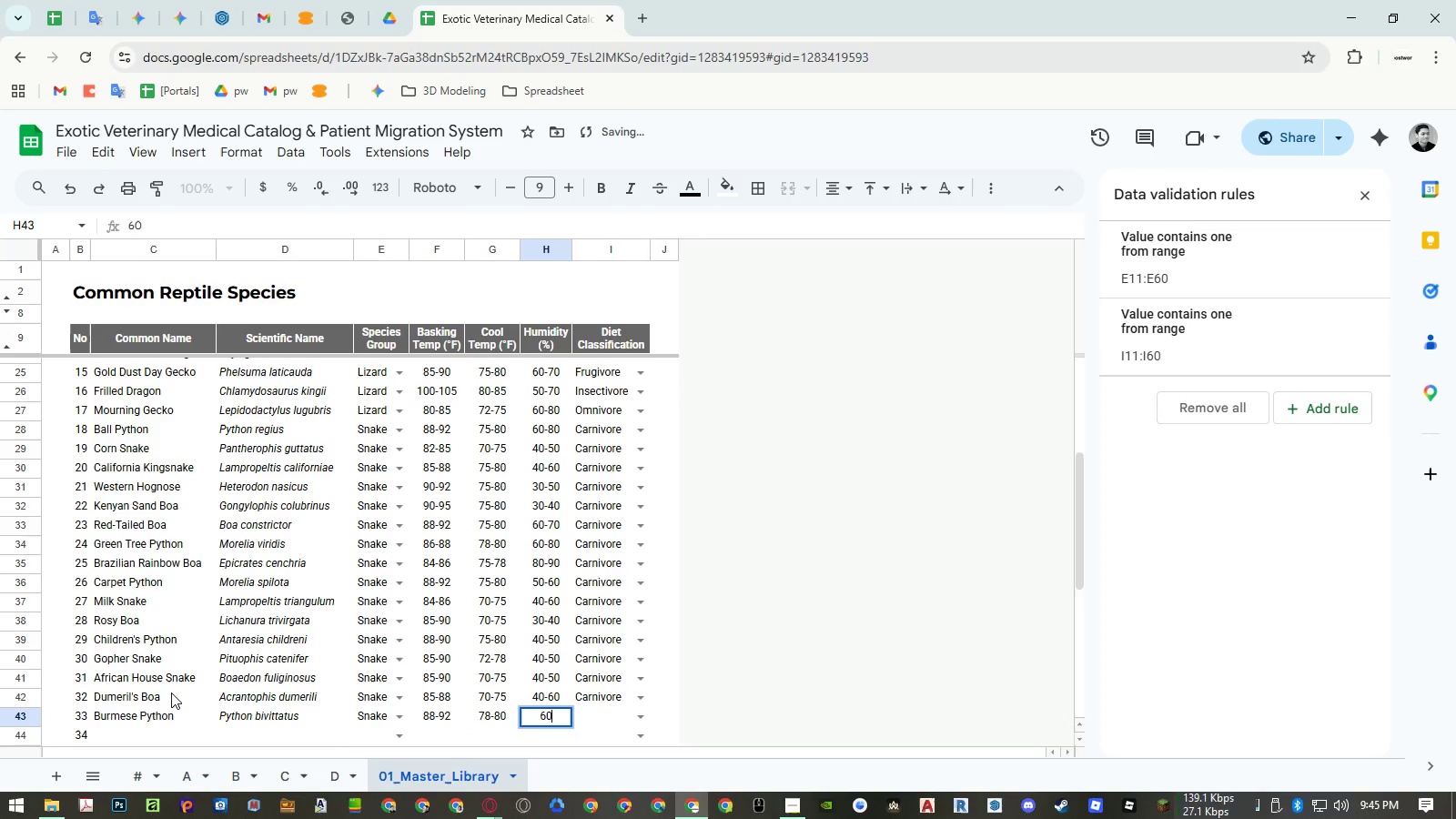 
key(NumpadSubtract)
 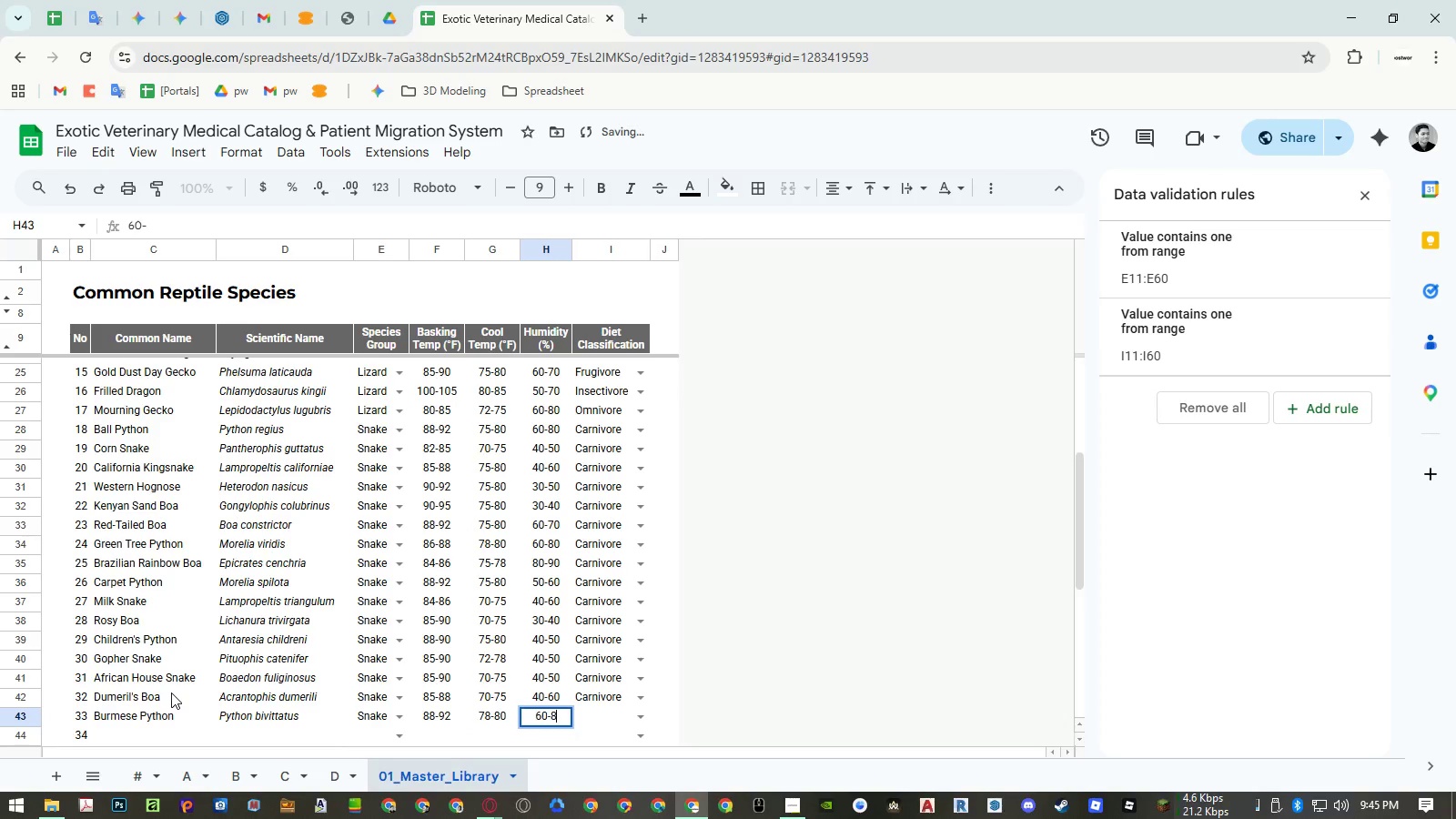 
key(Numpad8)
 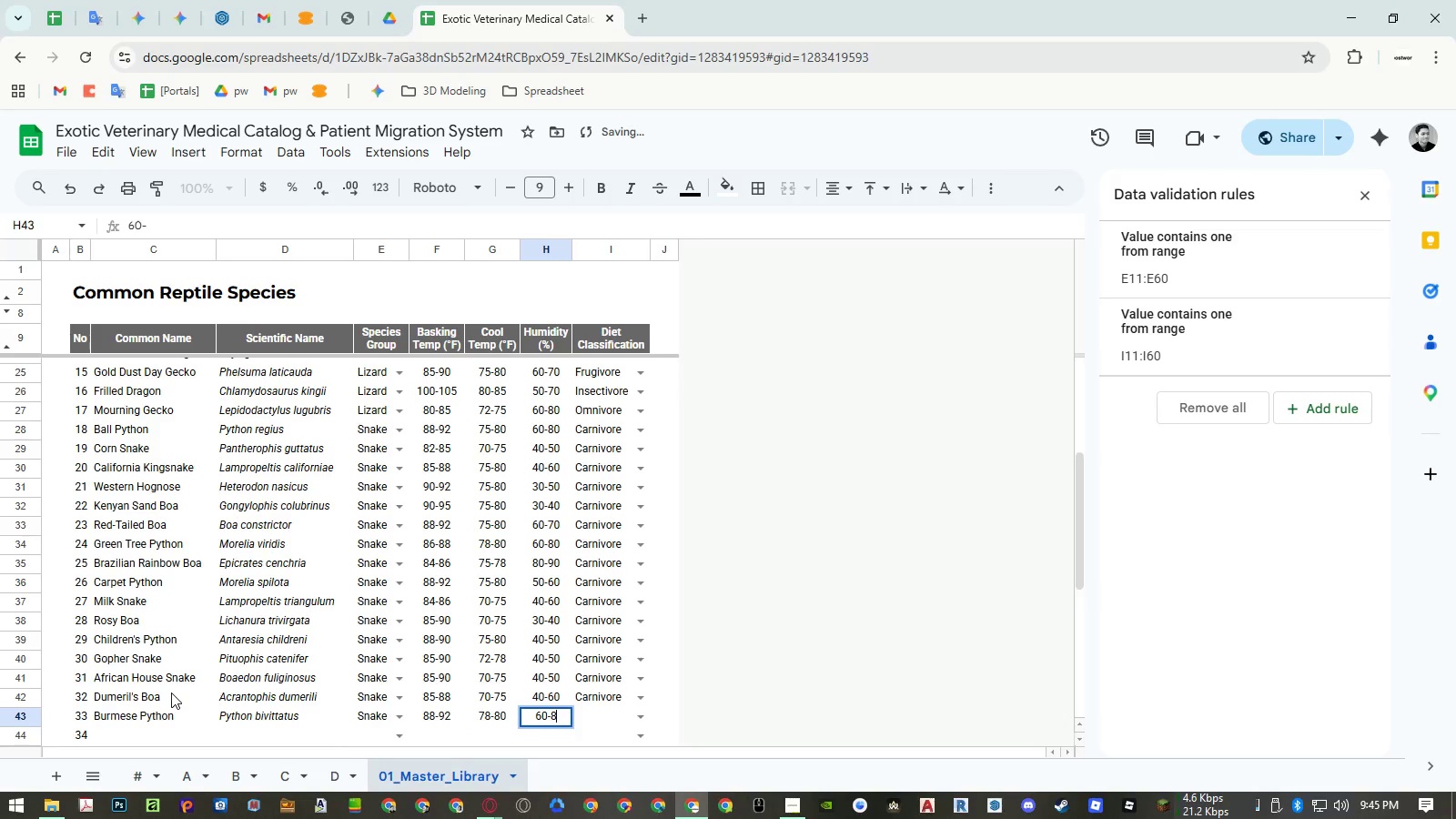 
key(Numpad0)
 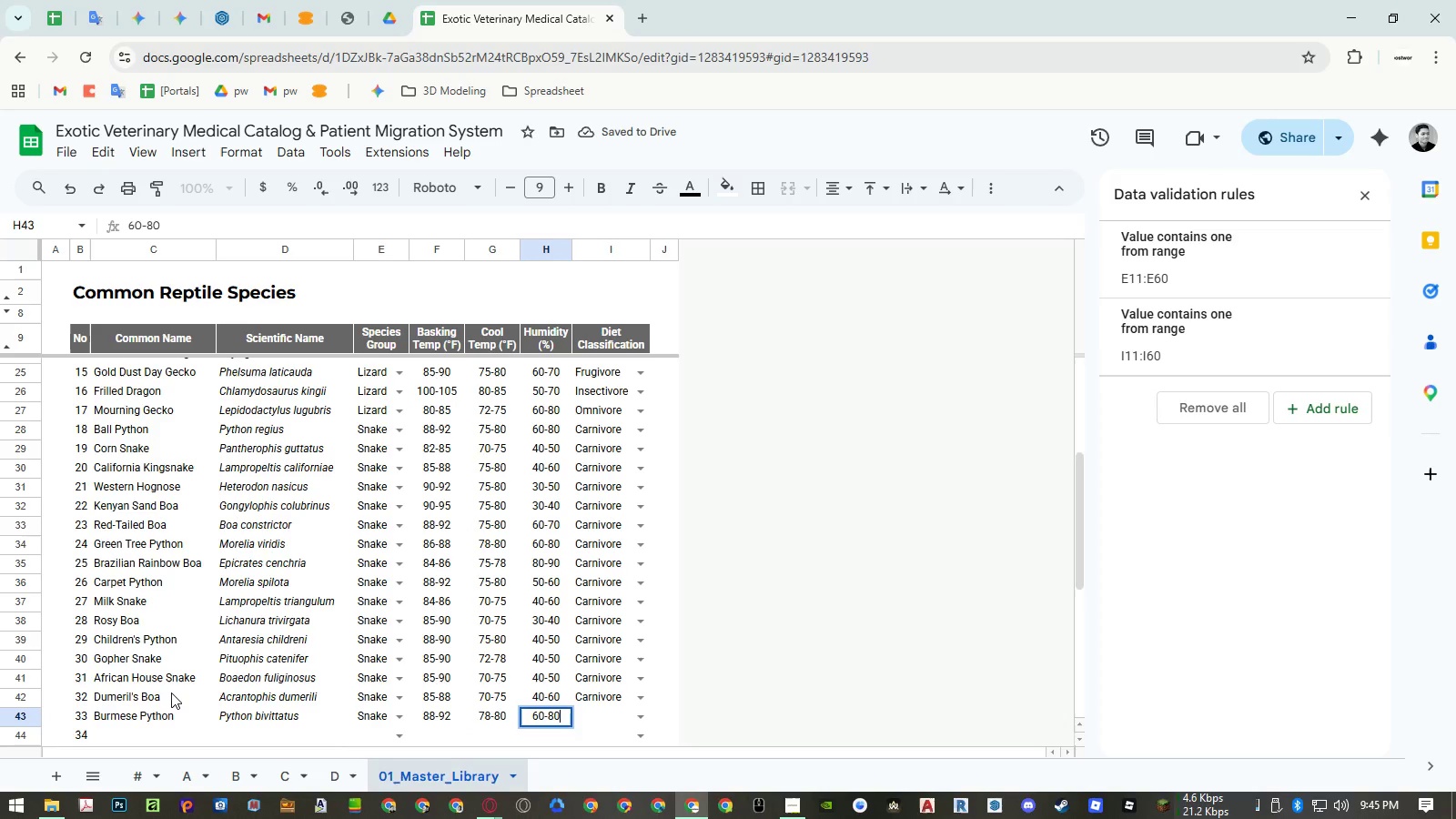 
key(ArrowRight)
 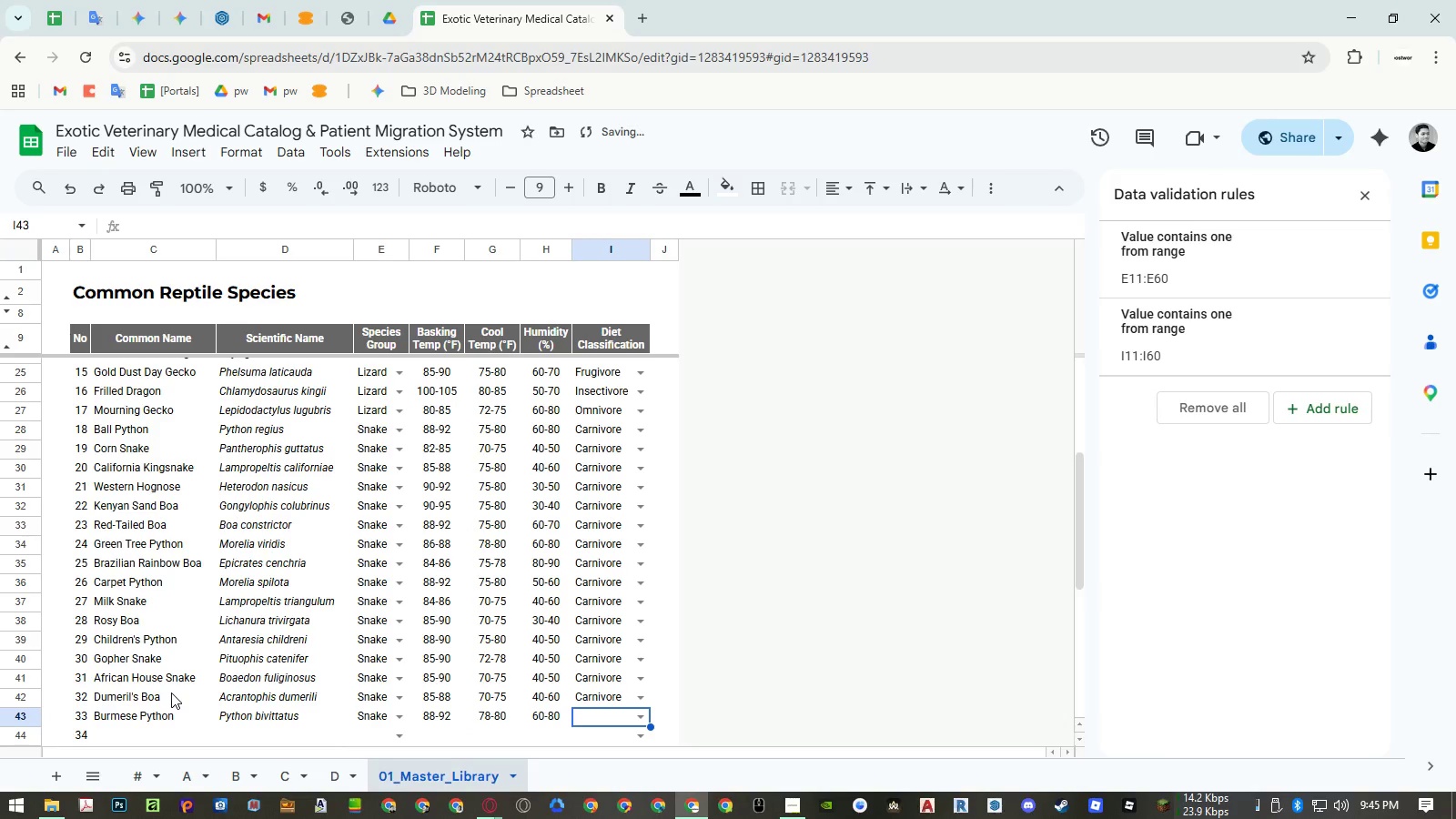 
type(car)
 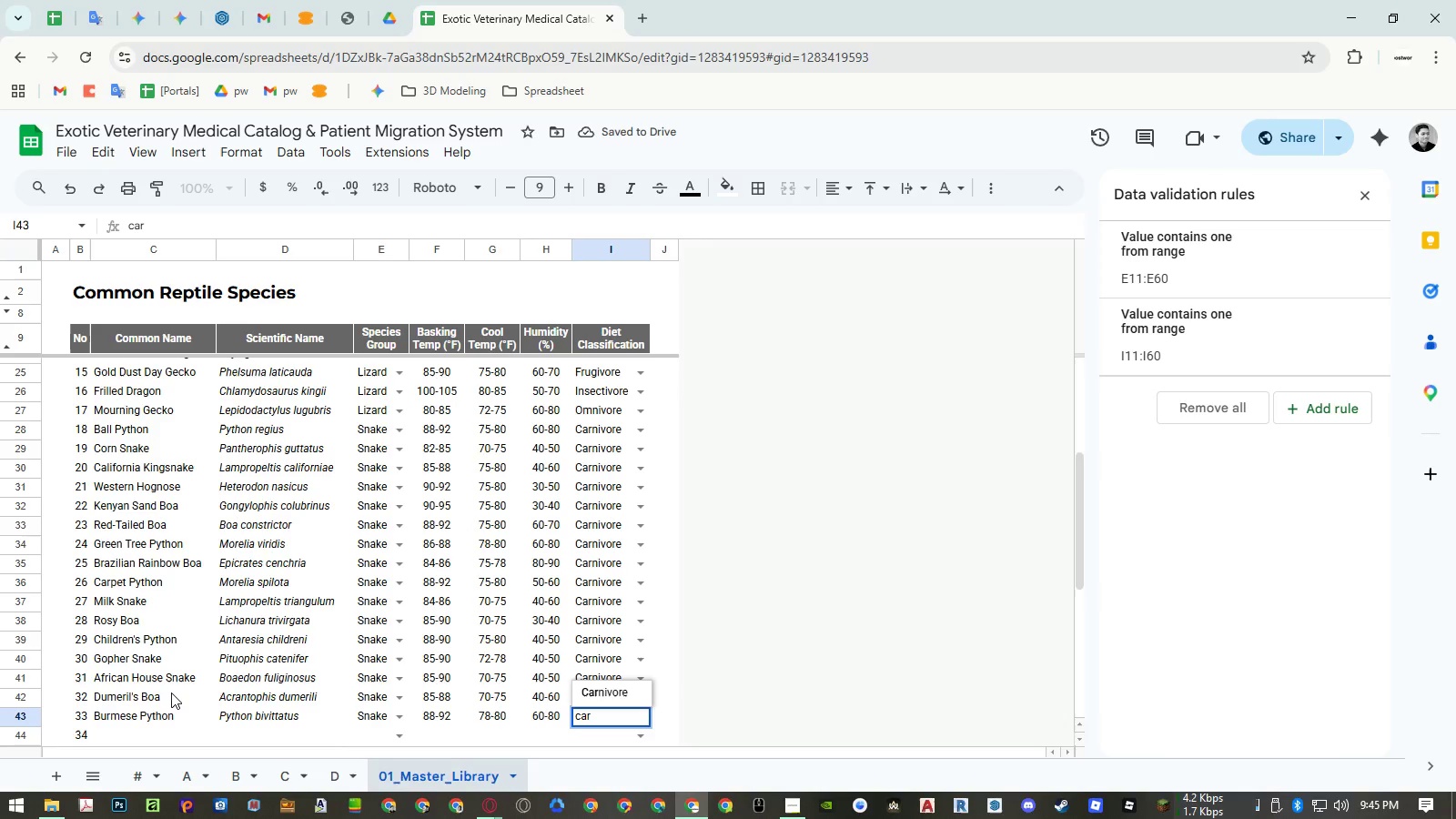 
key(ArrowDown)
 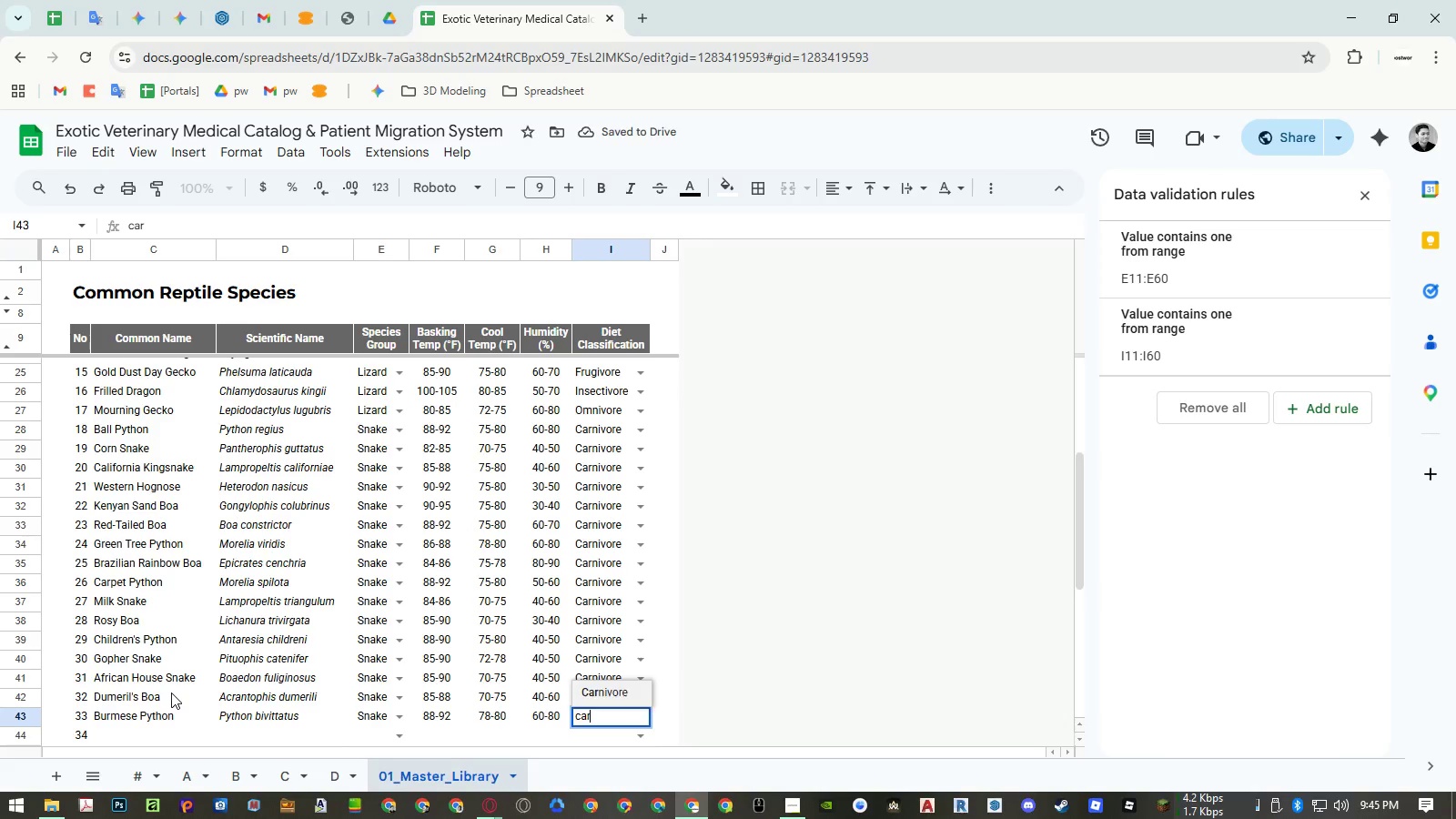 
key(Enter)
 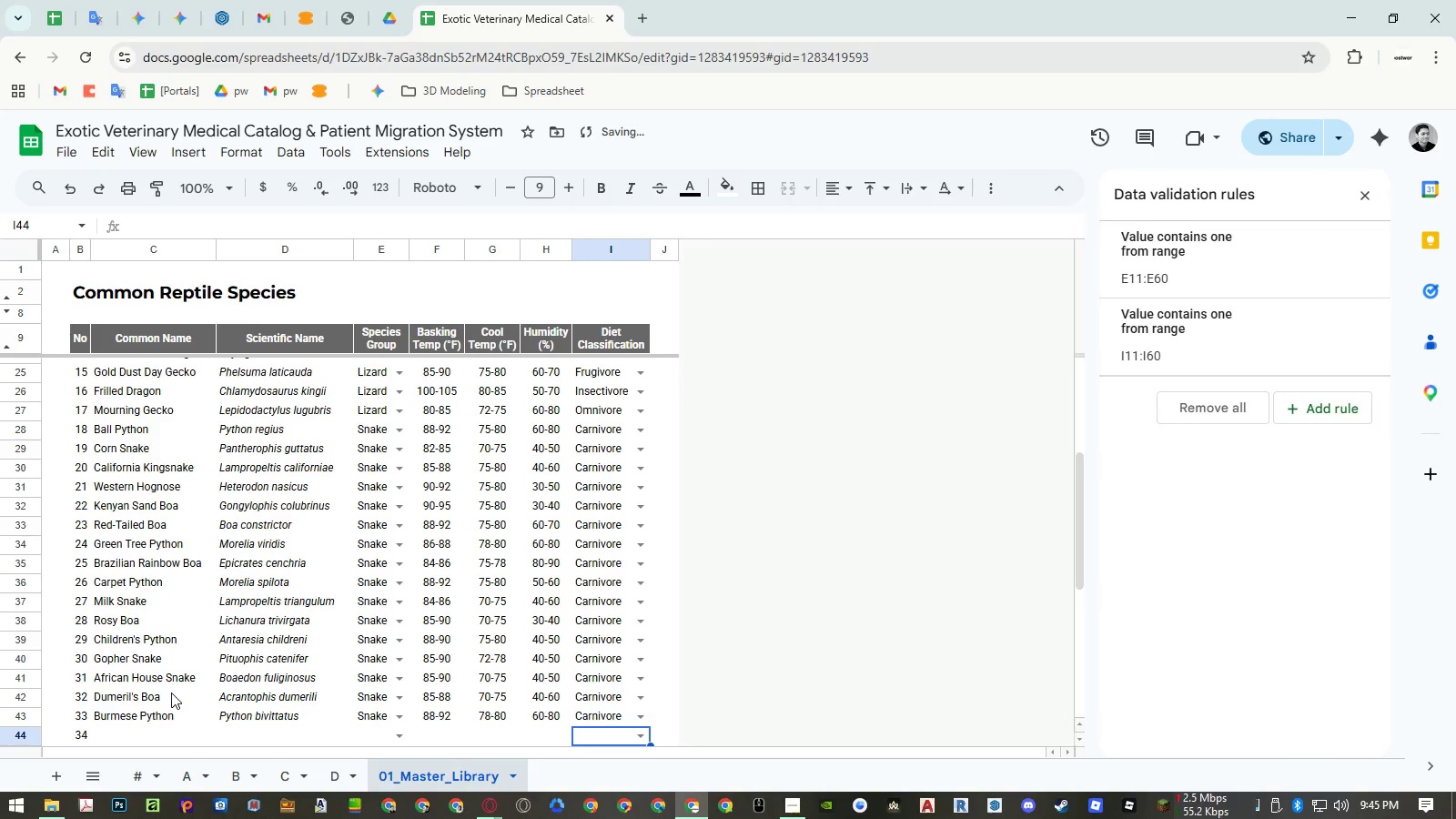 
key(Control+ControlLeft)
 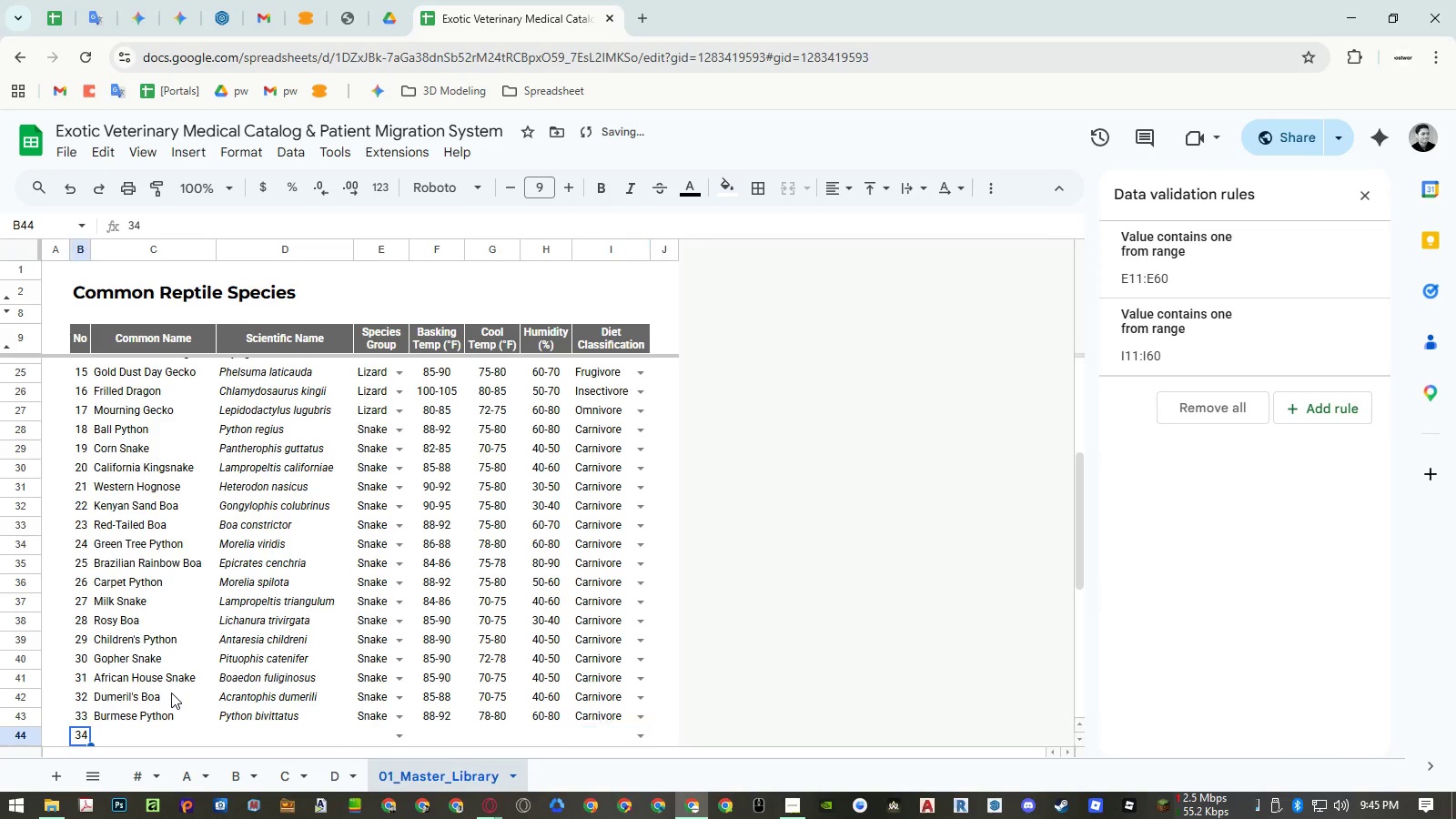 
key(Control+ArrowLeft)
 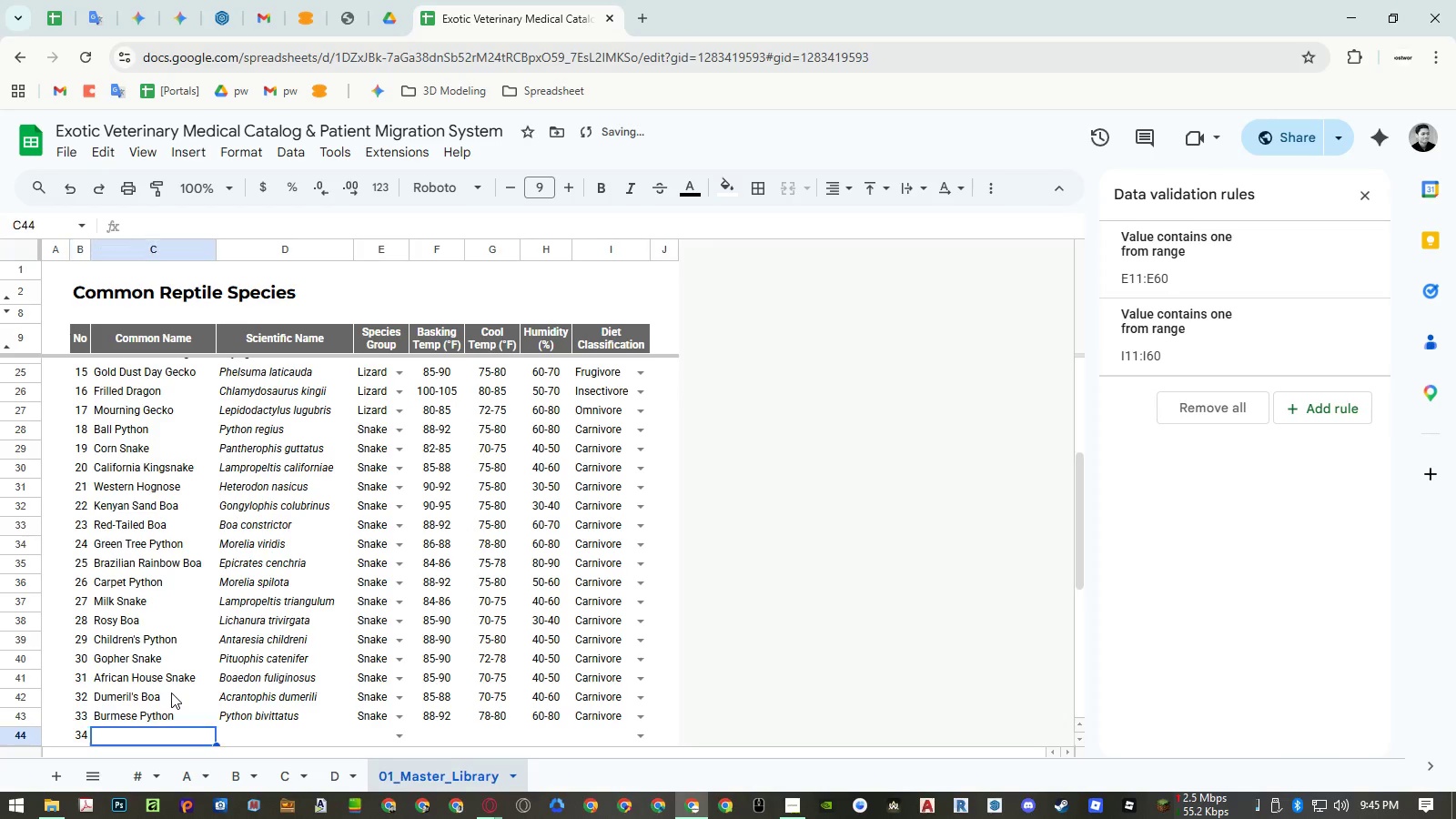 
key(ArrowRight)
 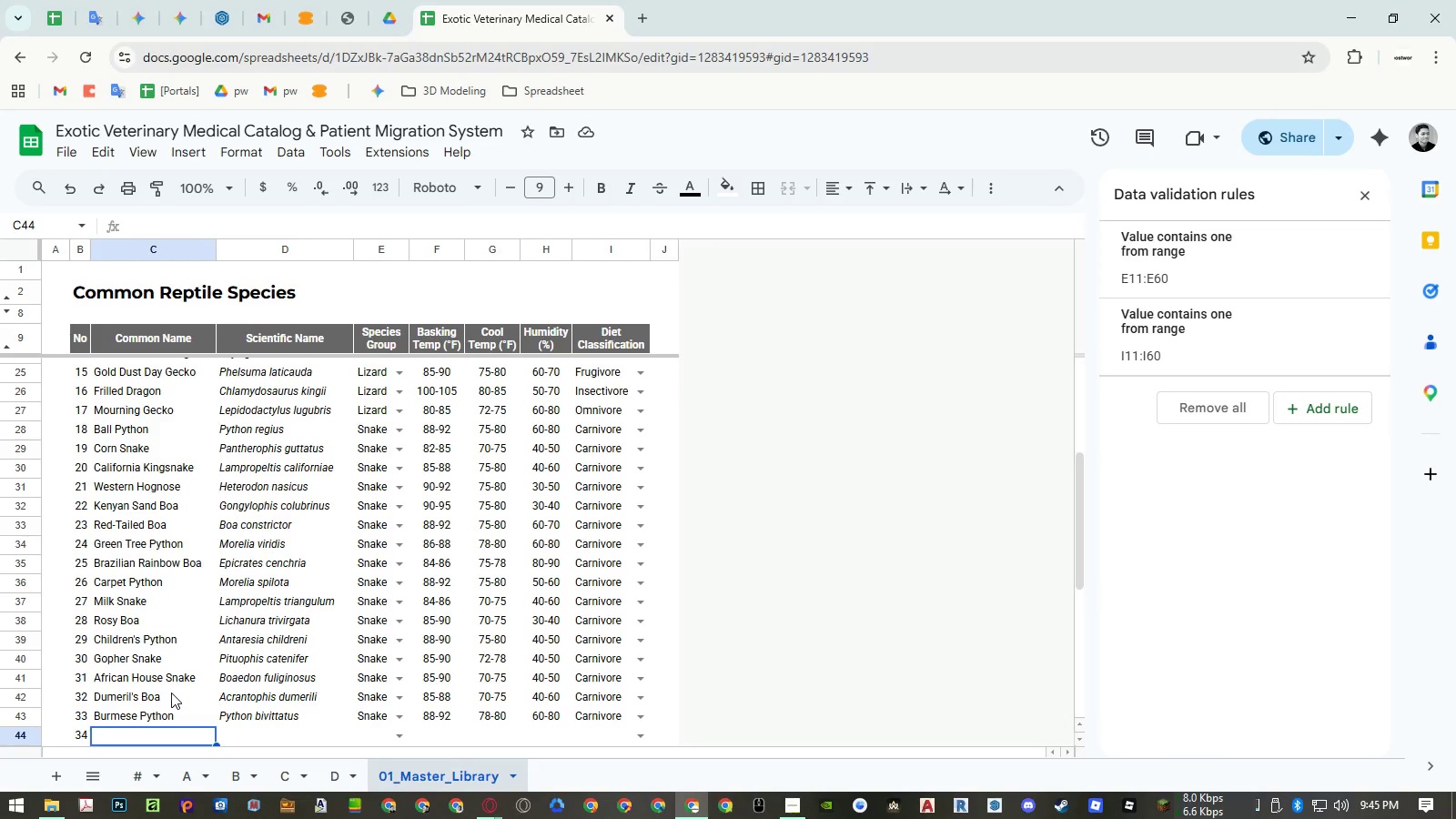 
wait(6.56)
 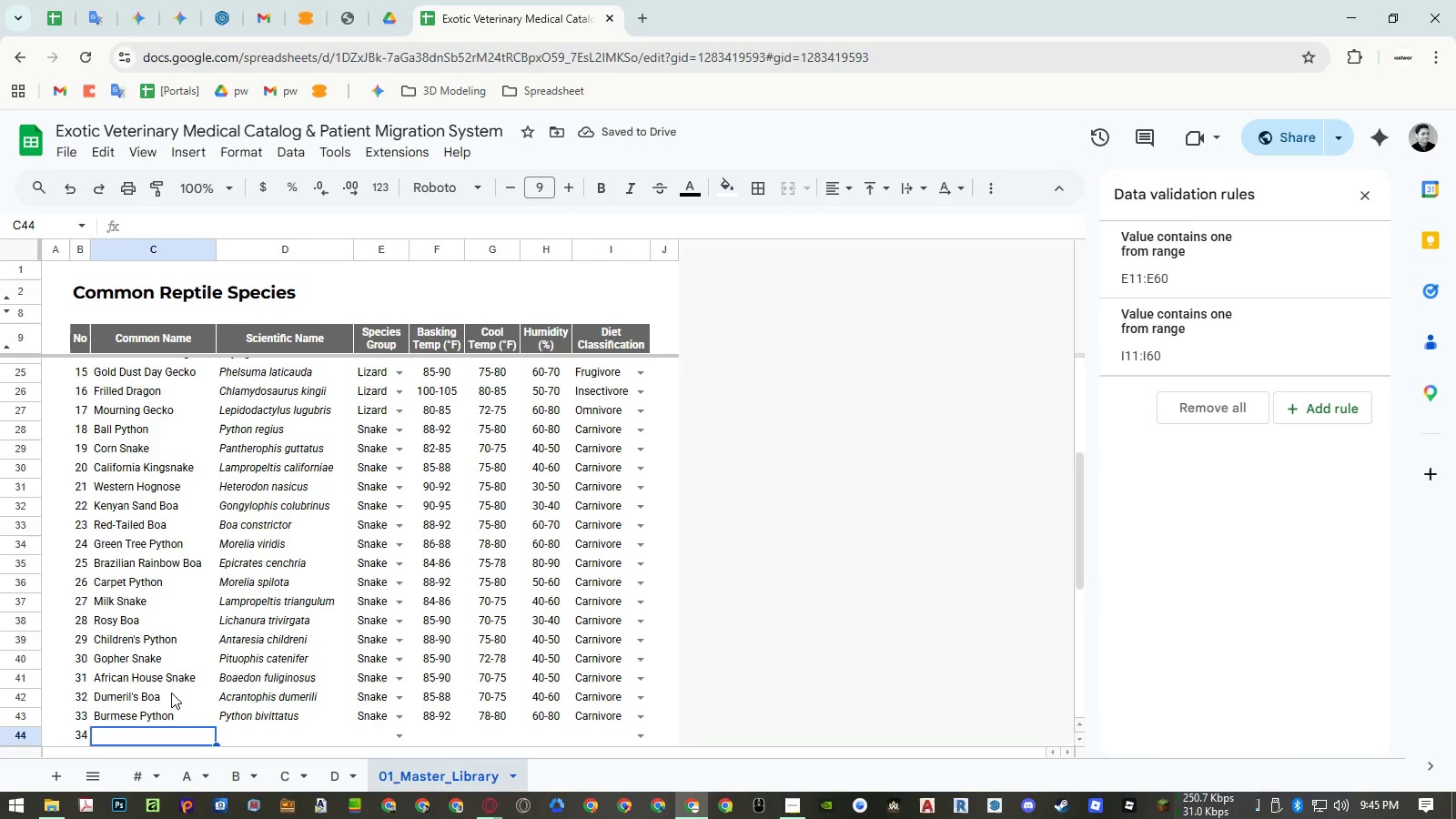 
type(Blood Python)
 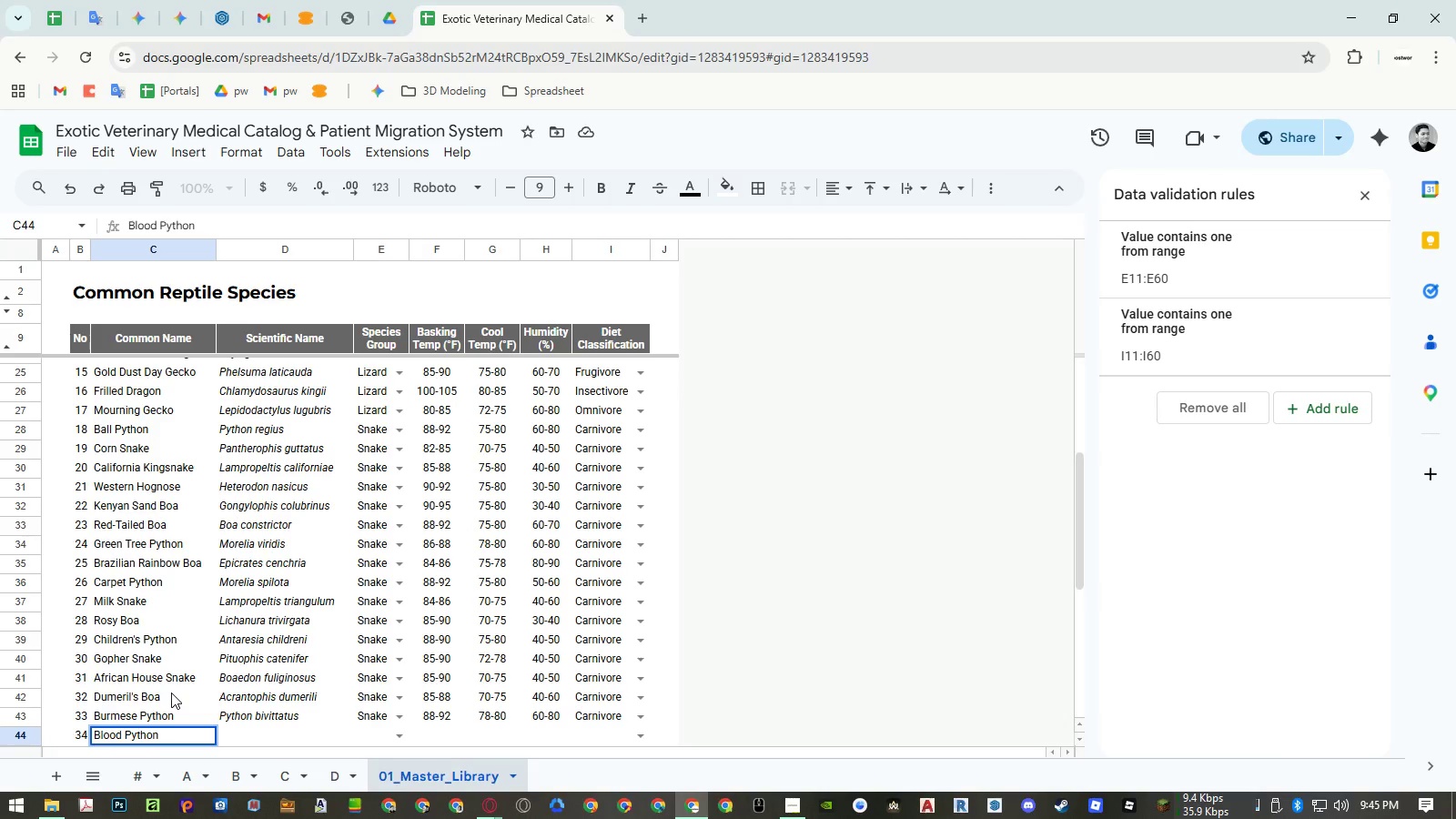 
key(Enter)
 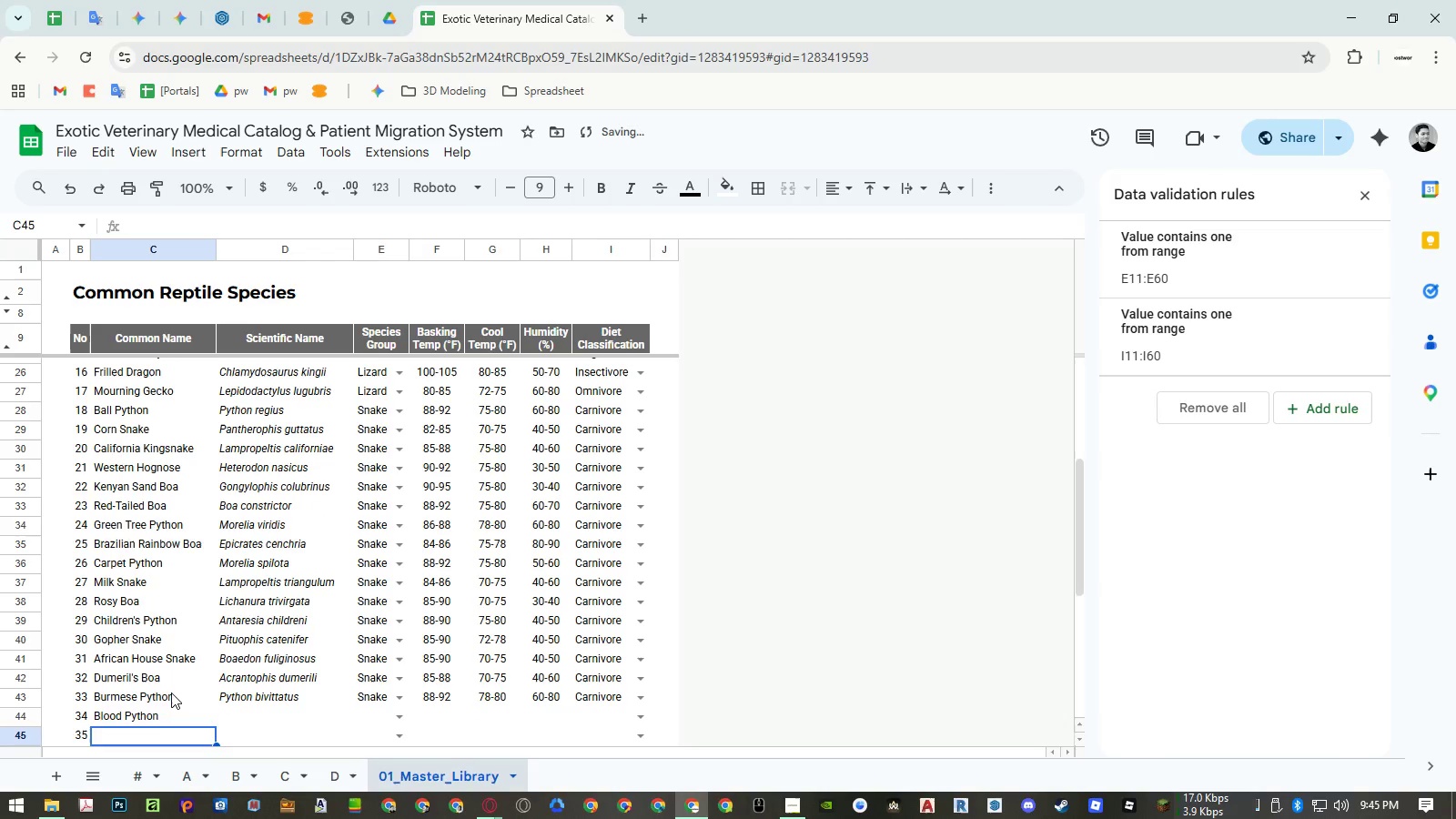 
key(ArrowUp)
 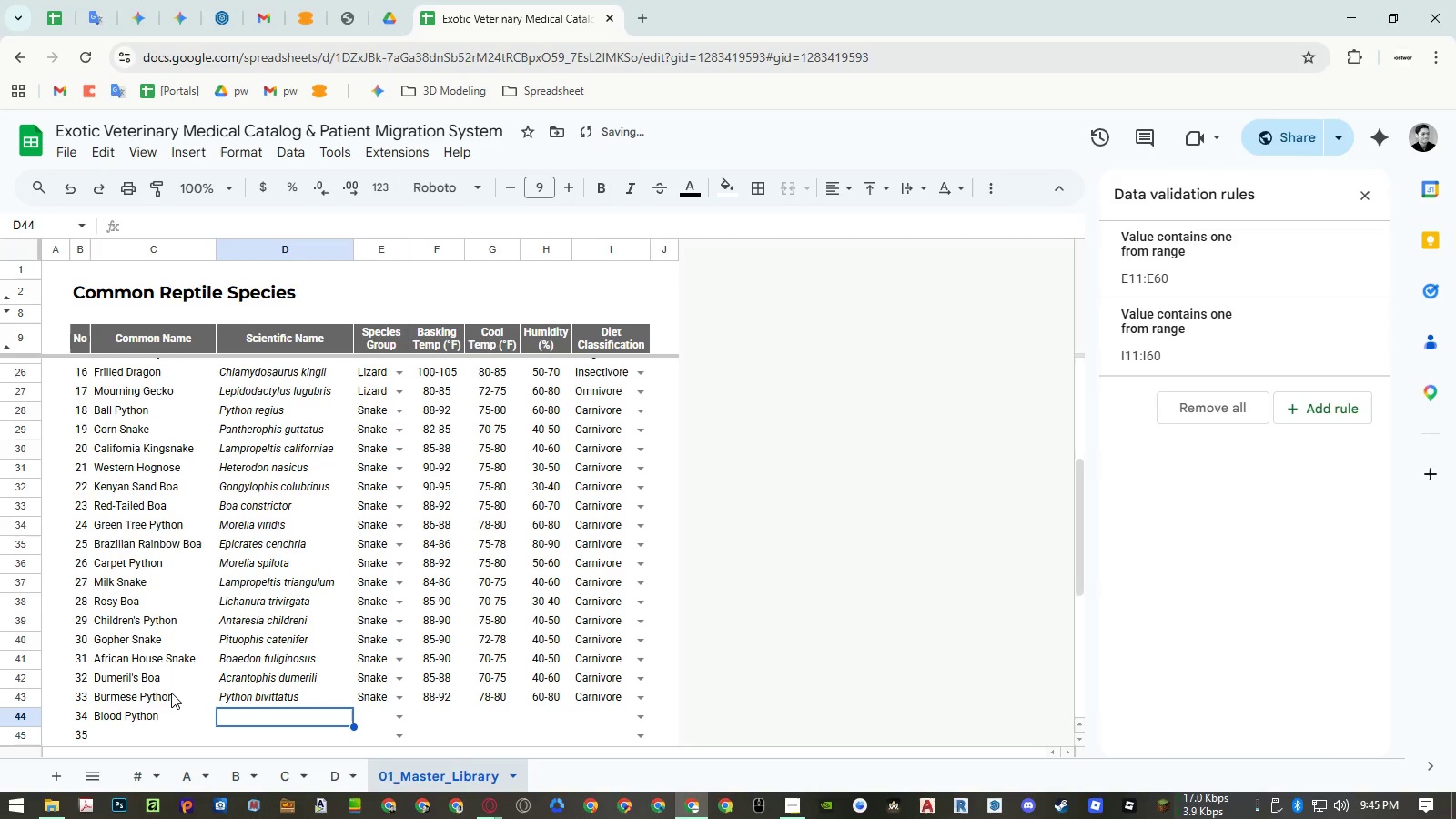 
key(ArrowRight)
 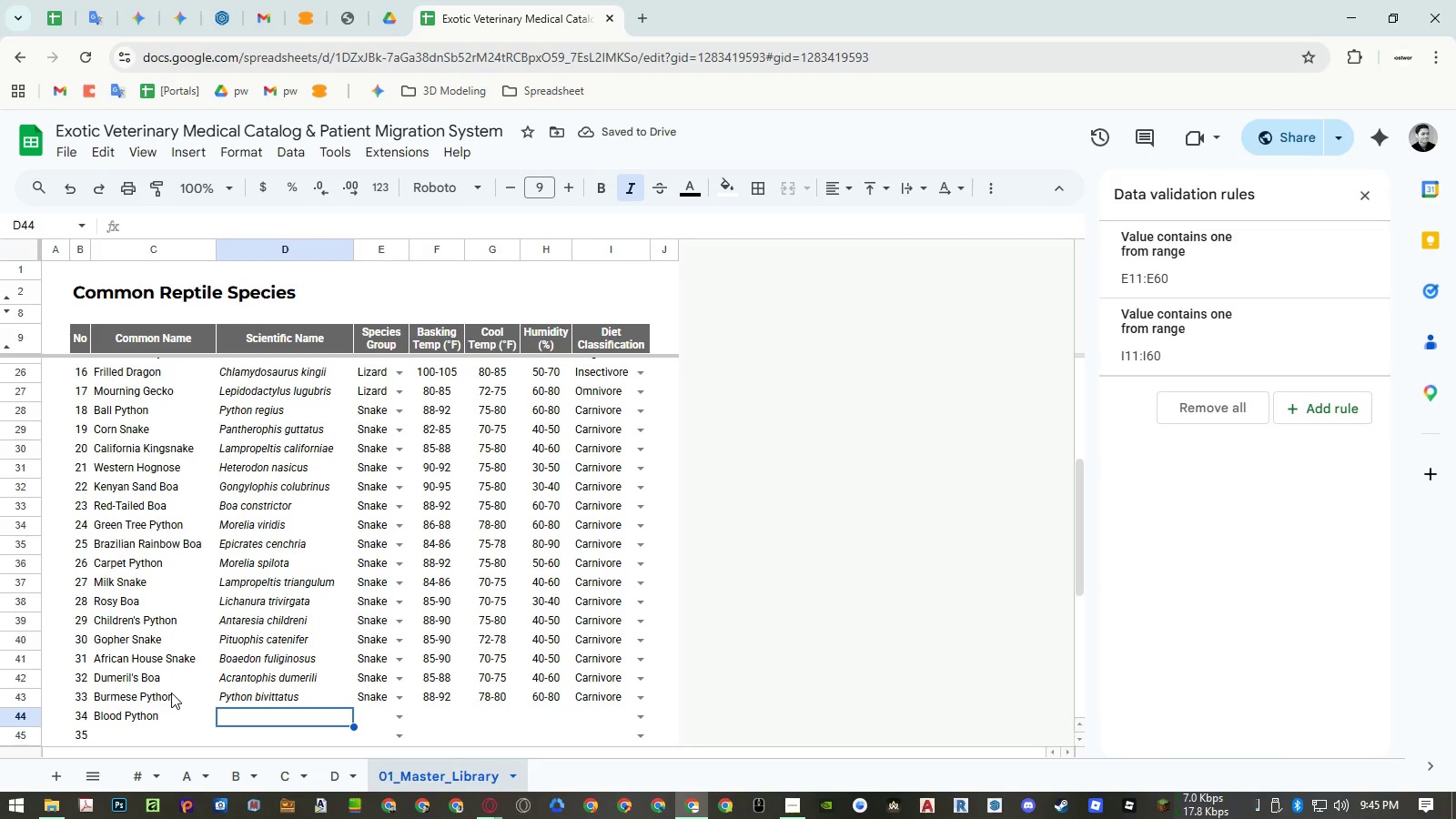 
type(Pt)
key(Backspace)
type(ython)
 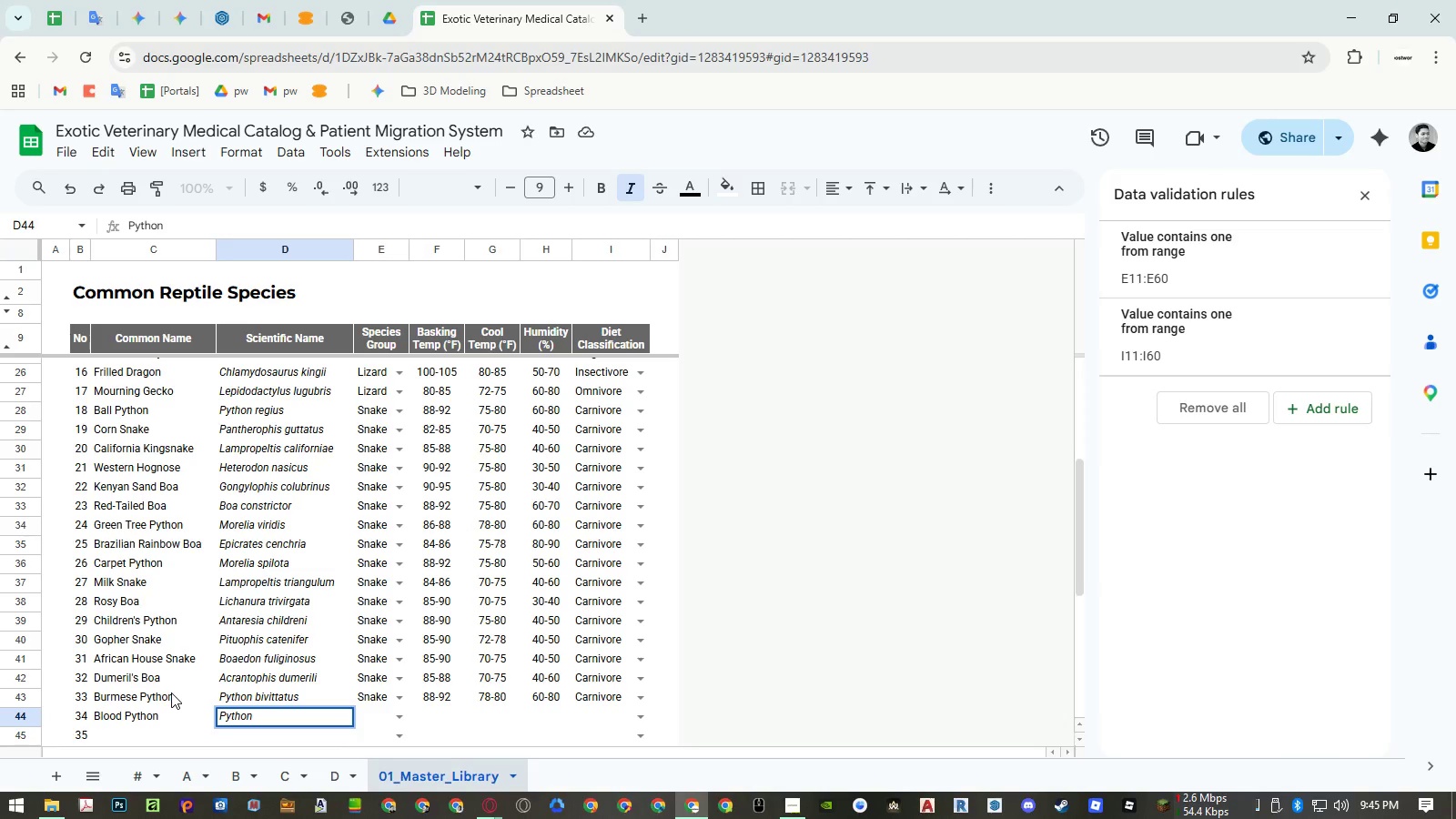 
type( bronge)
 